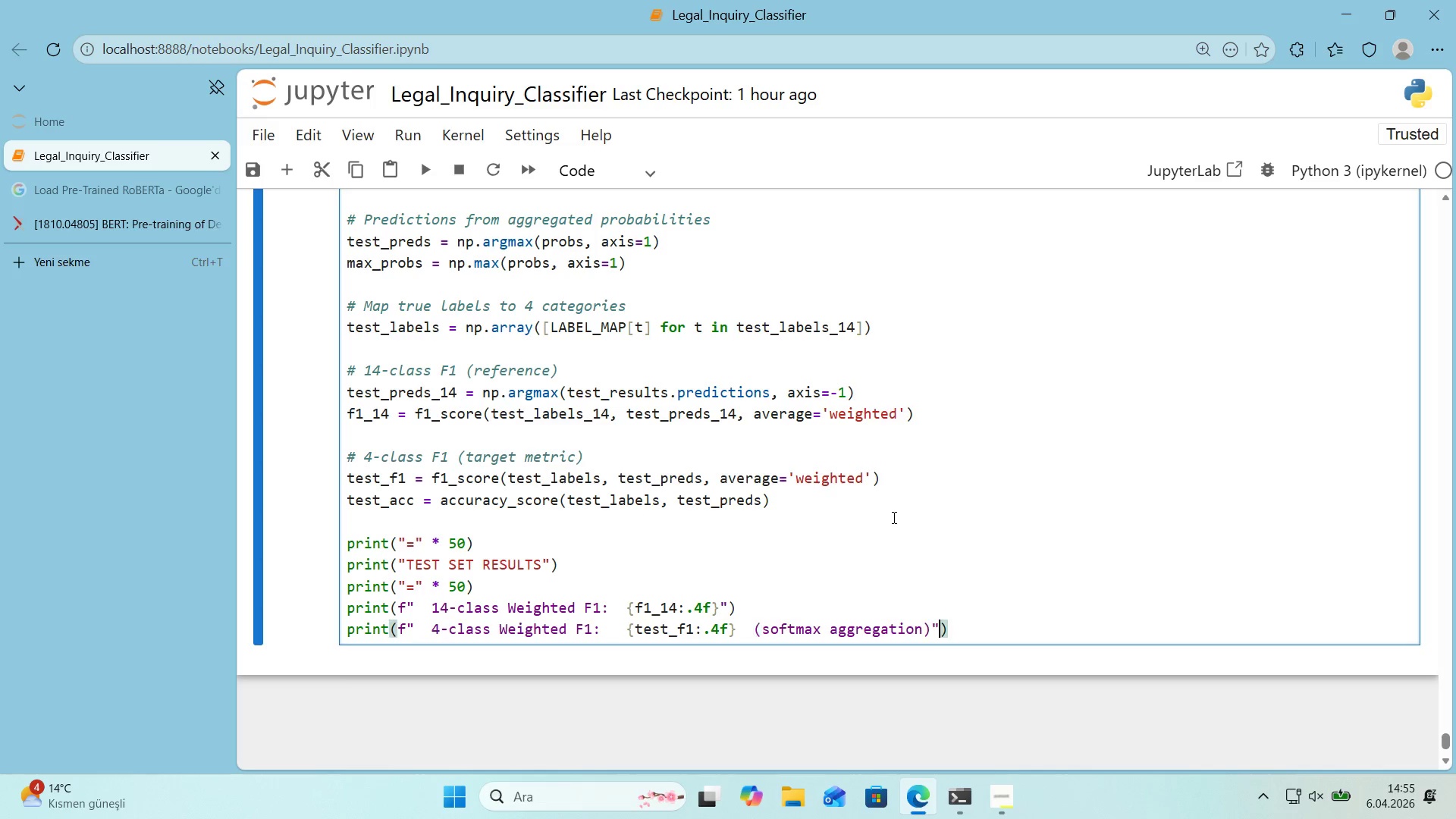 
key(ArrowRight)
 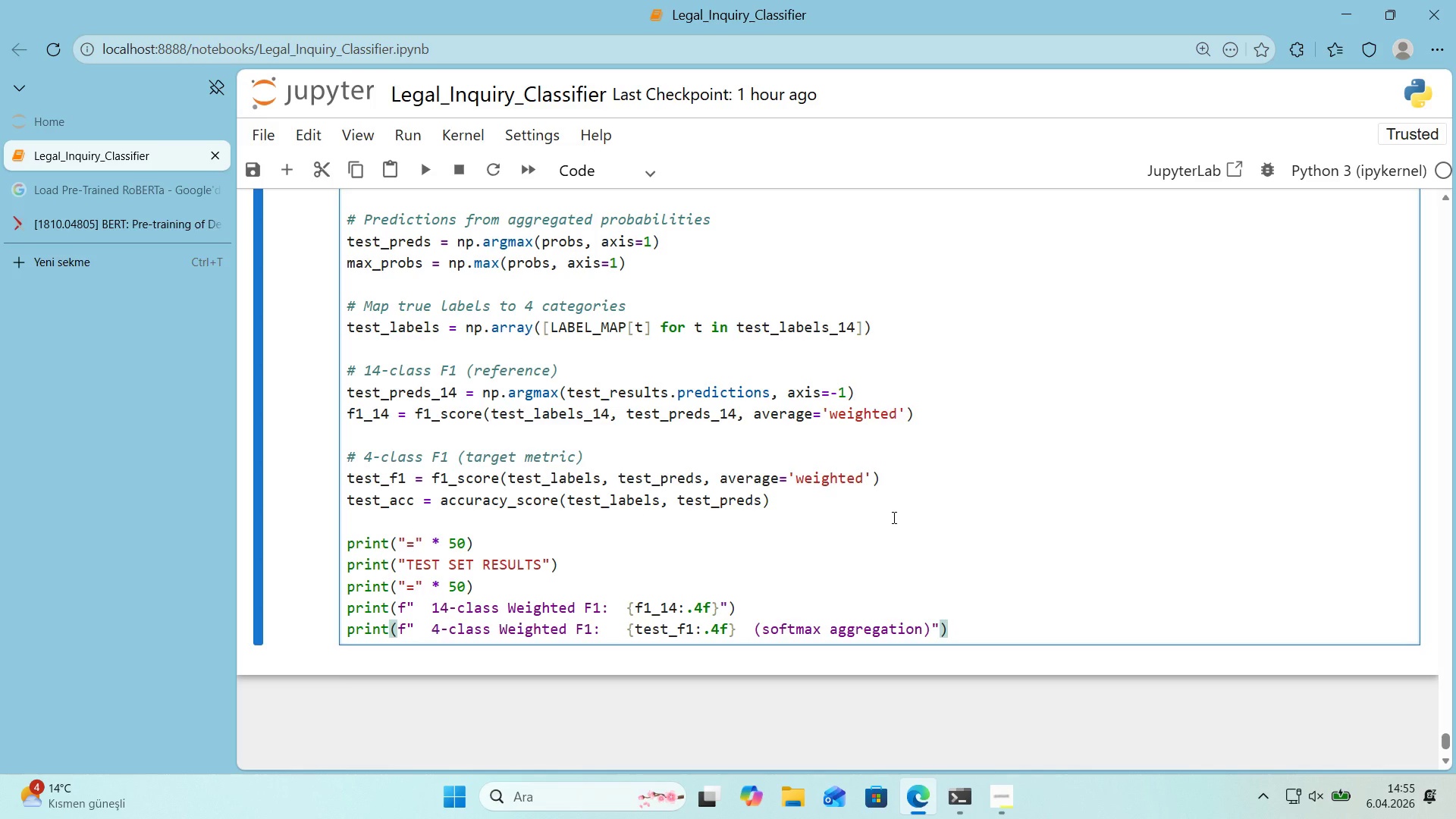 
key(Enter)
 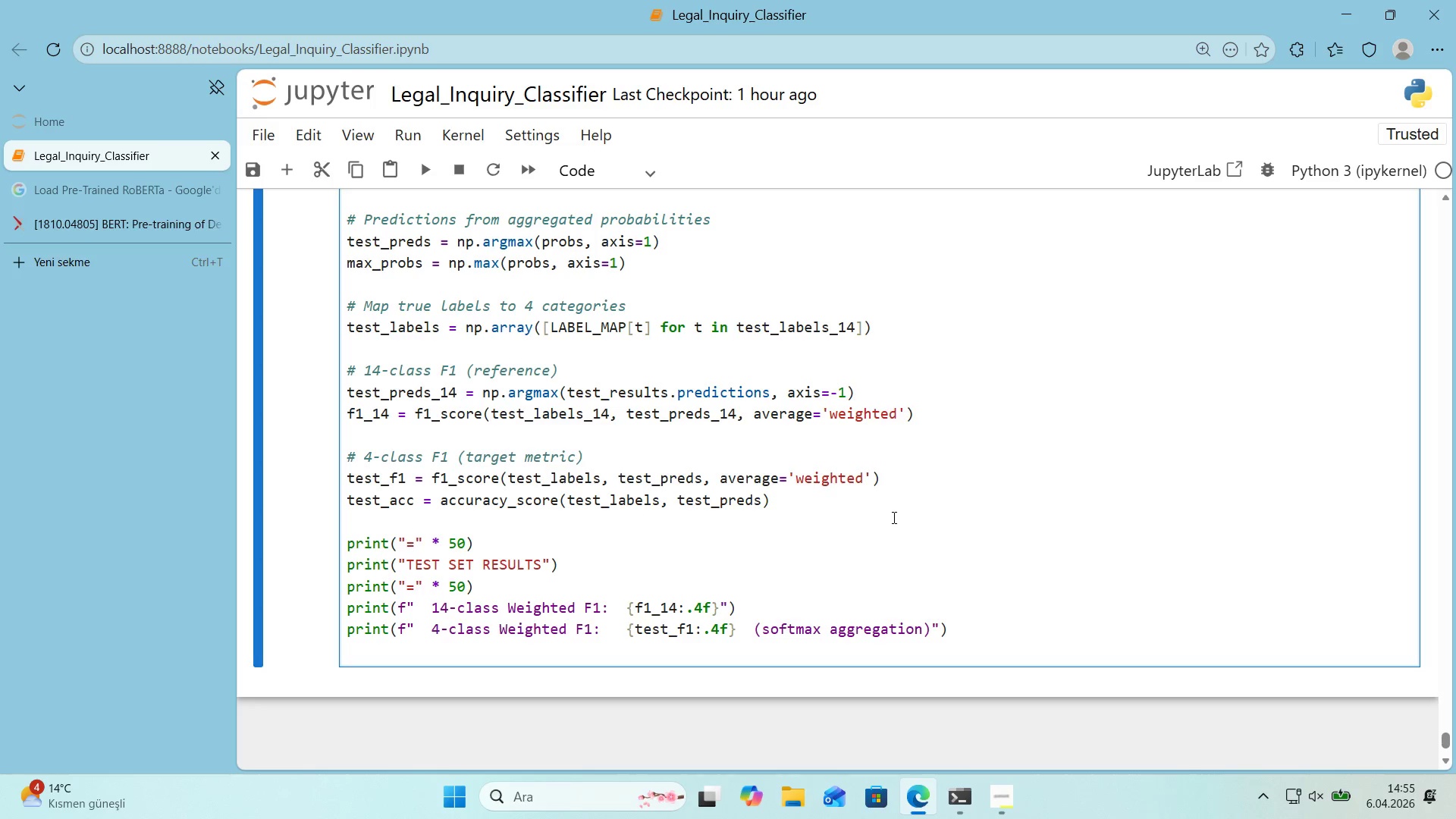 
type(pr'nt*()
 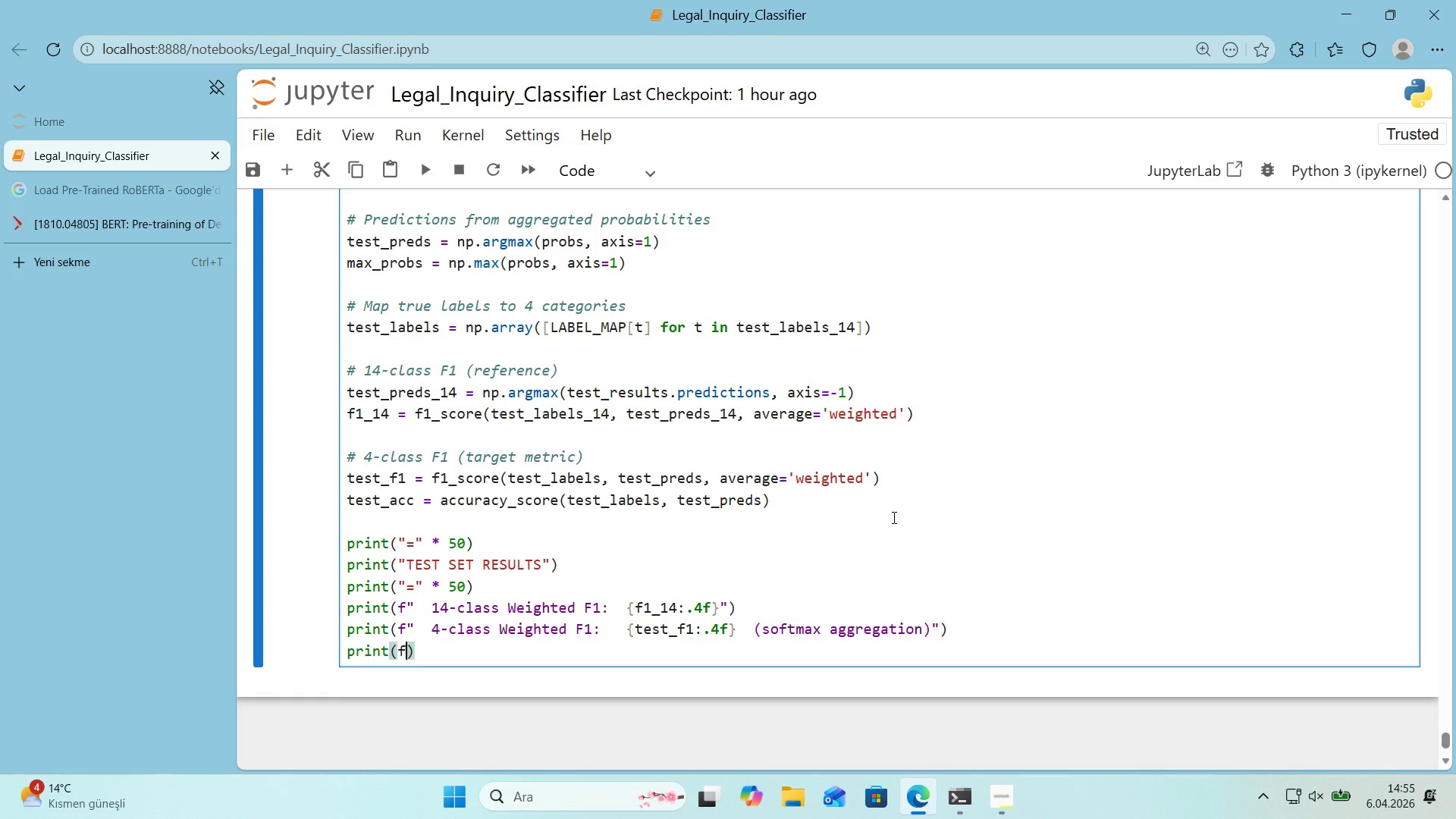 
 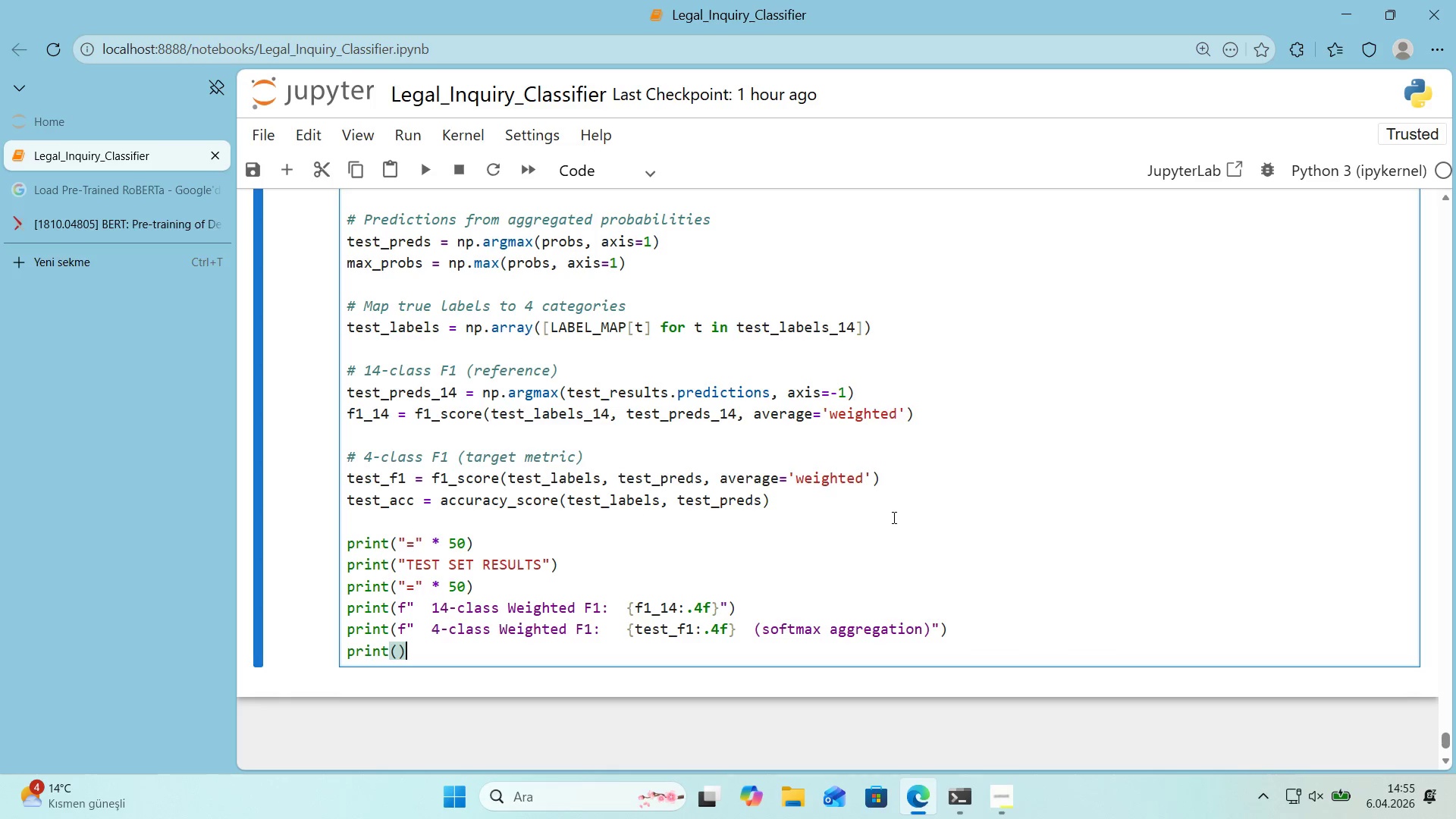 
key(ArrowLeft)
 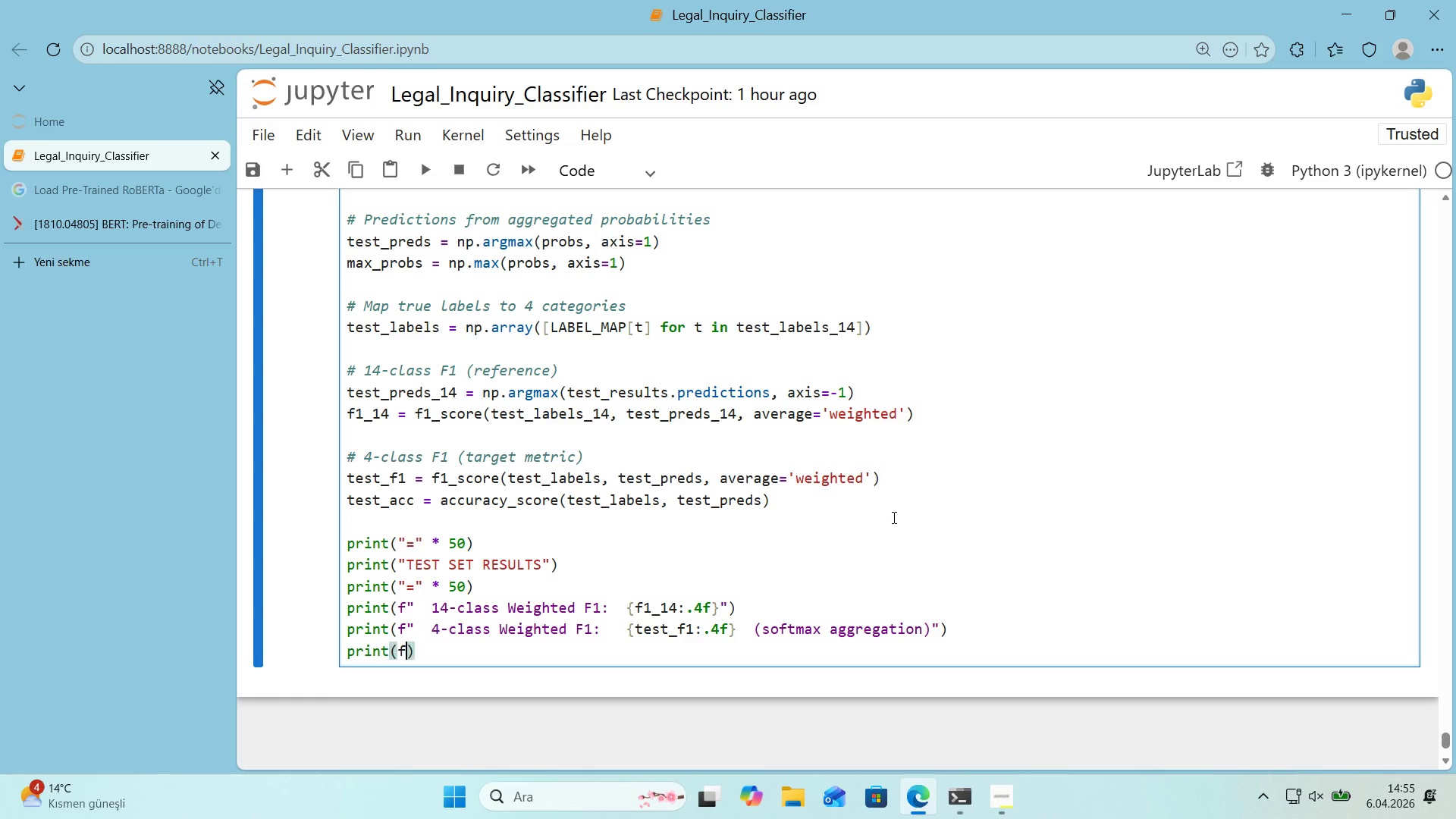 
key(F)
 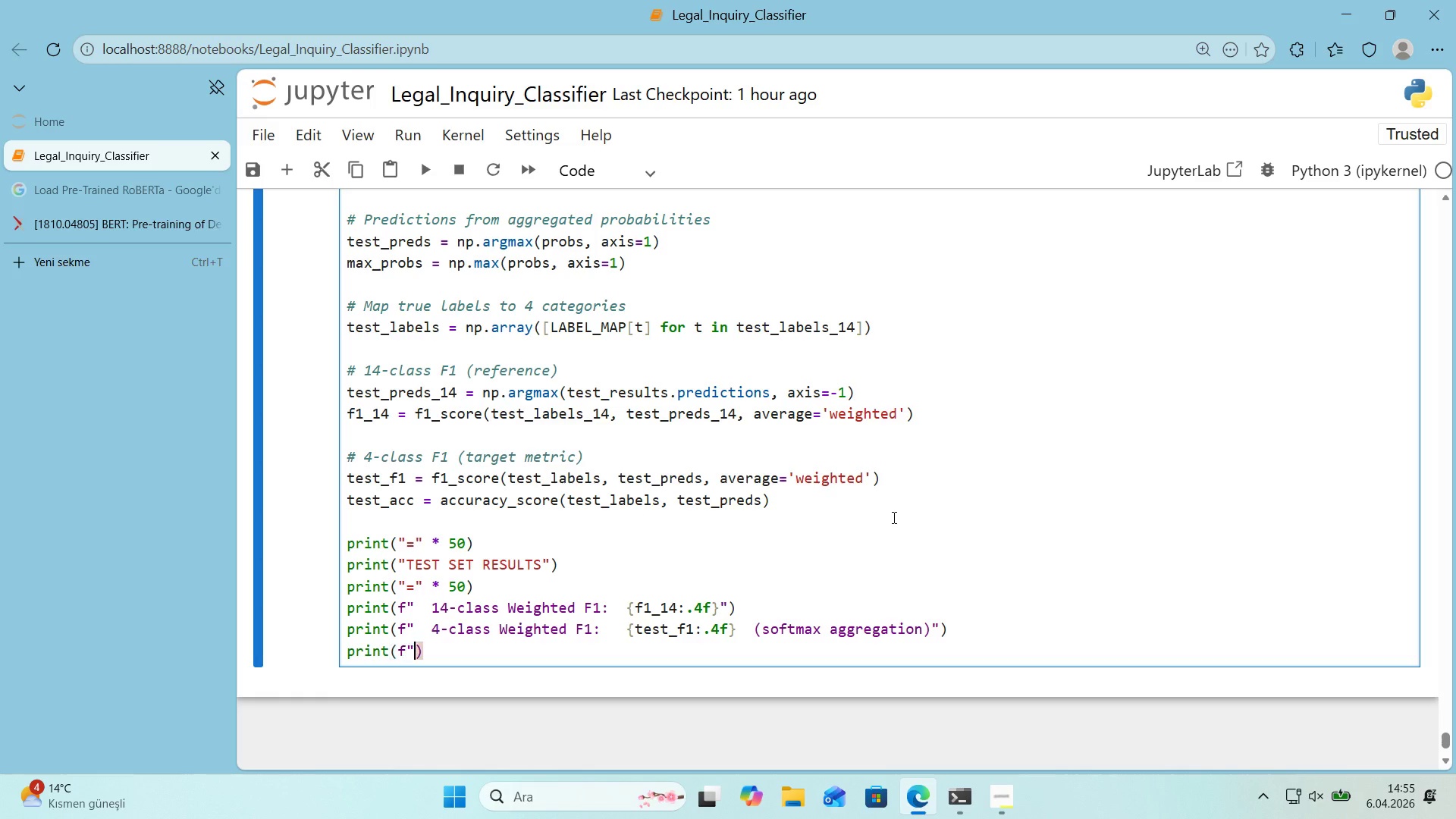 
key(Backquote)
 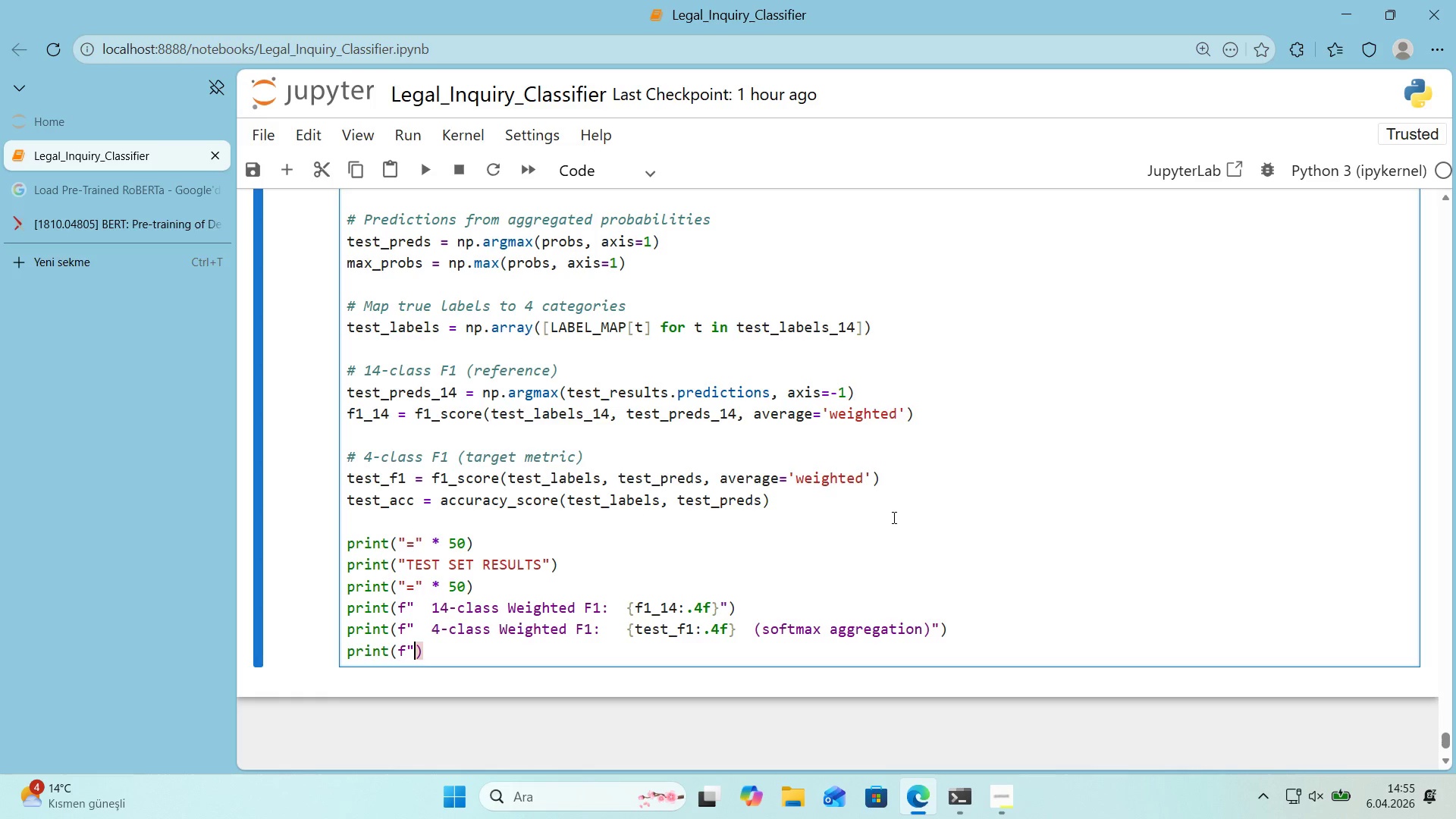 
key(Backquote)
 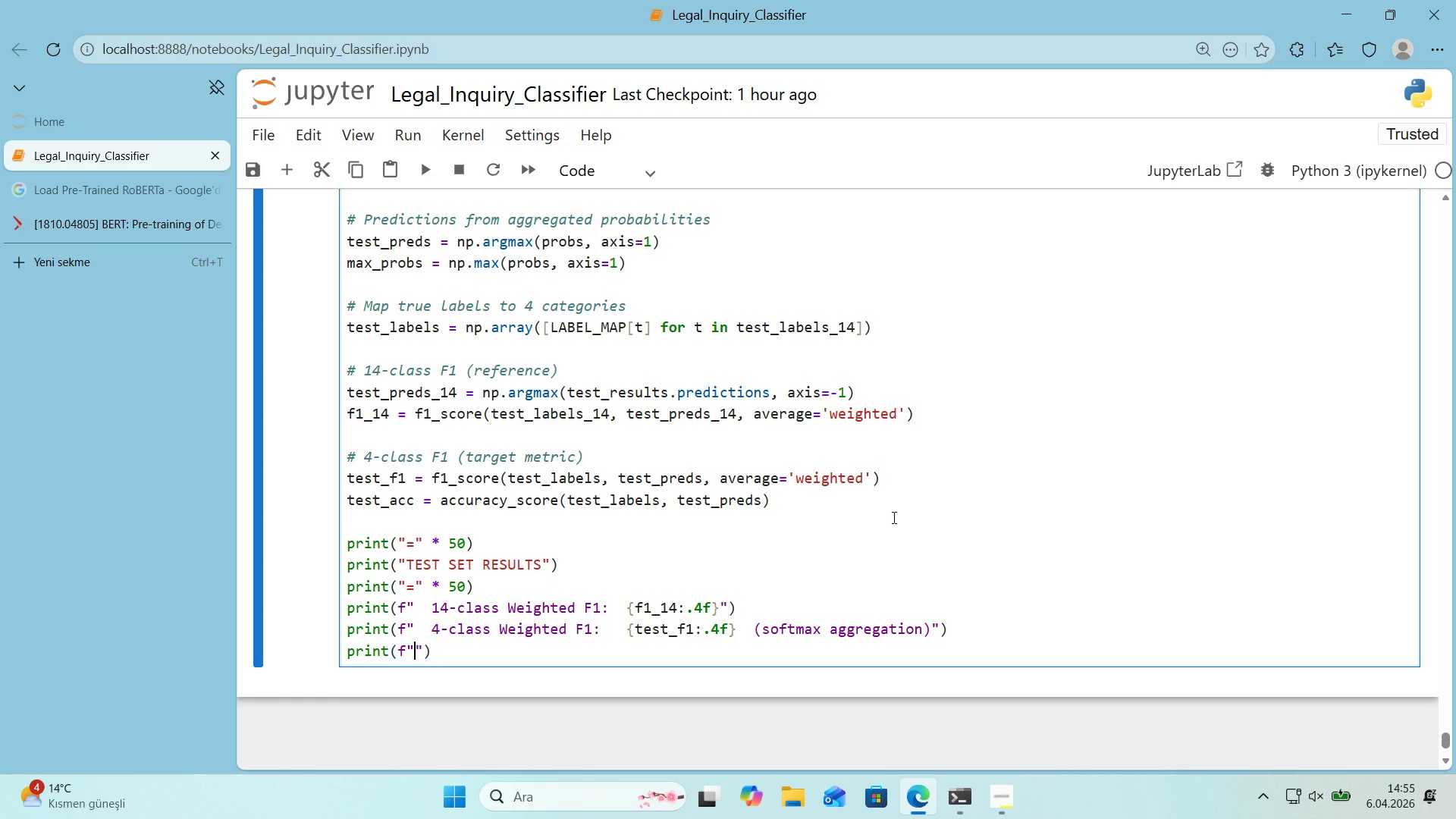 
key(ArrowLeft)
 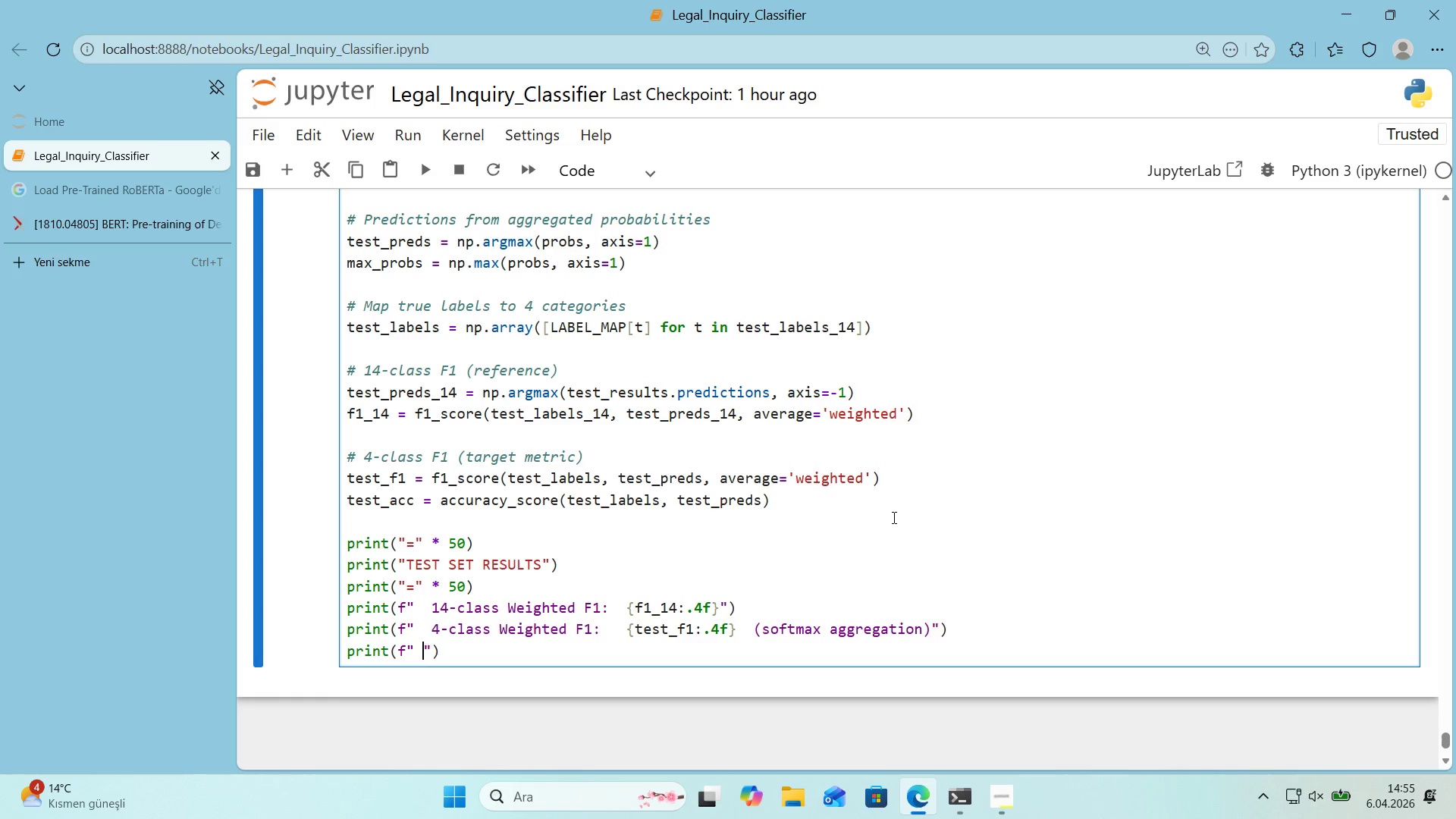 
type(  4-class Accuracy>      )
 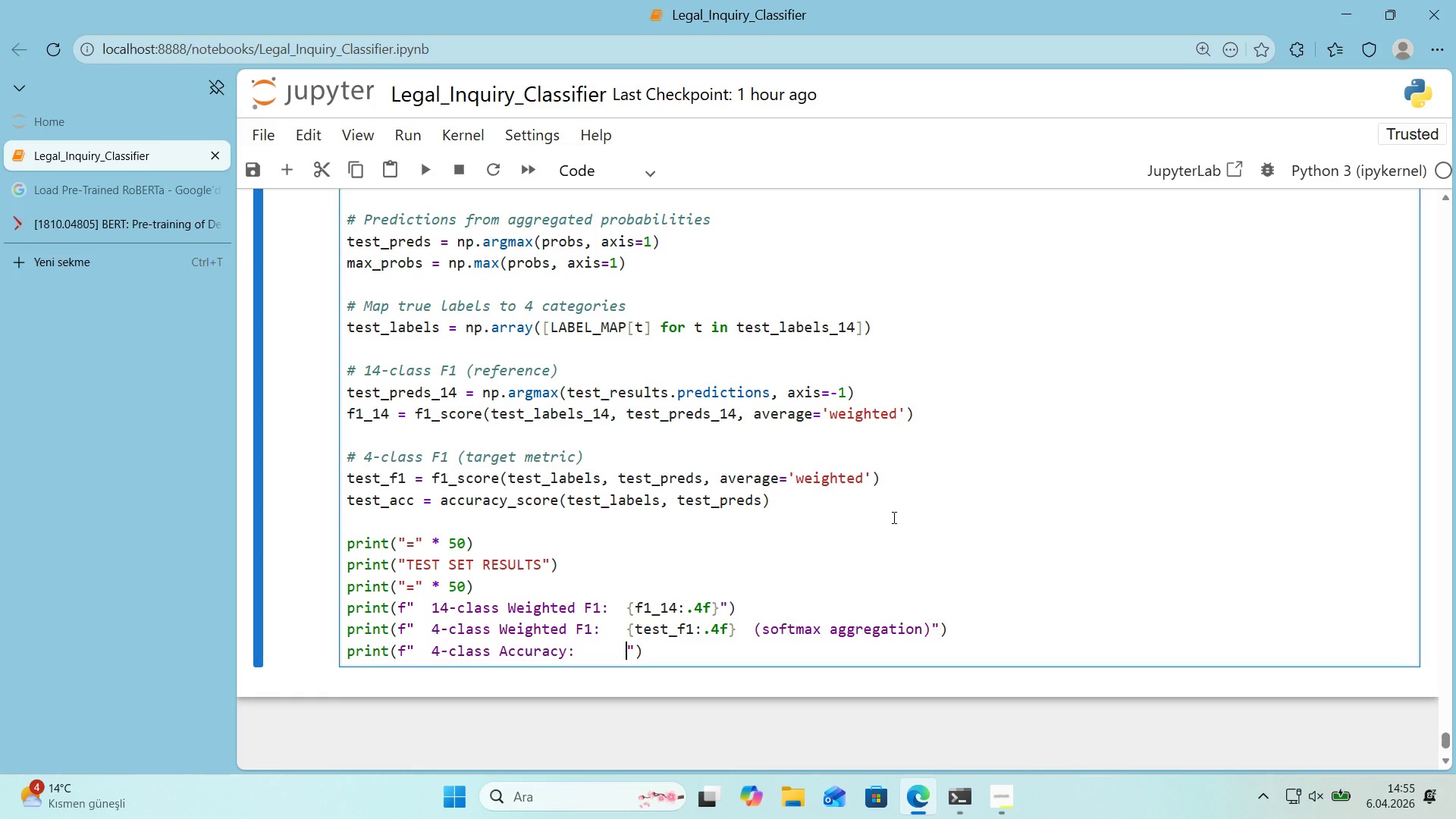 
key(Alt+Control+7)
 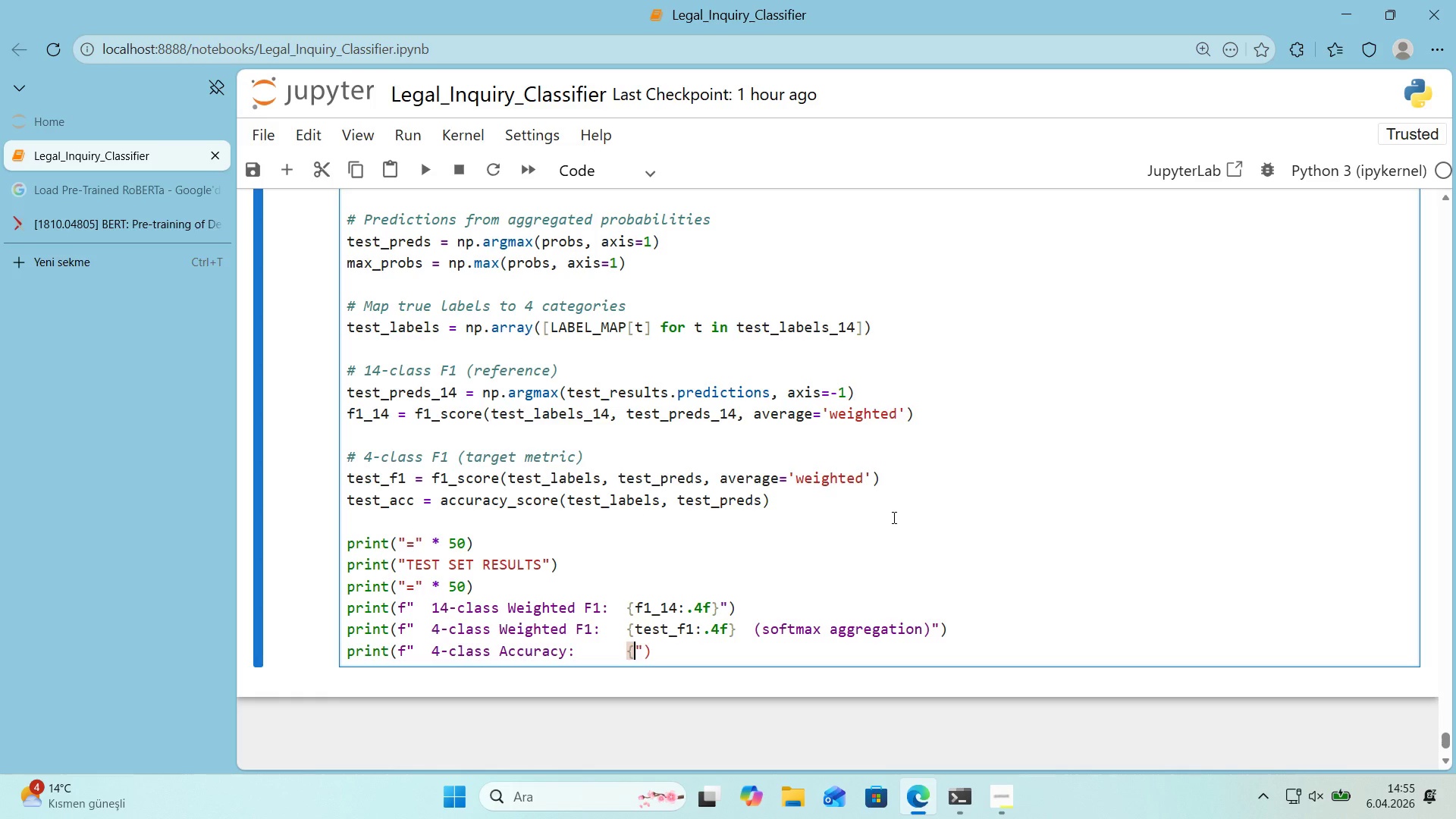 
key(Alt+Control+0)
 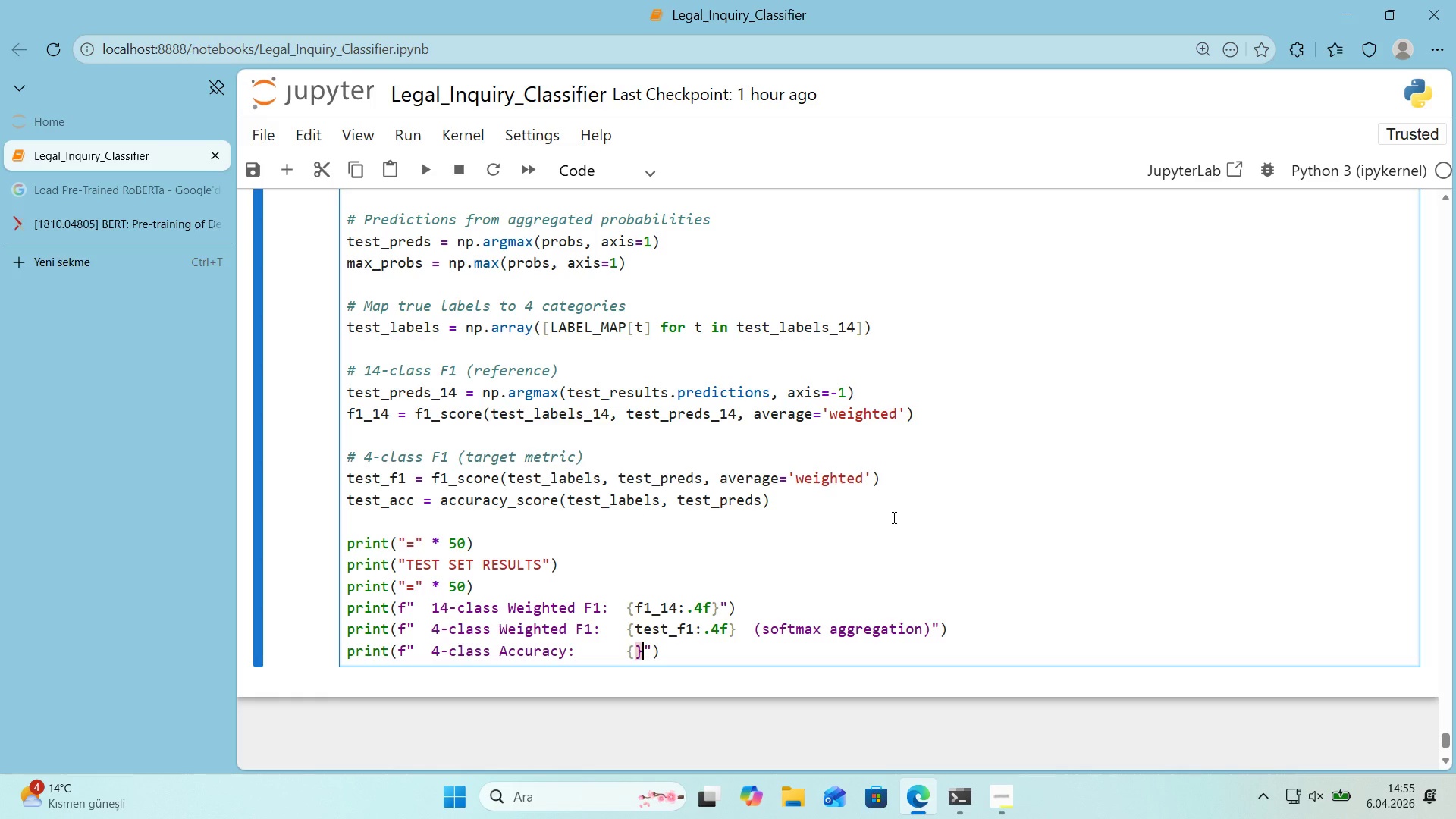 
key(ArrowLeft)
 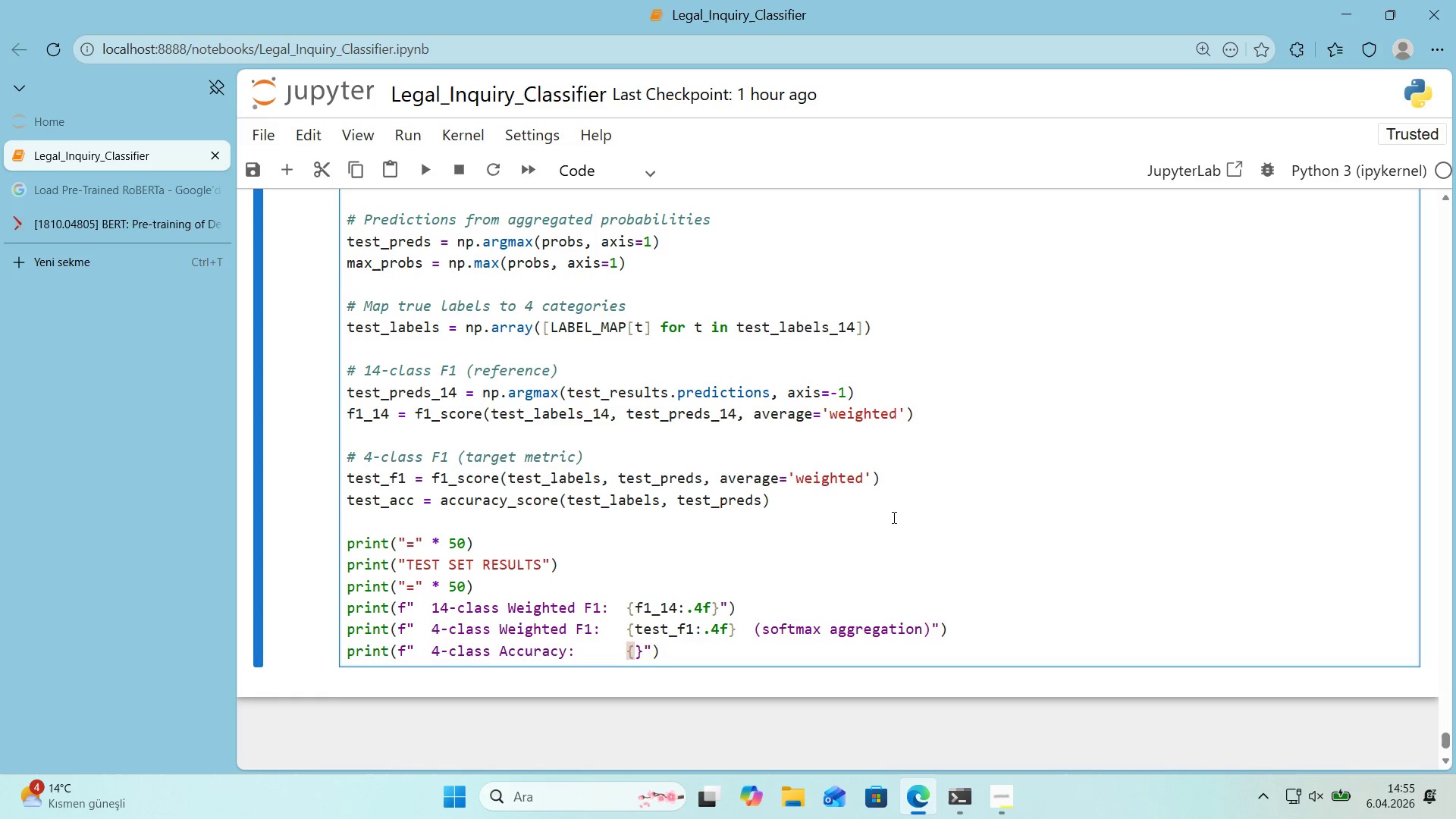 
type(test_acc>.3f)
key(Backspace)
key(Backspace)
type(4f)
 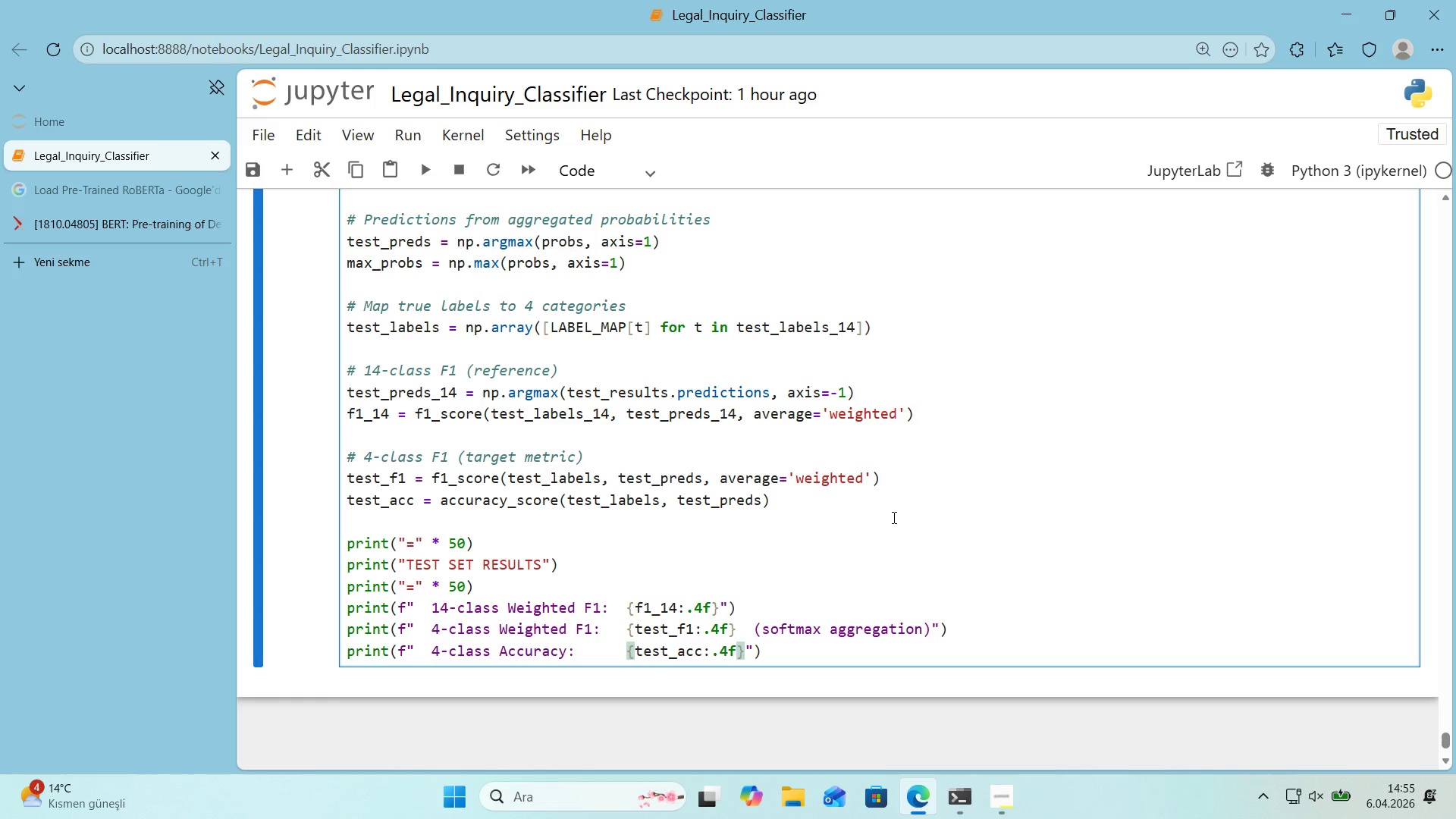 
key(ArrowRight)
 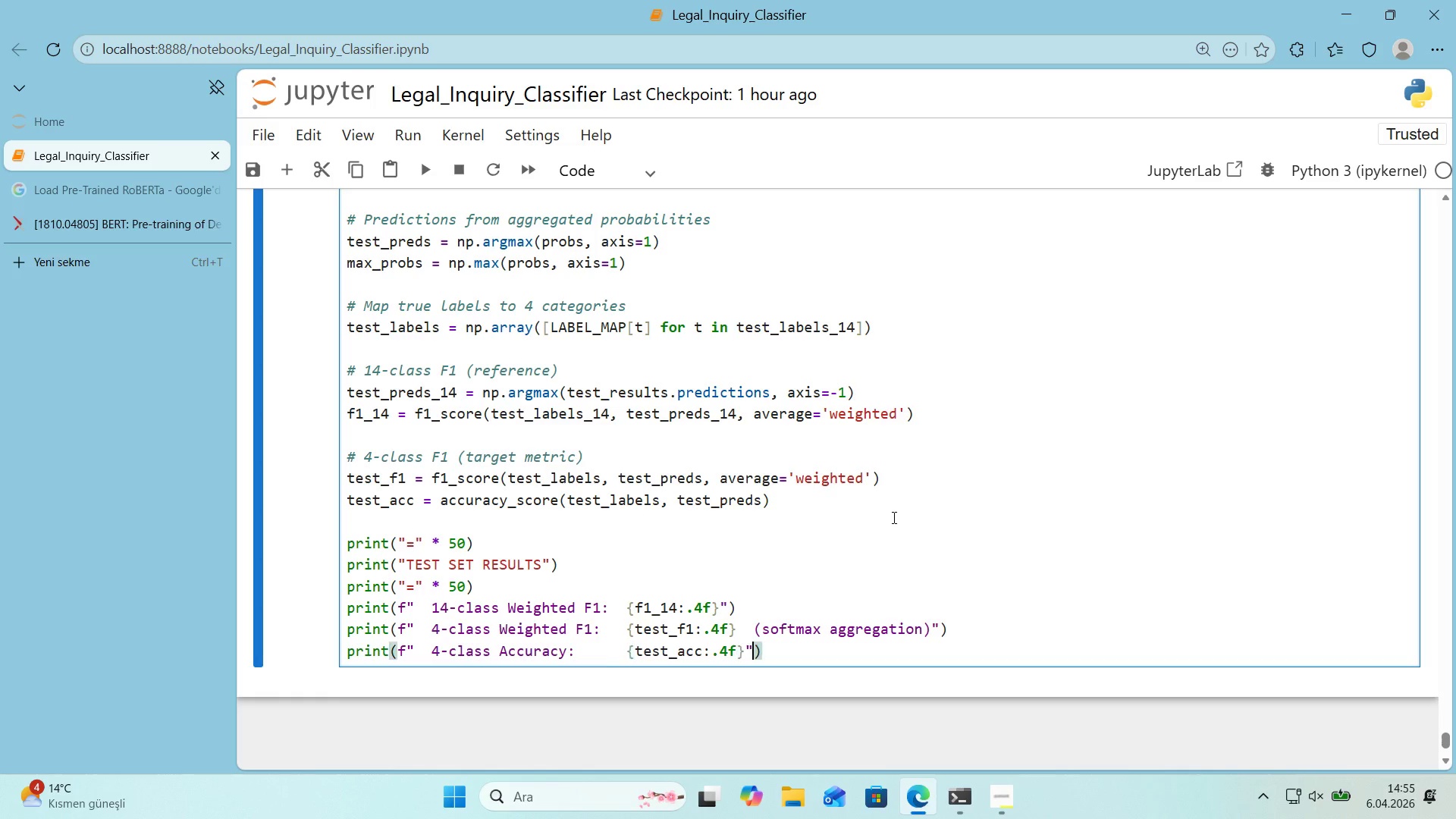 
key(ArrowRight)
 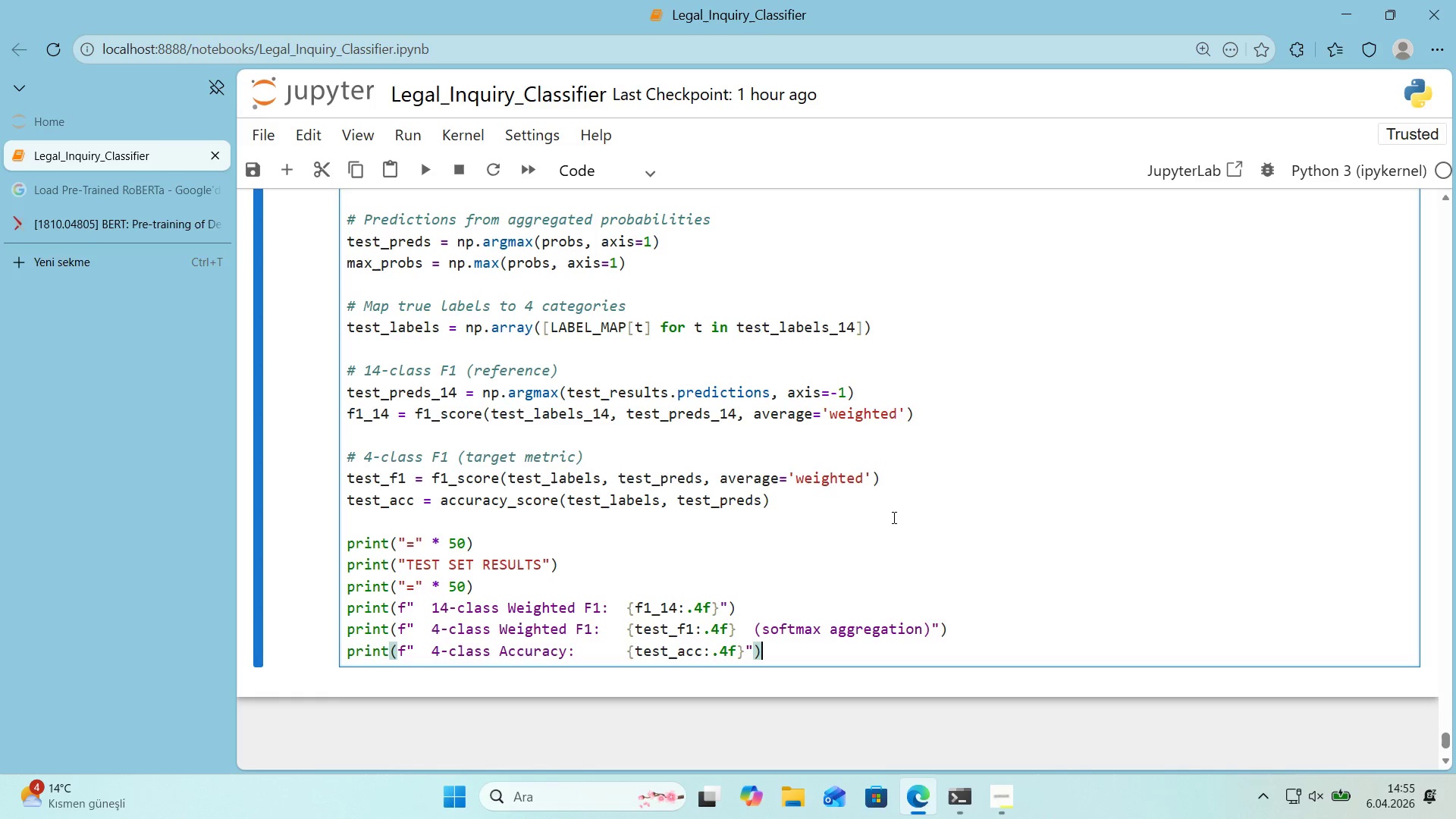 
key(ArrowRight)
 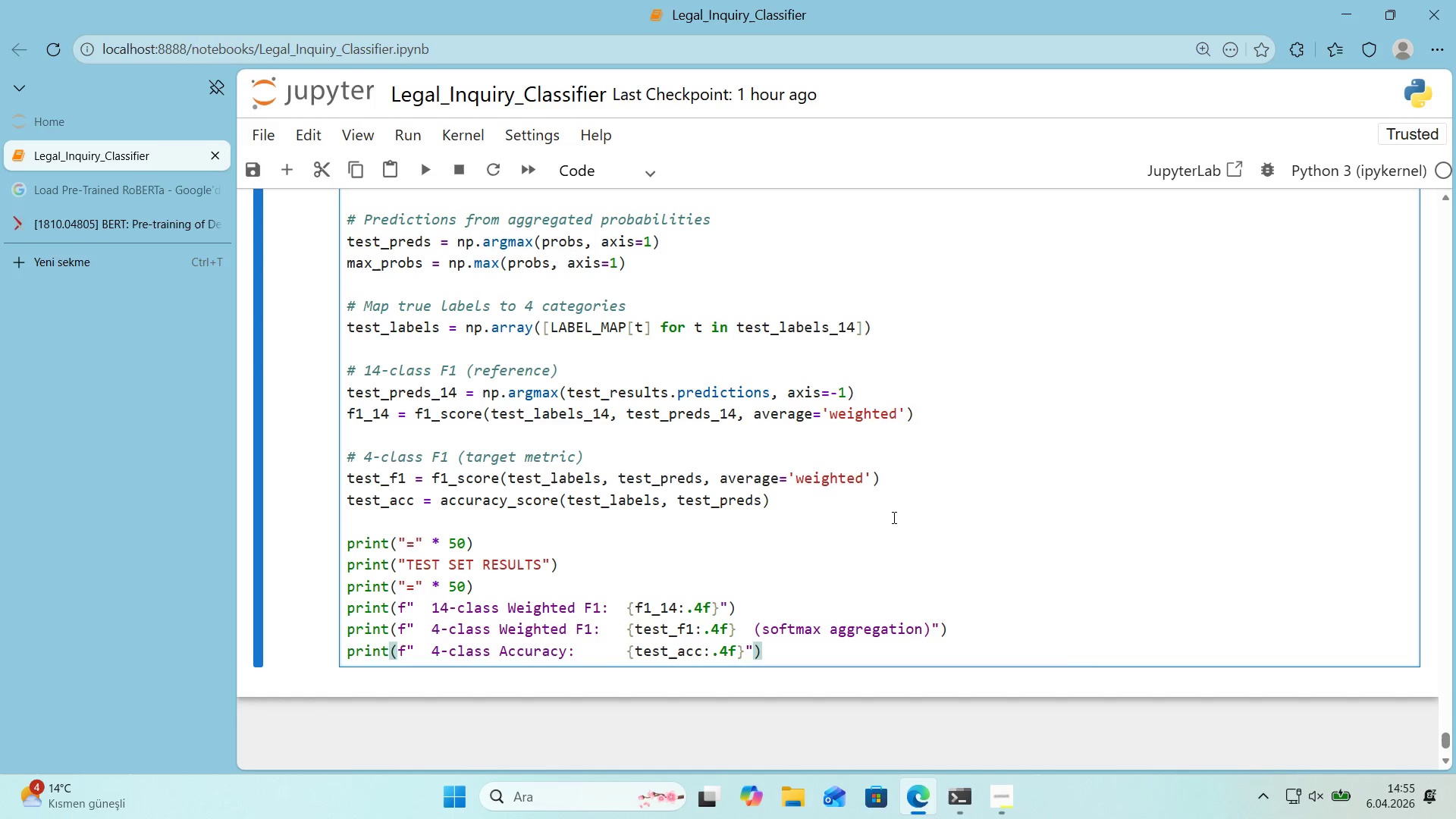 
key(Enter)
 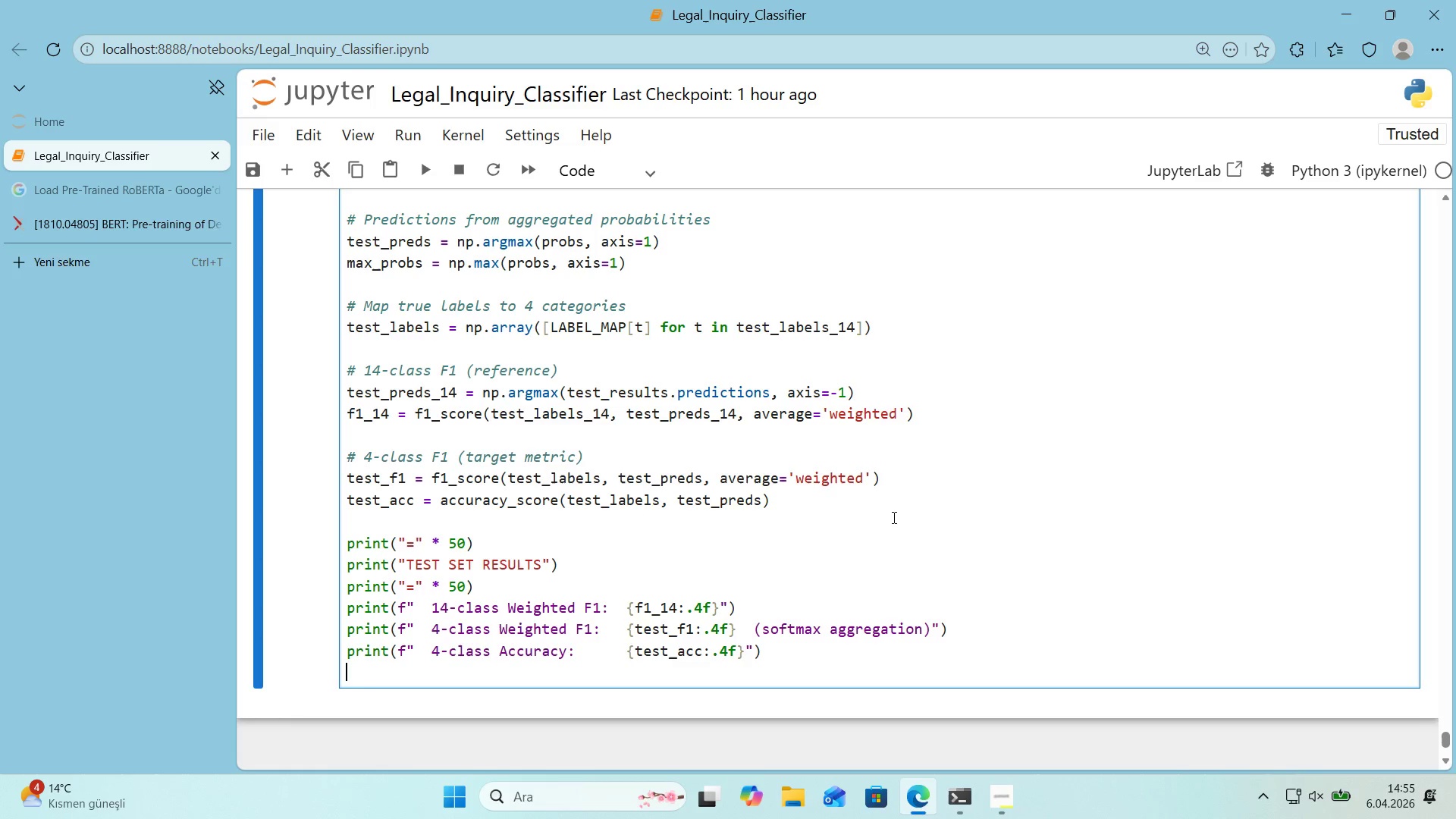 
type(pr'nt*()
 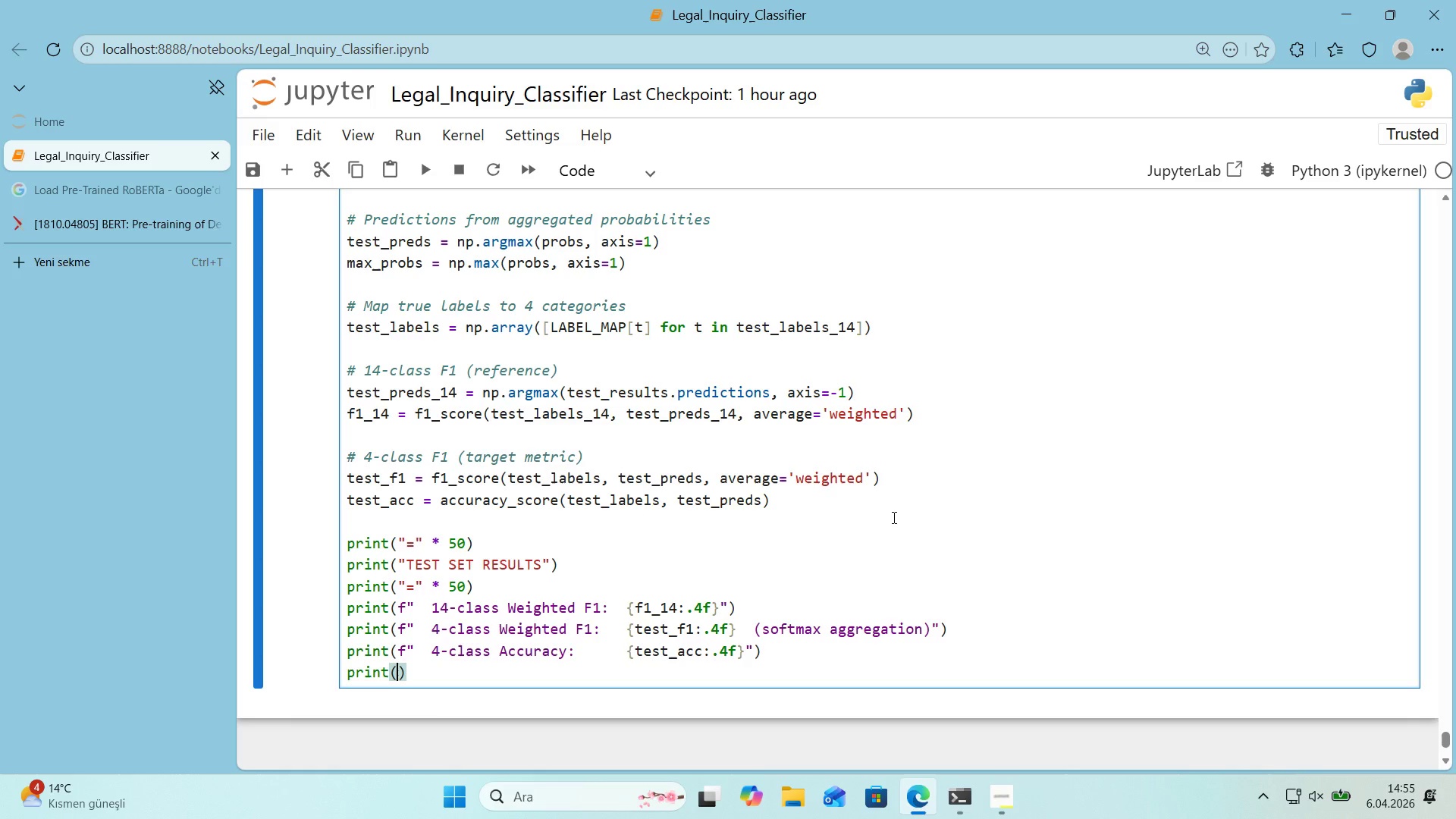 
 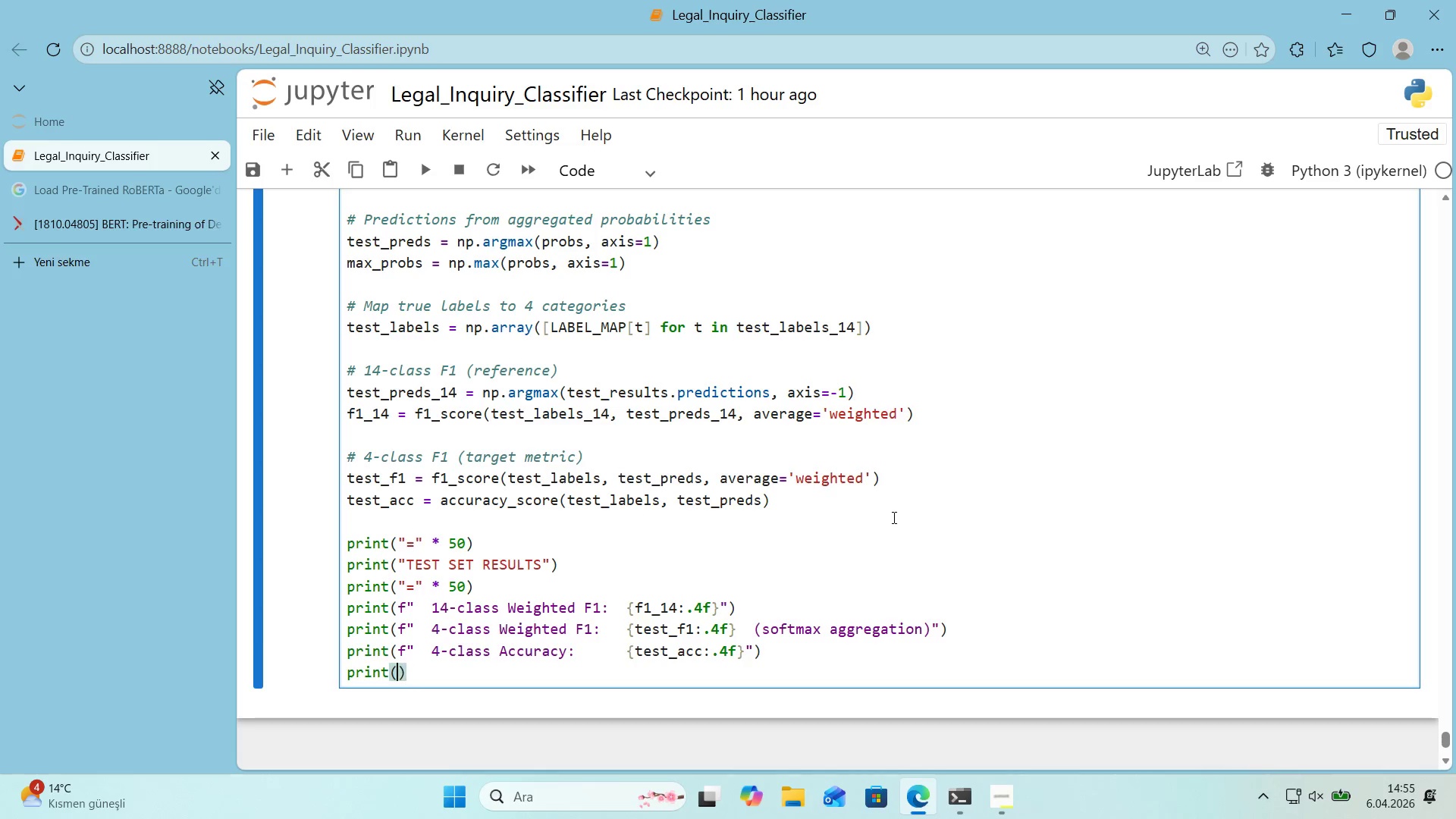 
key(ArrowLeft)
 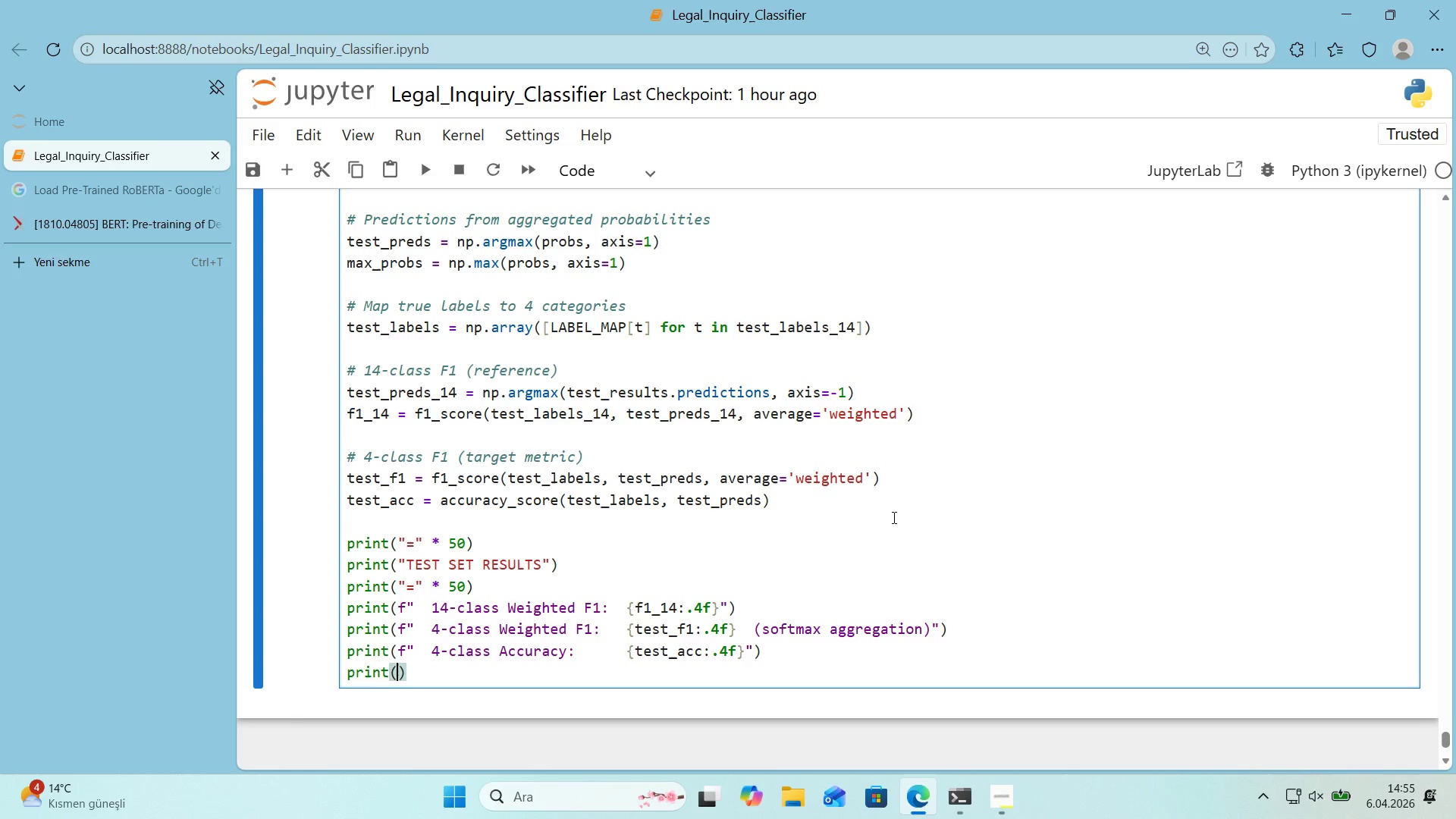 
key(F)
 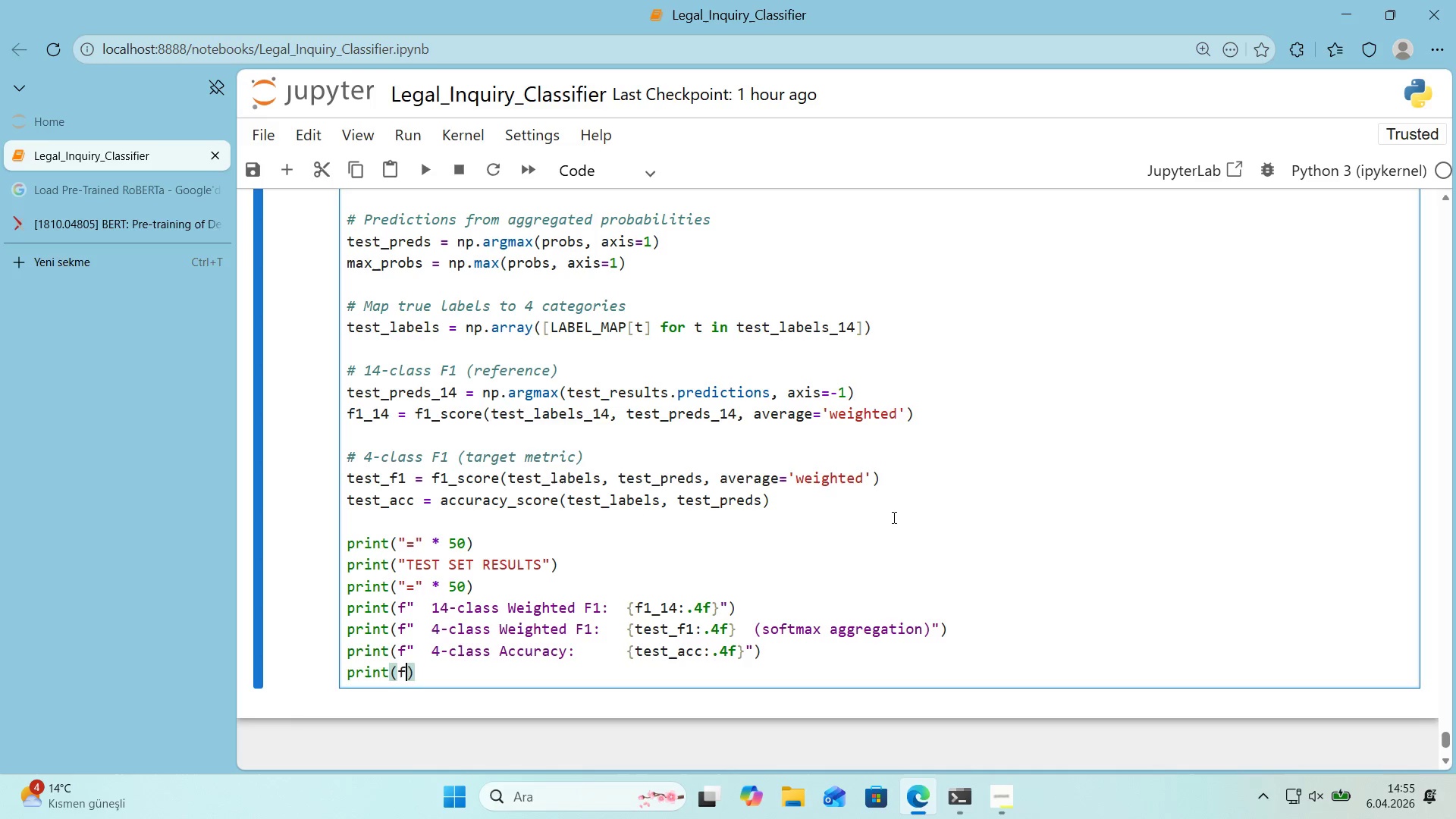 
key(Backquote)
 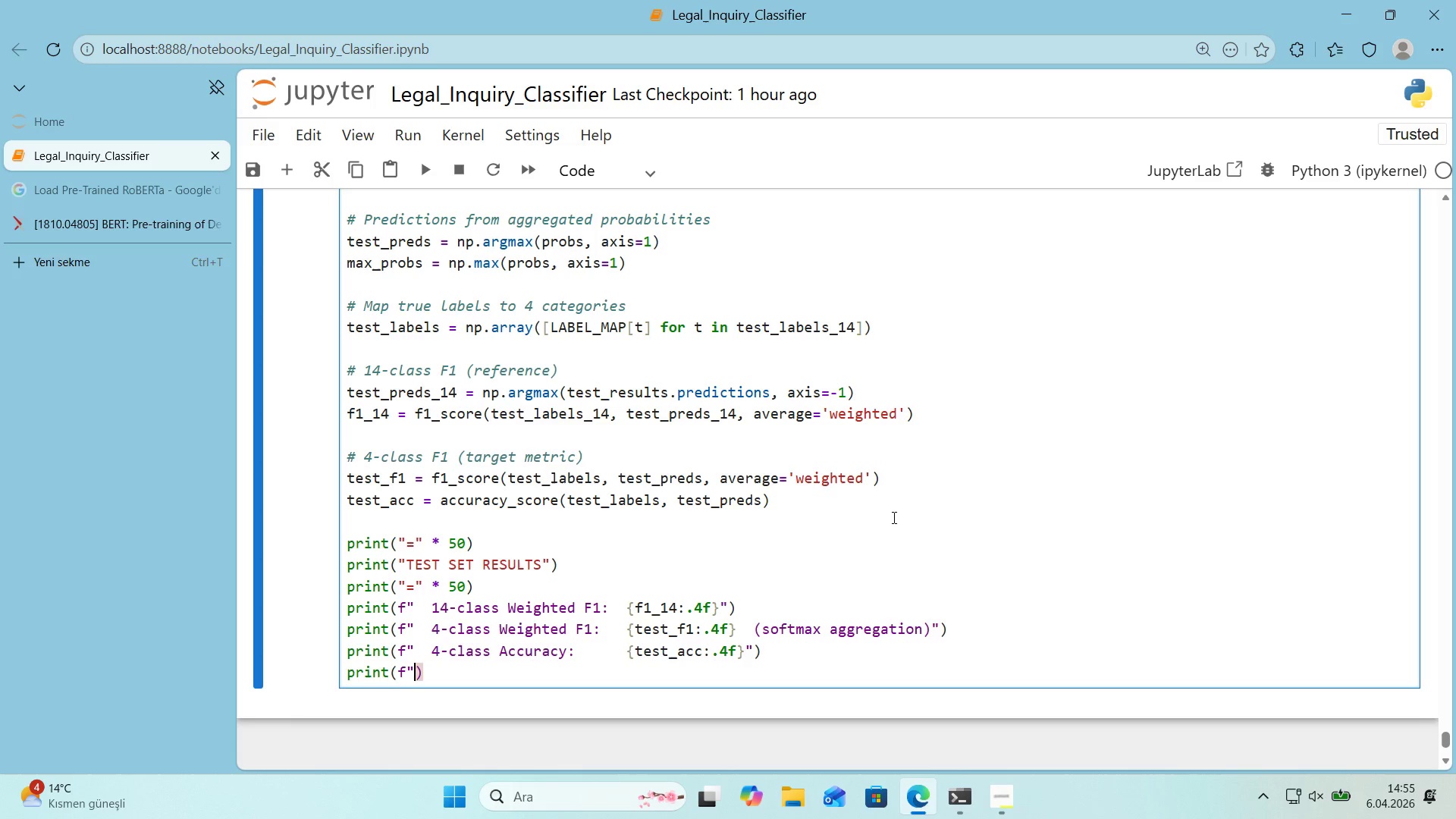 
key(Backquote)
 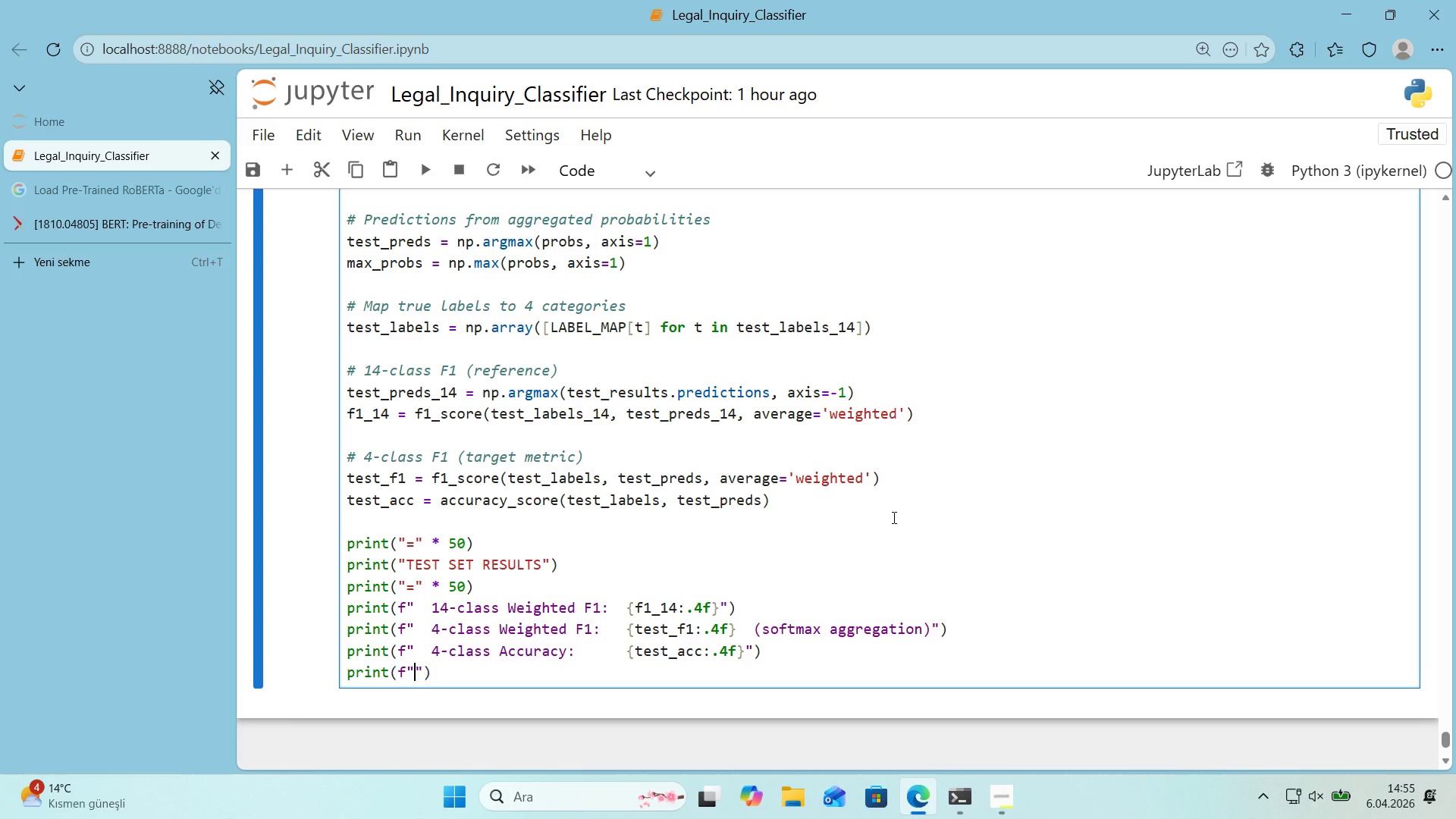 
key(ArrowLeft)
 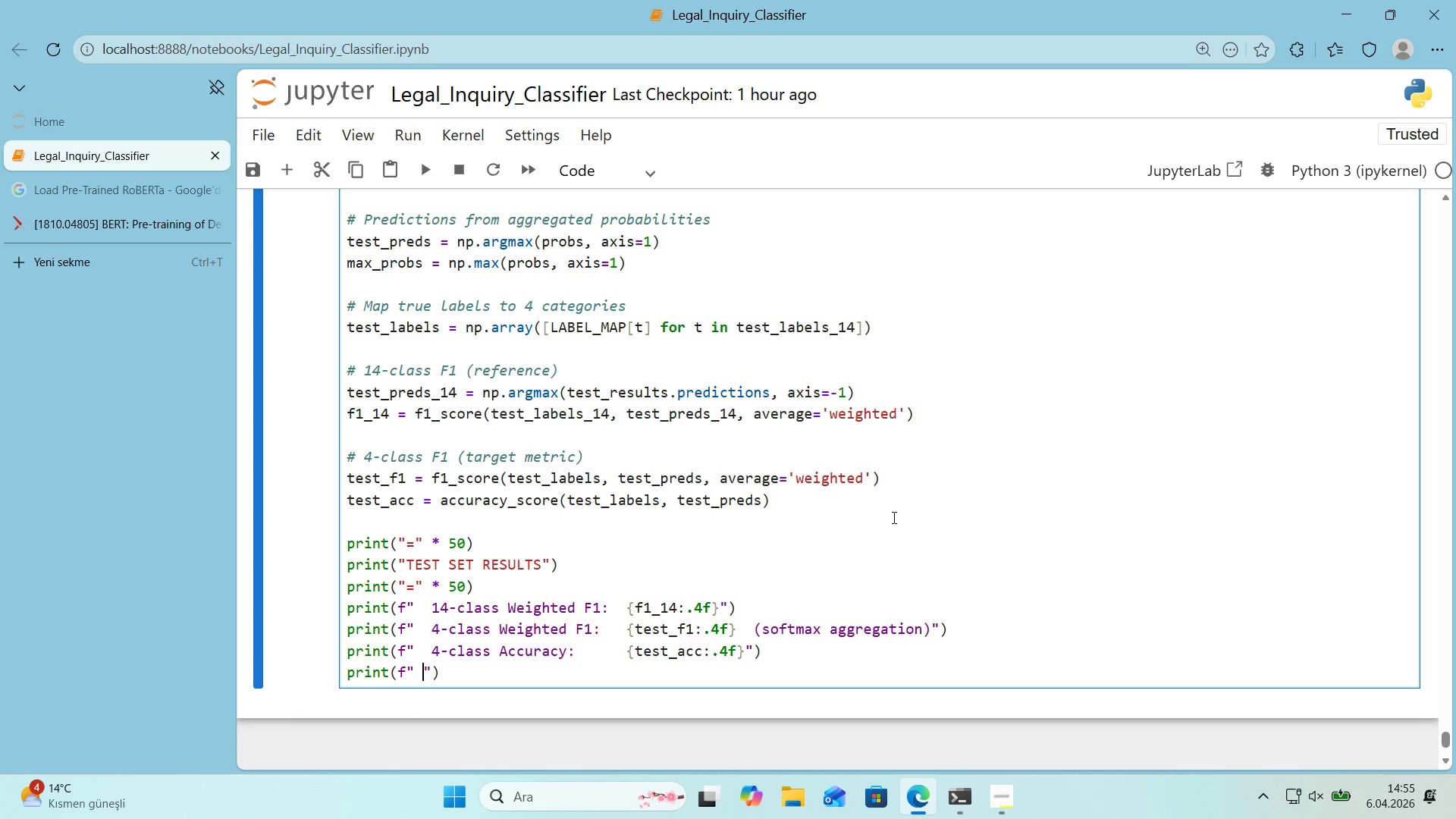 
type(  Test Sam)
key(Backspace)
key(Backspace)
key(Backspace)
type(SAMP)
key(Backspace)
key(Backspace)
key(Backspace)
key(Backspace)
type(samples>          )
 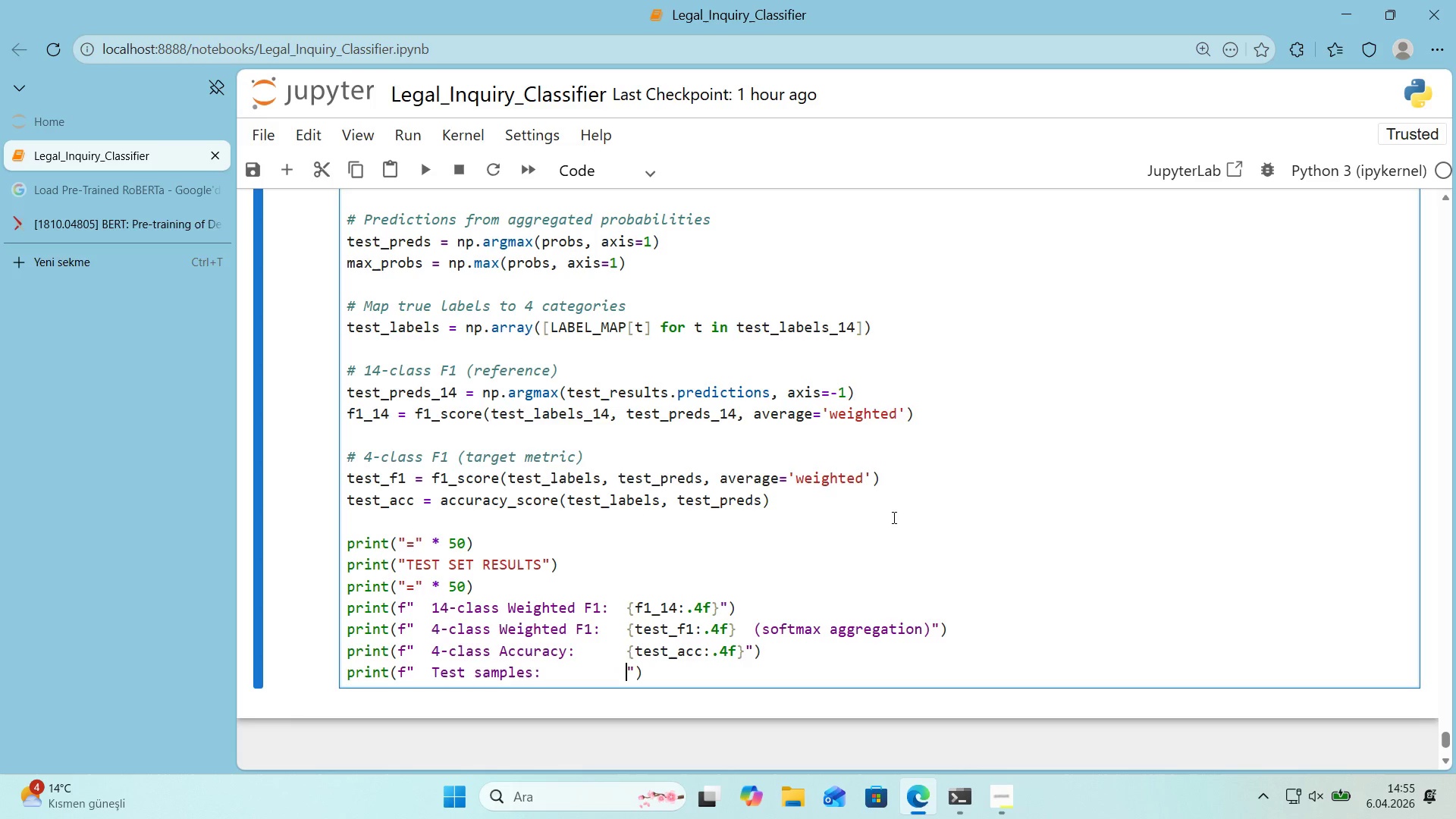 
key(Alt+Control+7)
 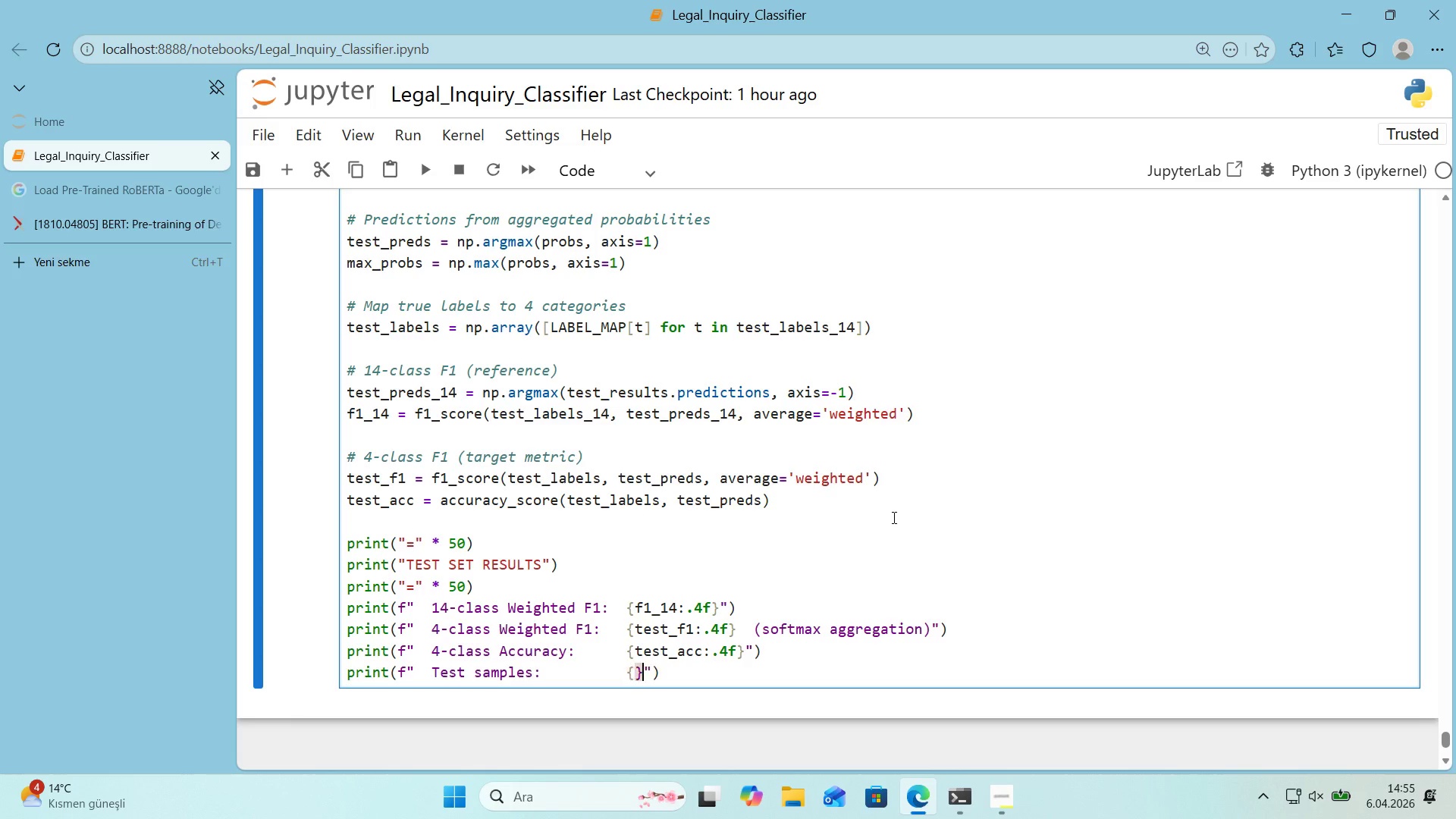 
key(Alt+Control+0)
 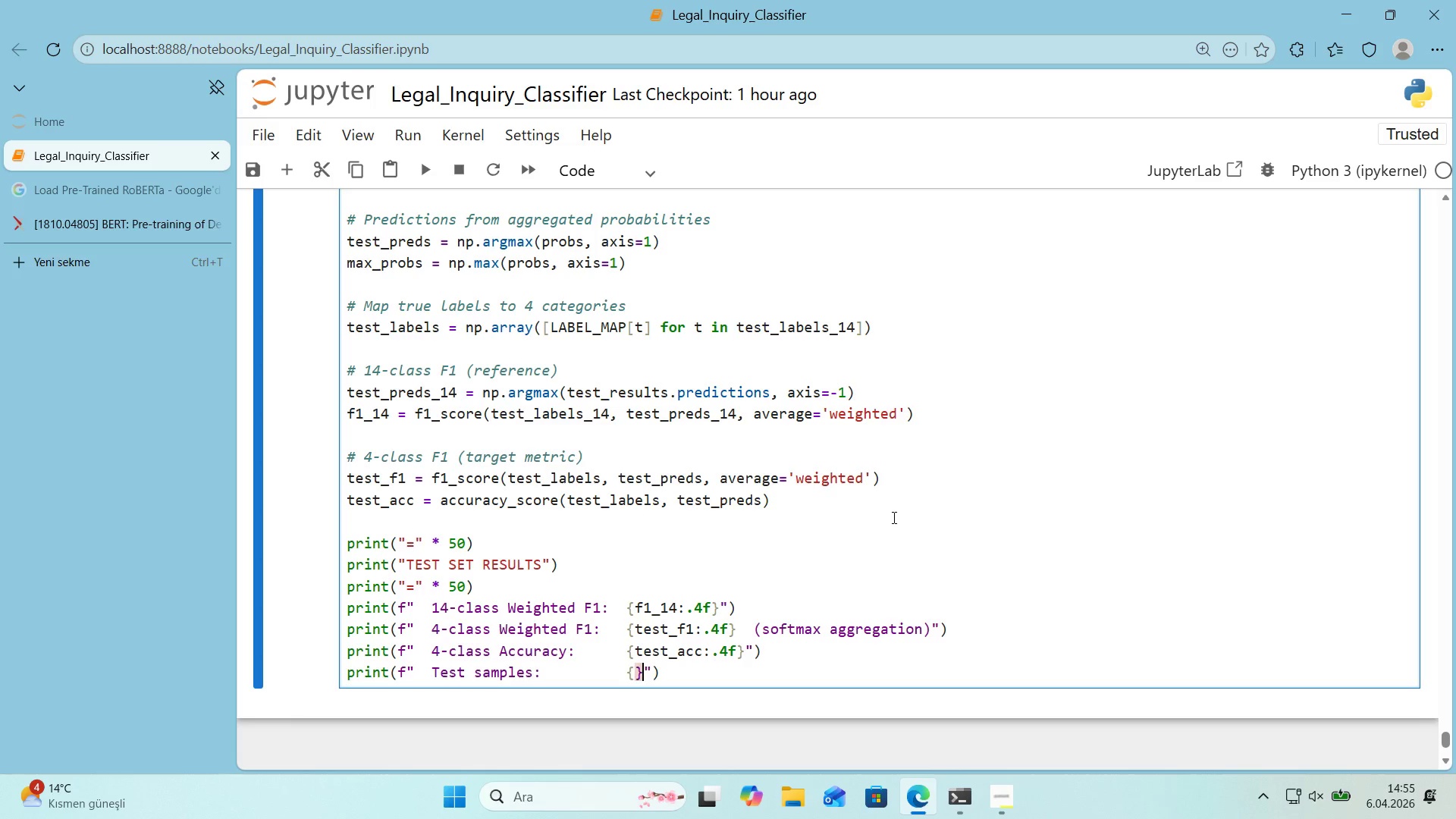 
key(ArrowLeft)
 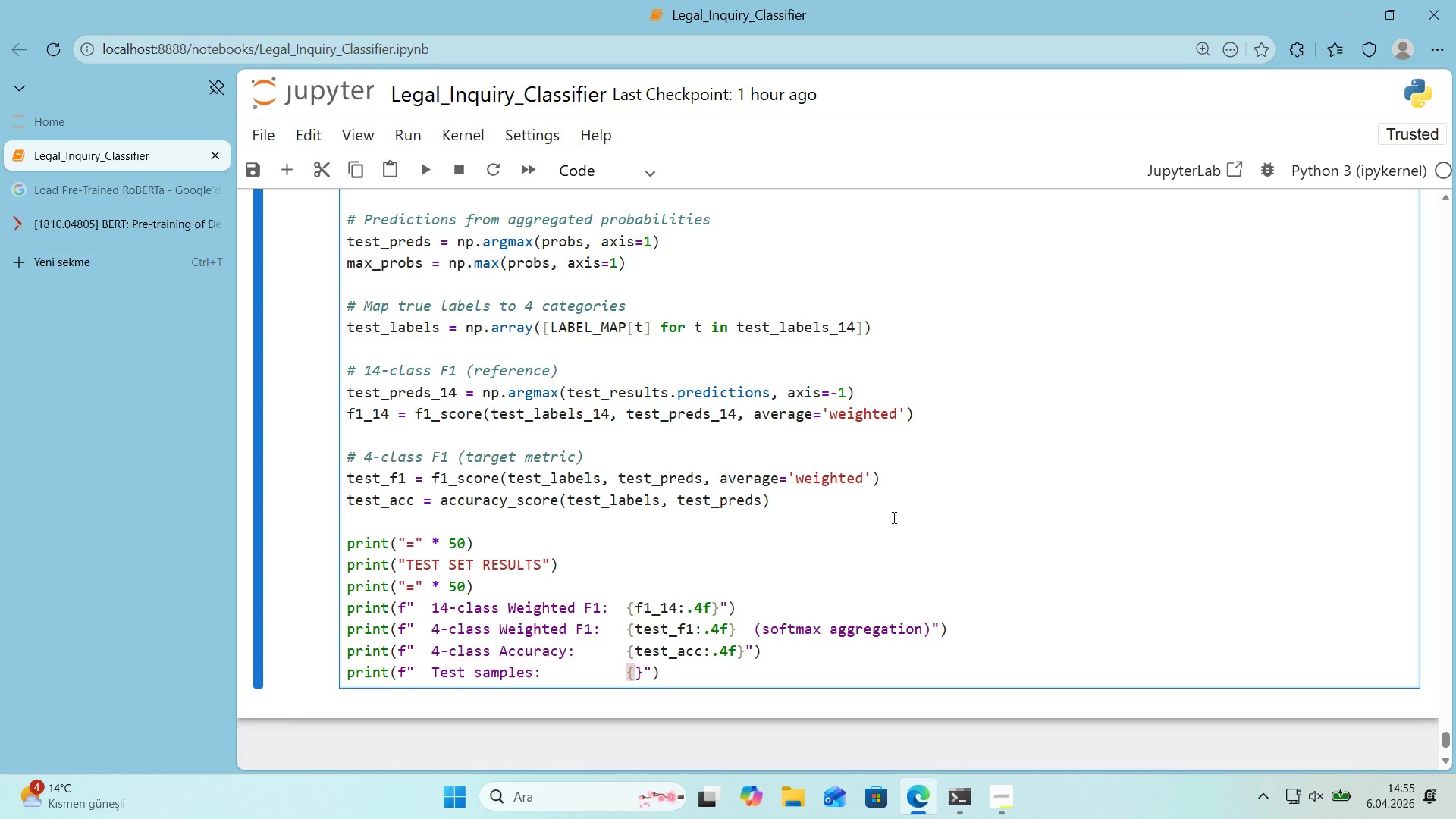 
type(len*()
 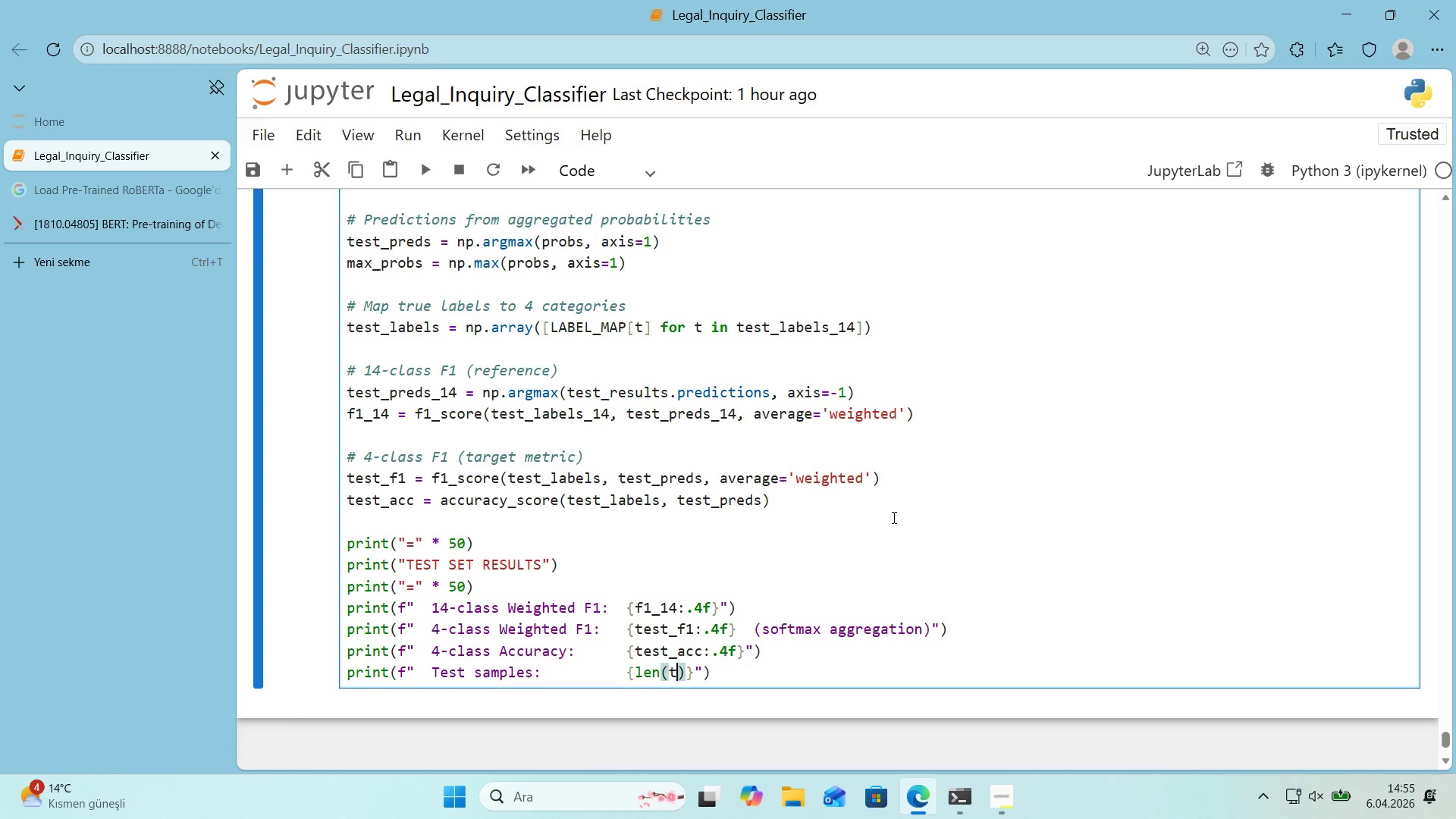 
 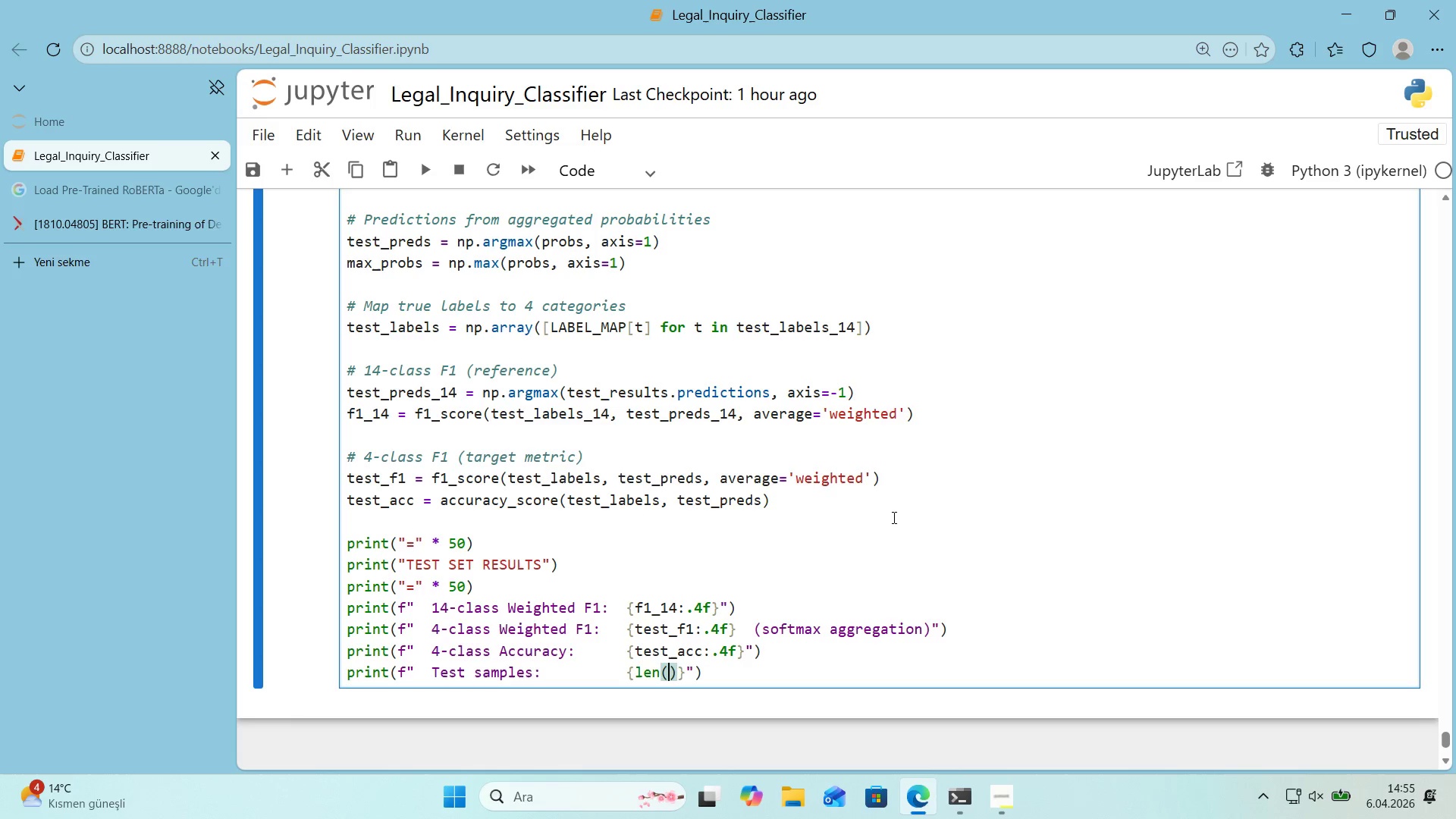 
key(ArrowLeft)
 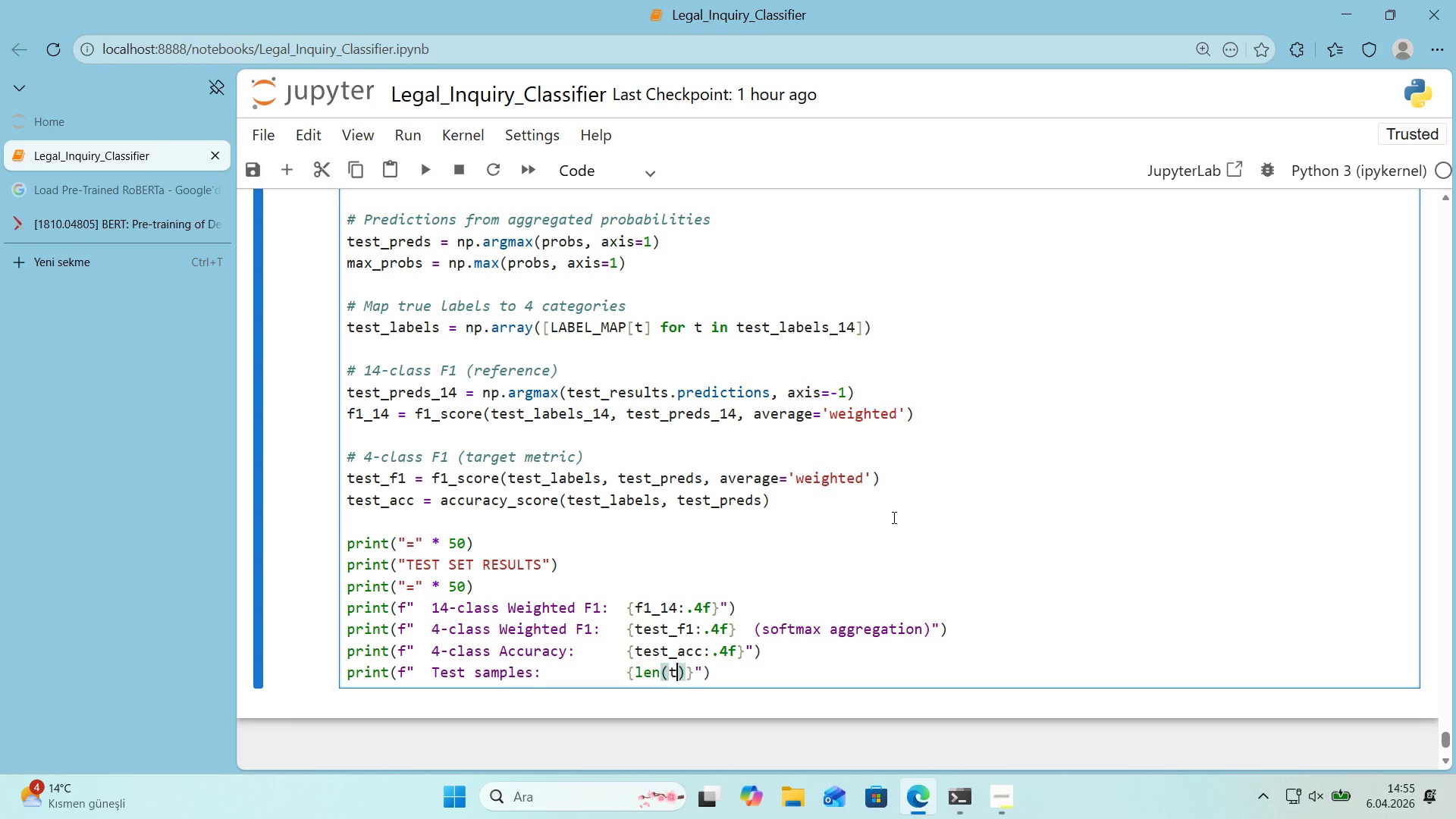 
type(test_labels_14)
 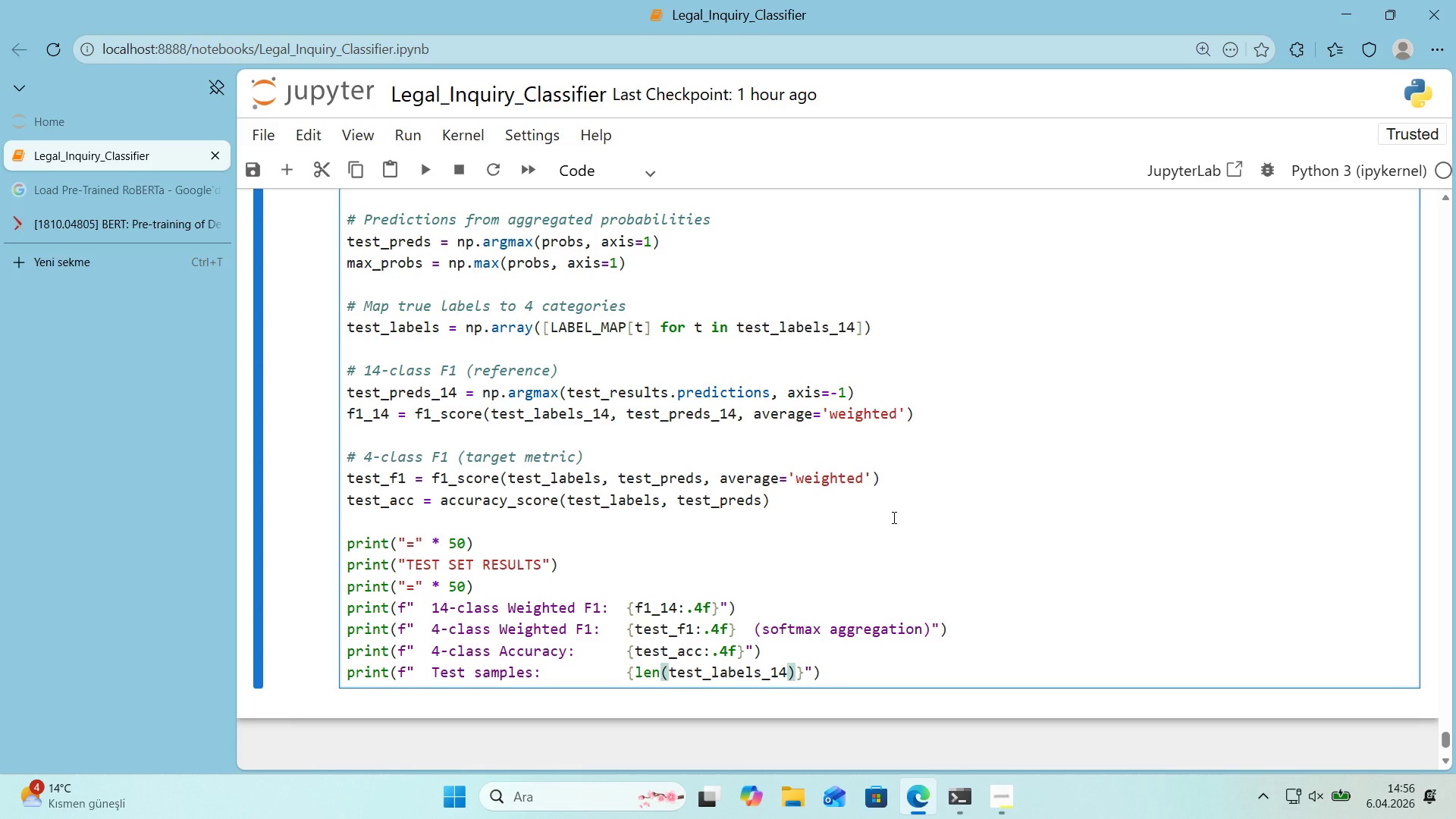 
key(ArrowRight)
 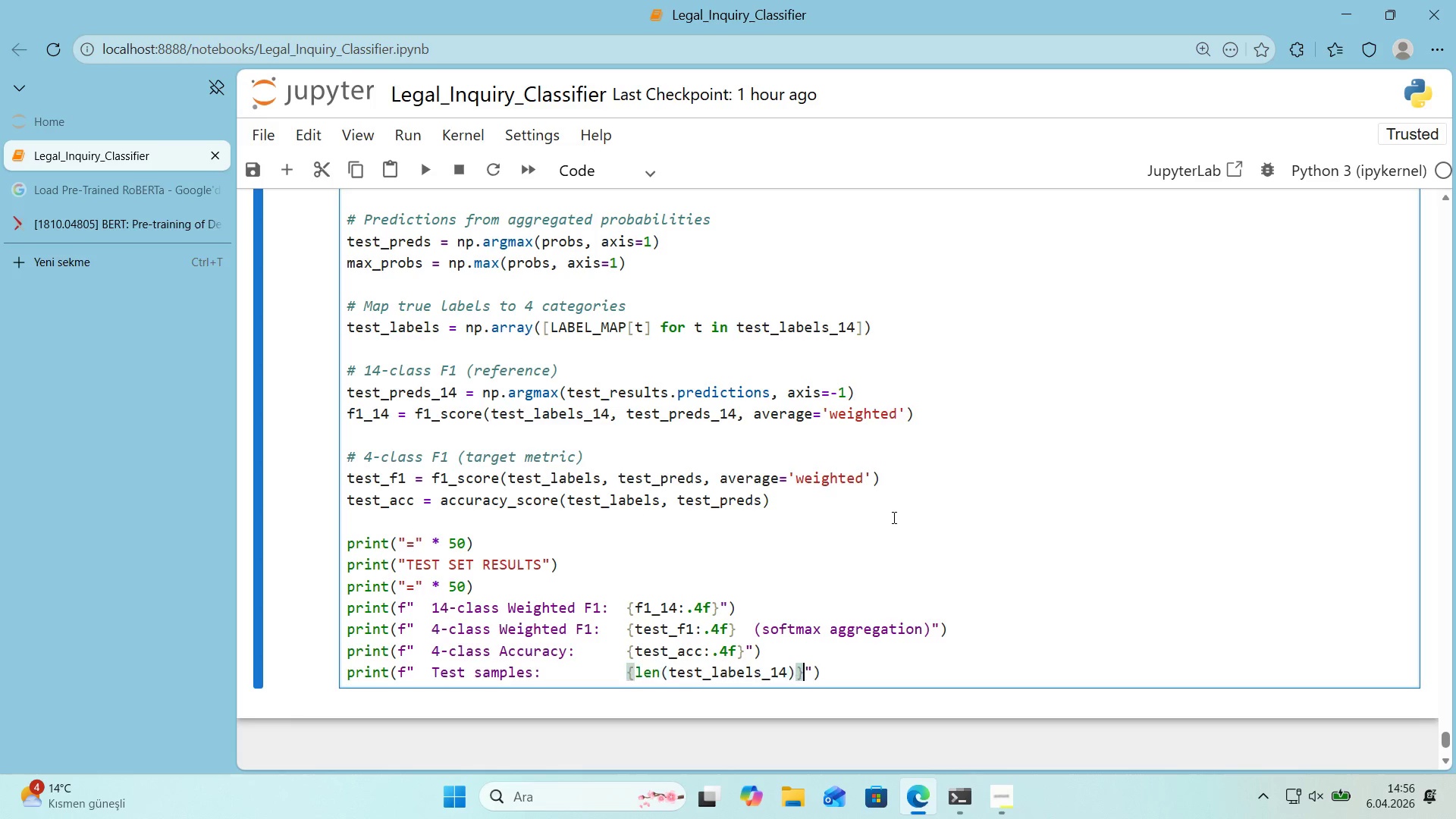 
key(ArrowRight)
 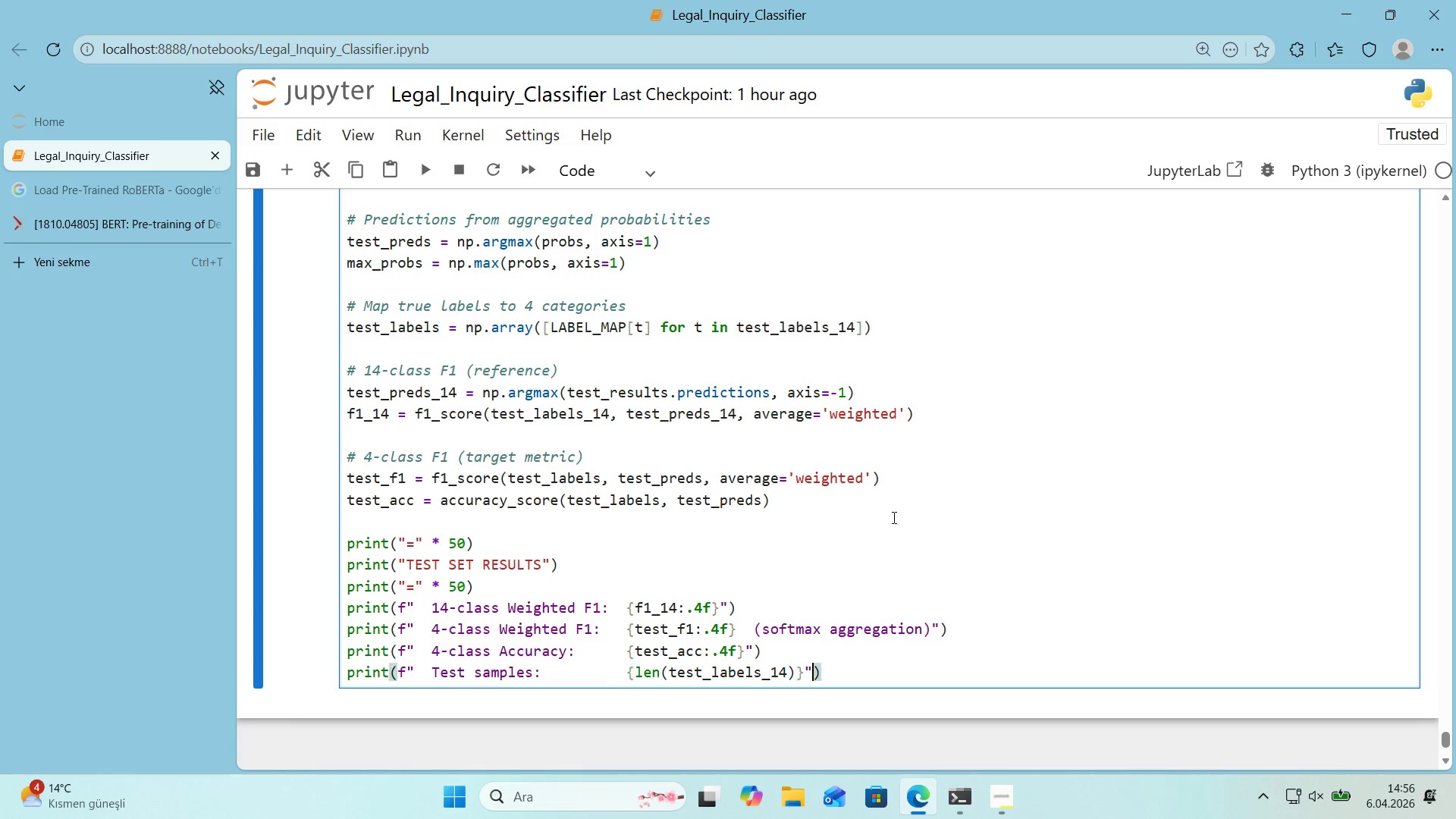 
key(ArrowRight)
 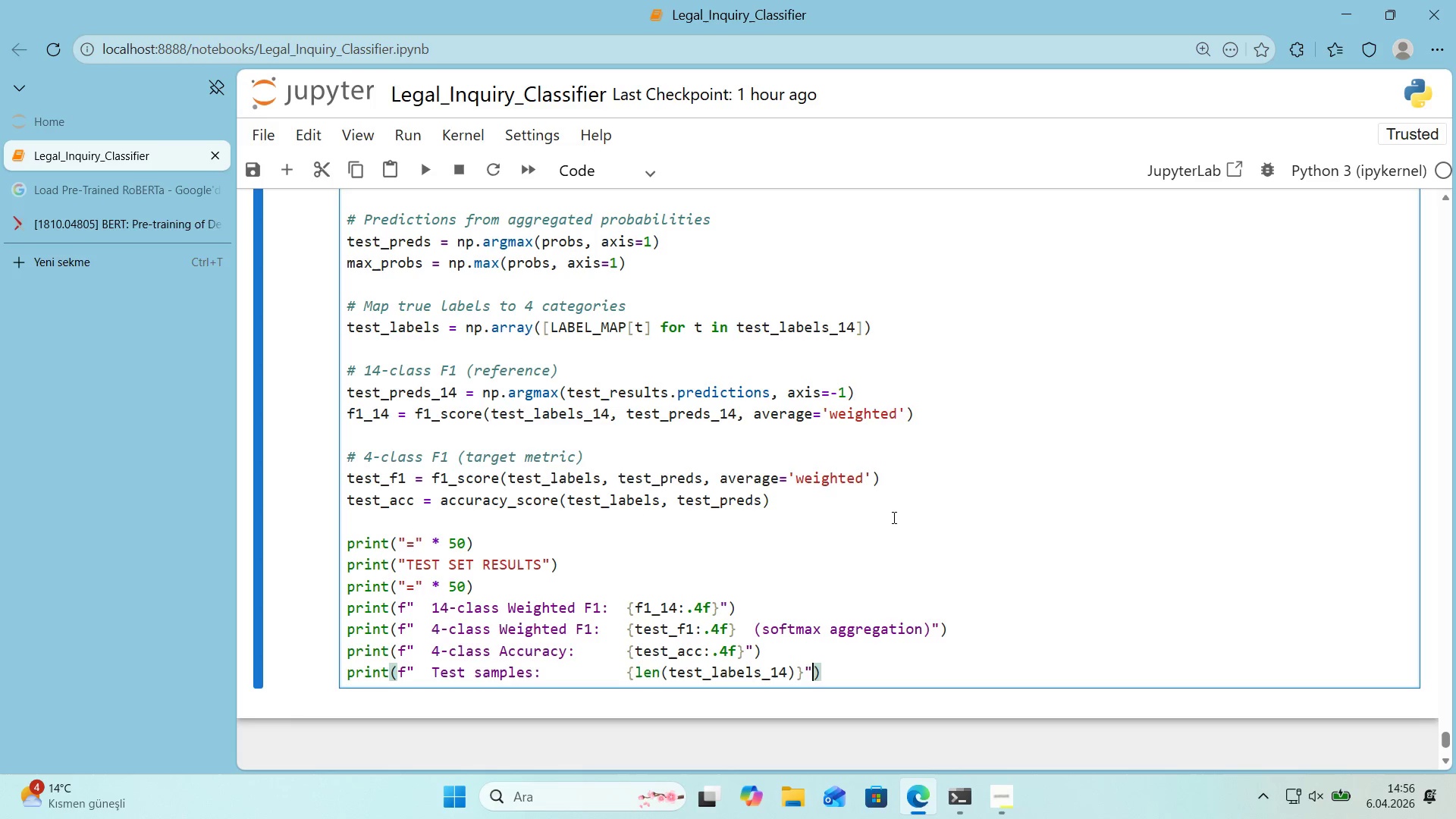 
key(ArrowRight)
 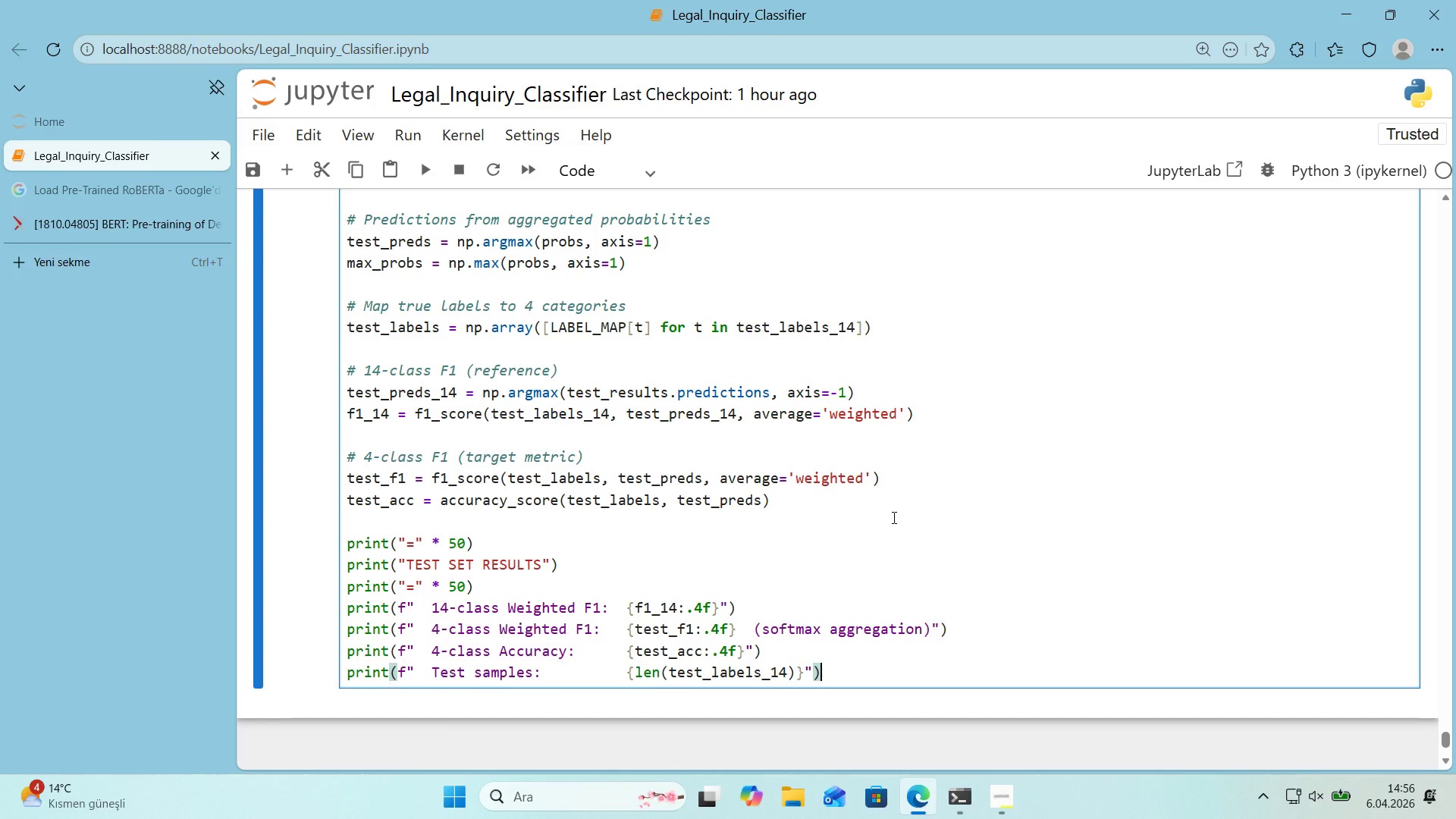 
key(Enter)
 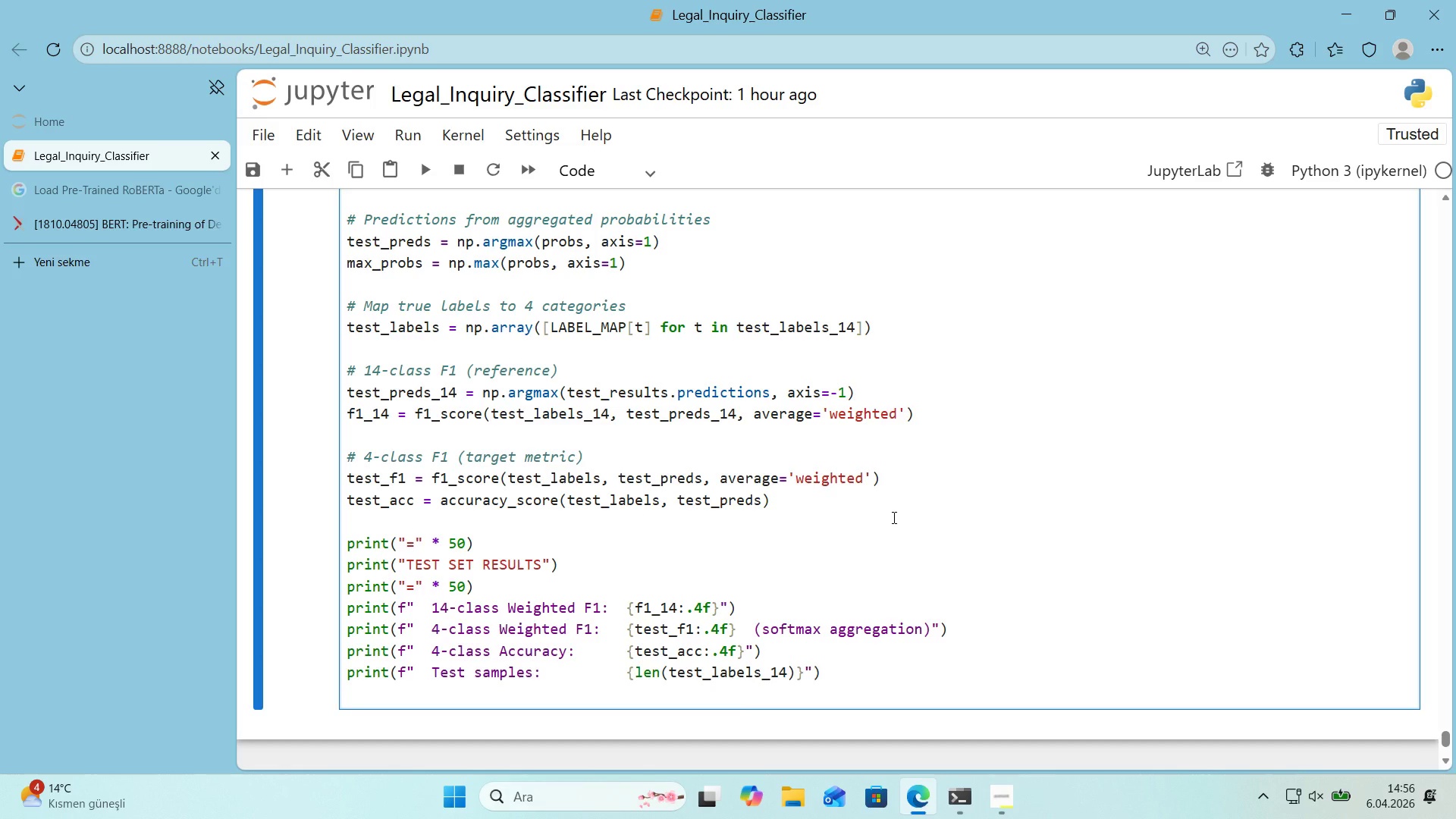 
key(Enter)
 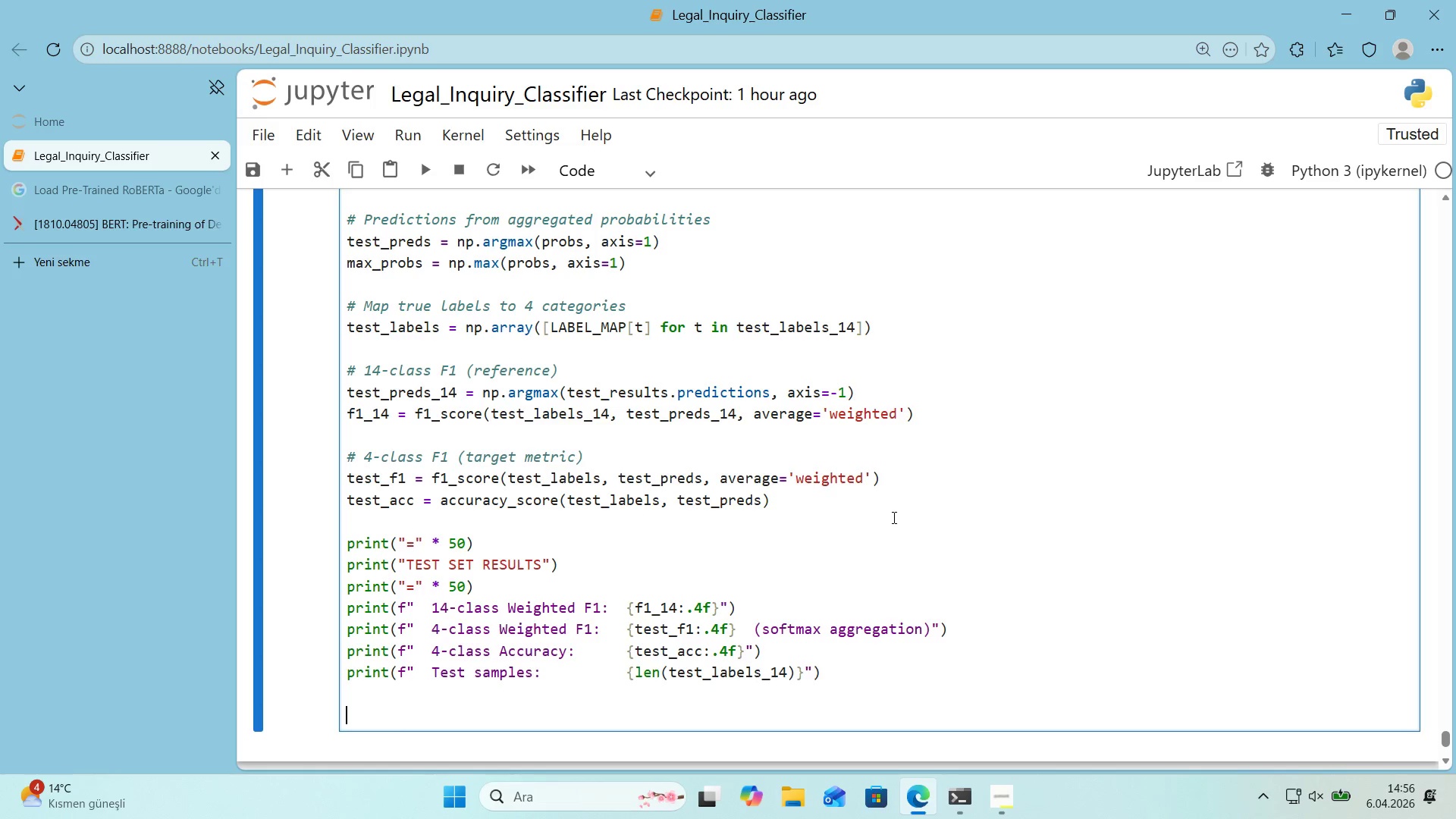 
wait(10.25)
 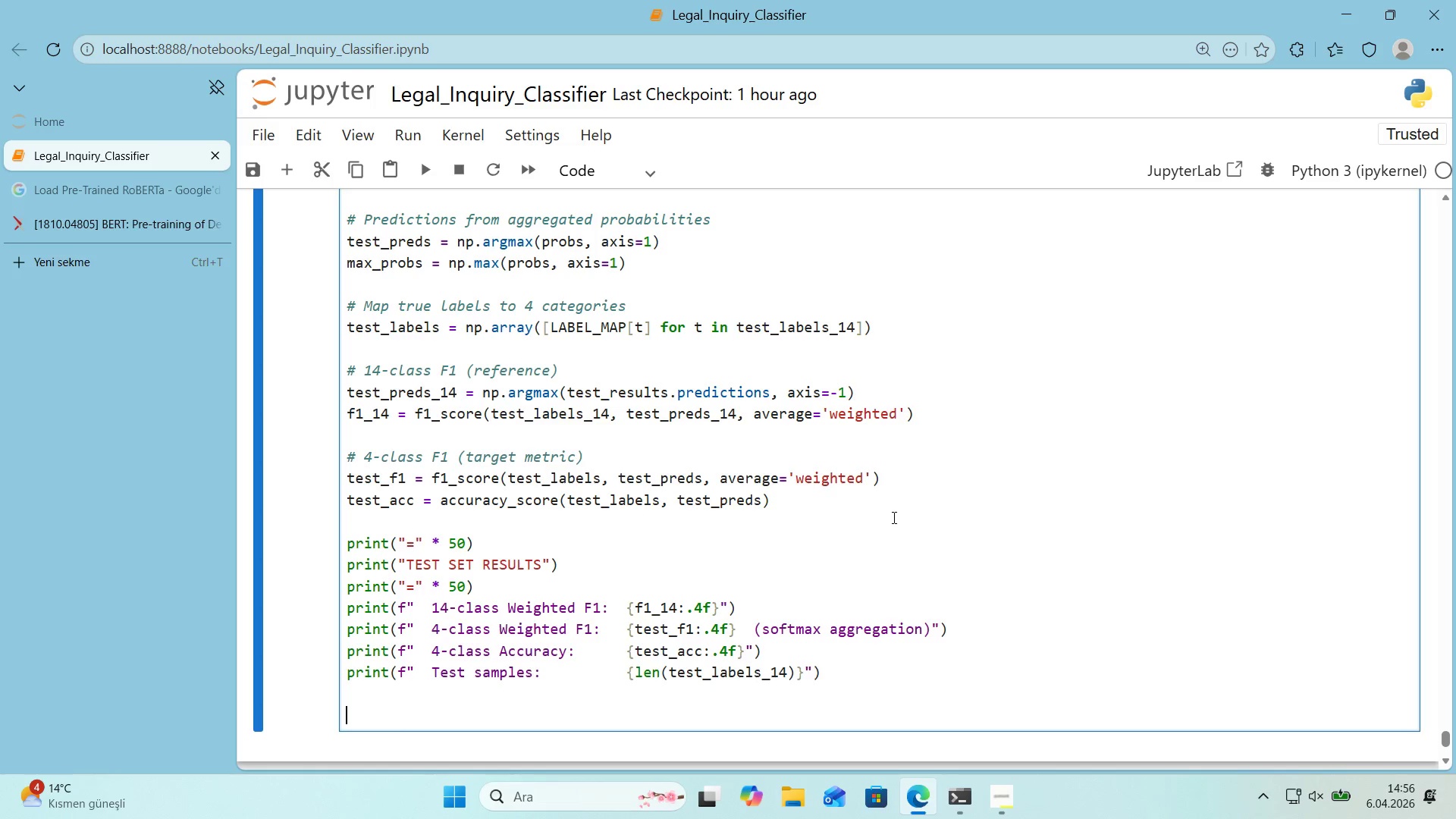 
type('f test_f1 [Break]) 0.80>)
 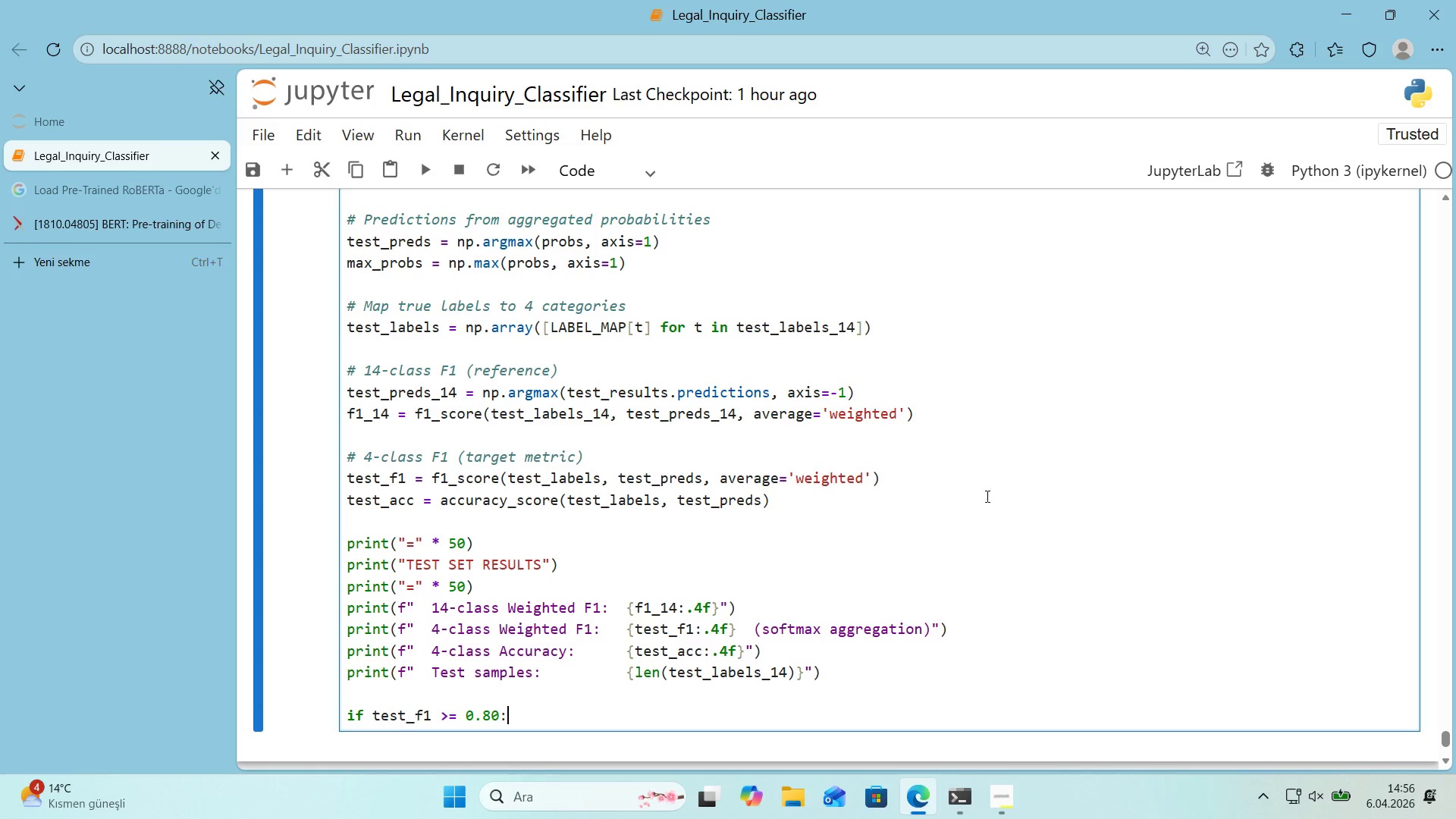 
scroll: coordinate [986, 493], scroll_direction: down, amount: 1.0
 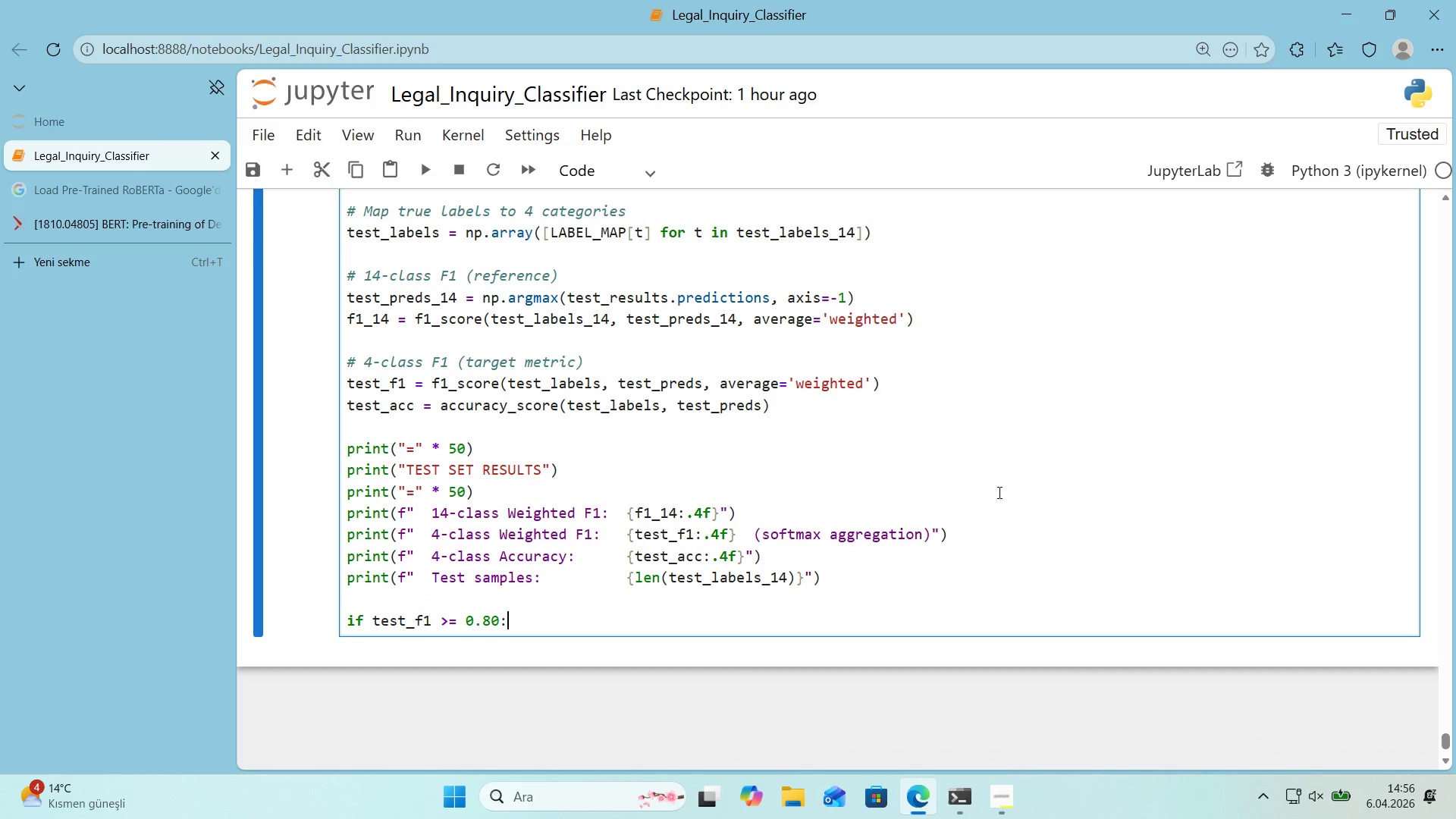 
key(Enter)
 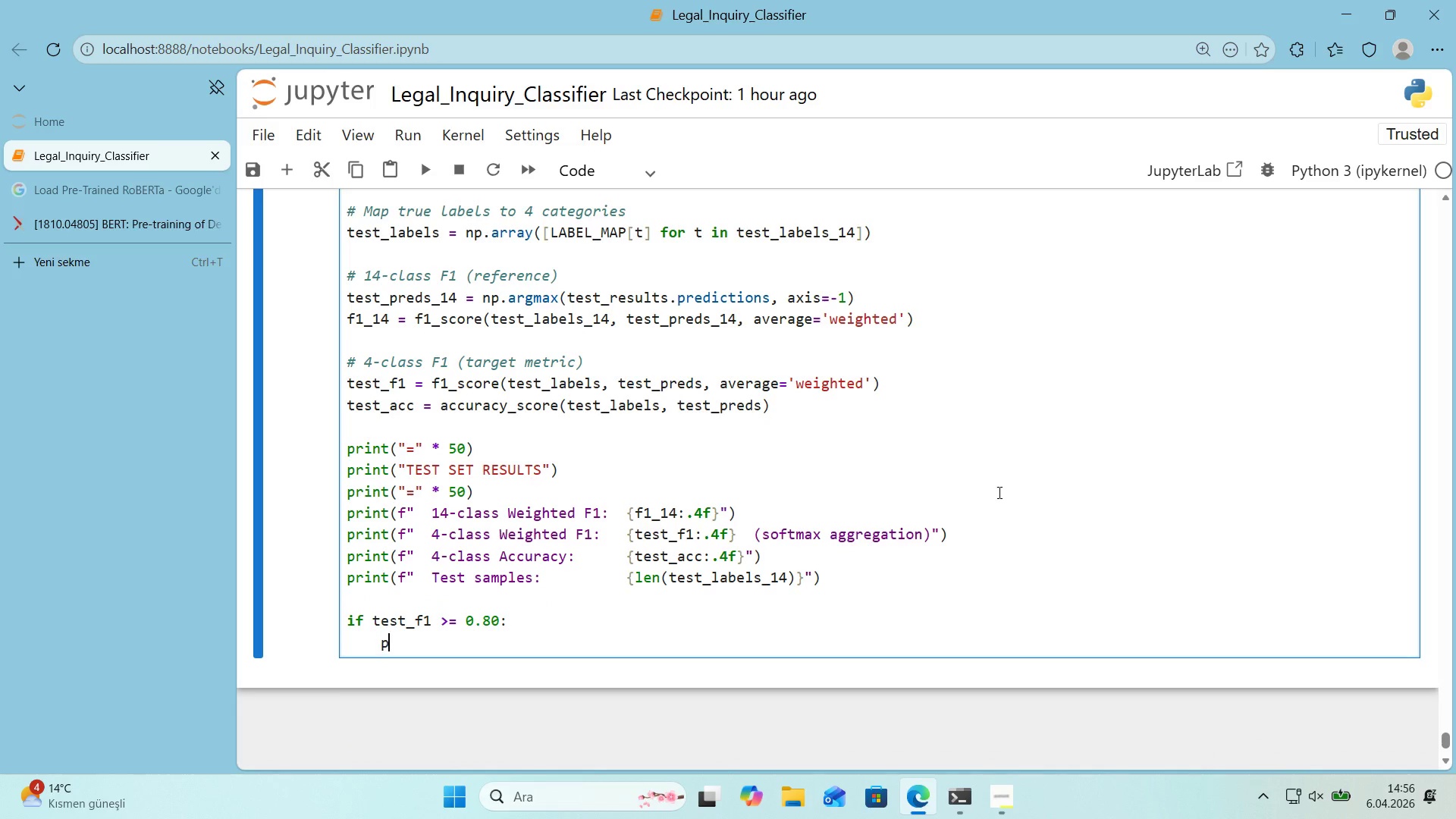 
type(pr'nt*()
 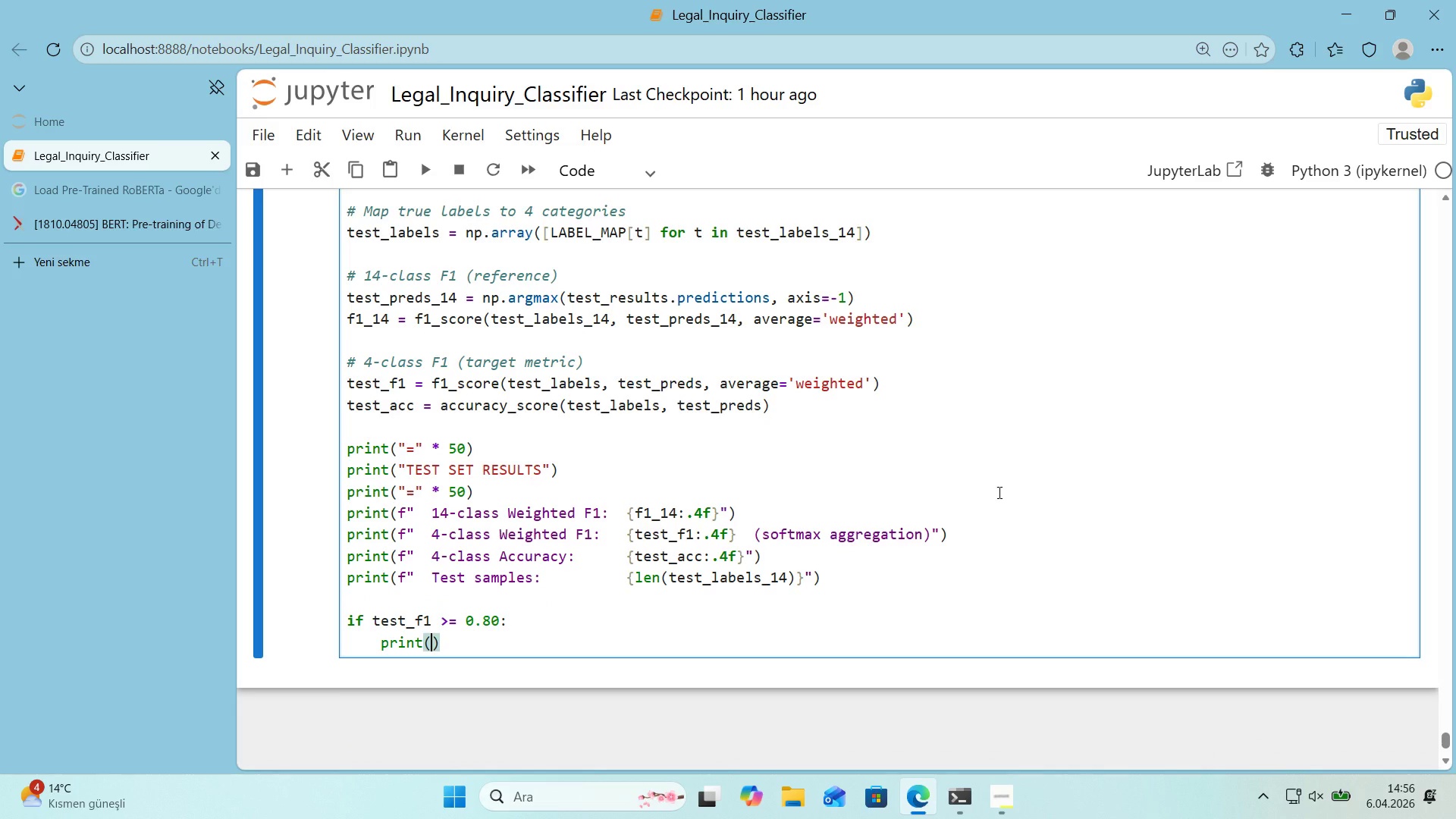 
 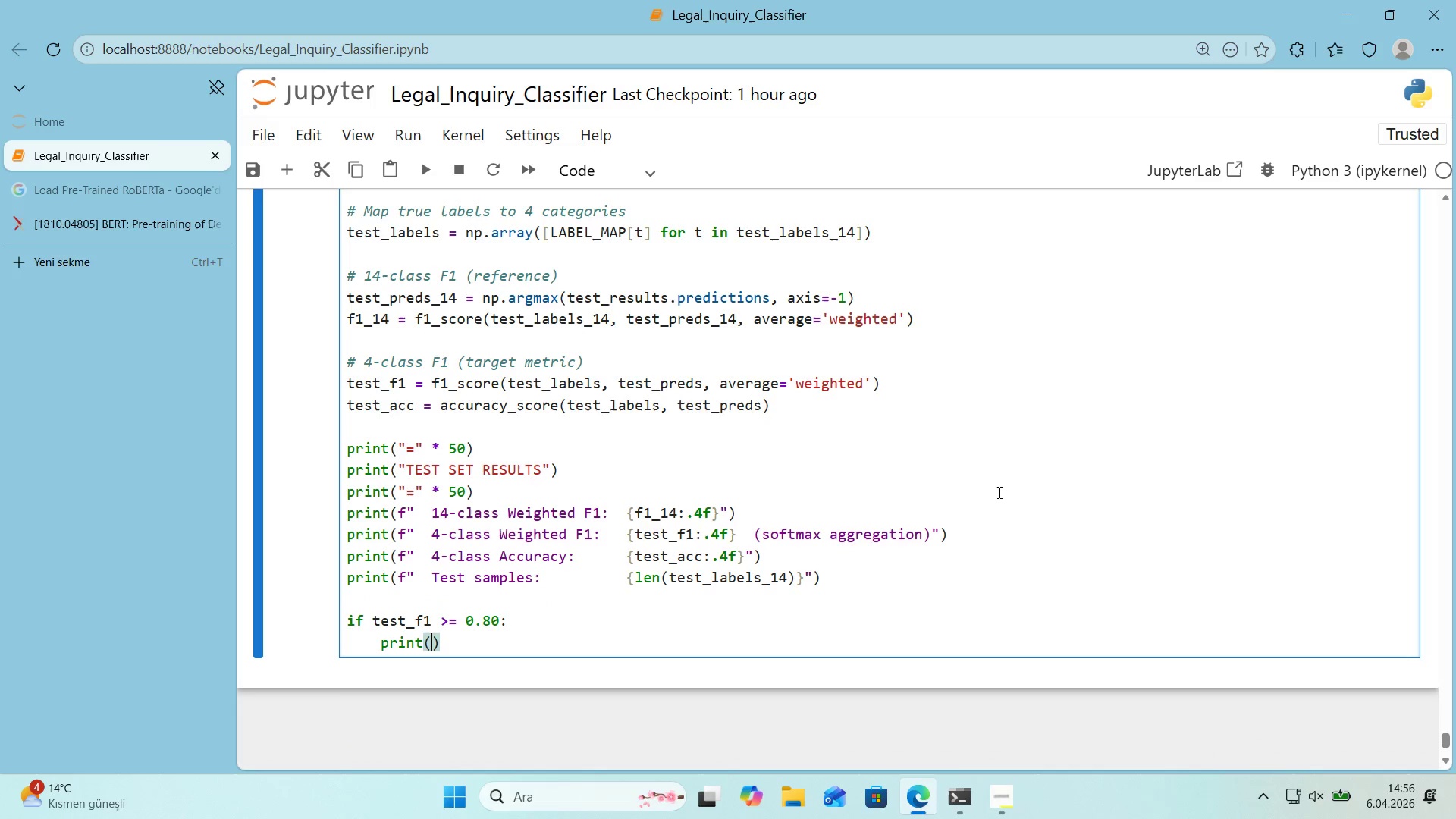 
key(ArrowLeft)
 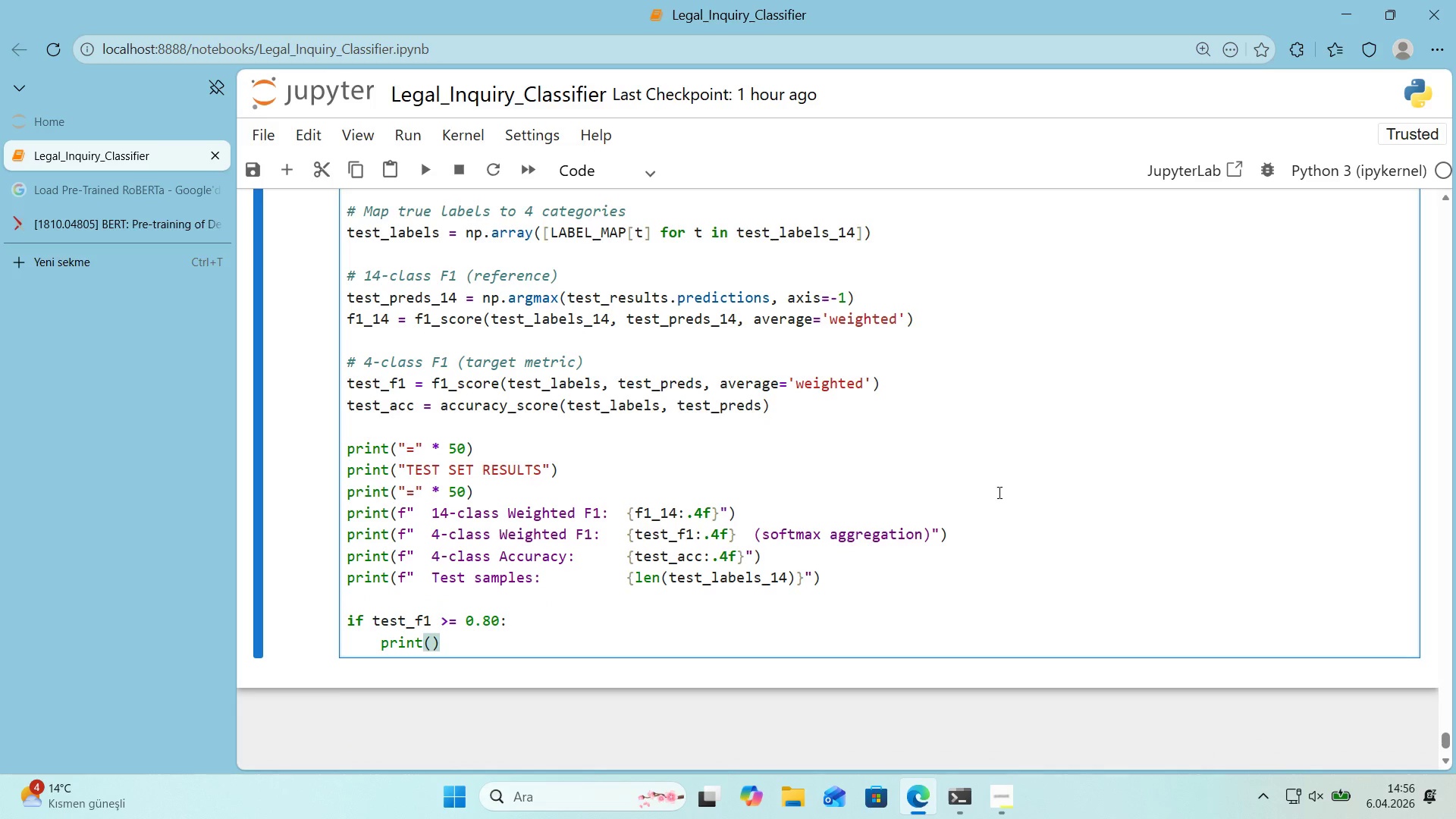 
key(Alt+Control+IntlYen)
 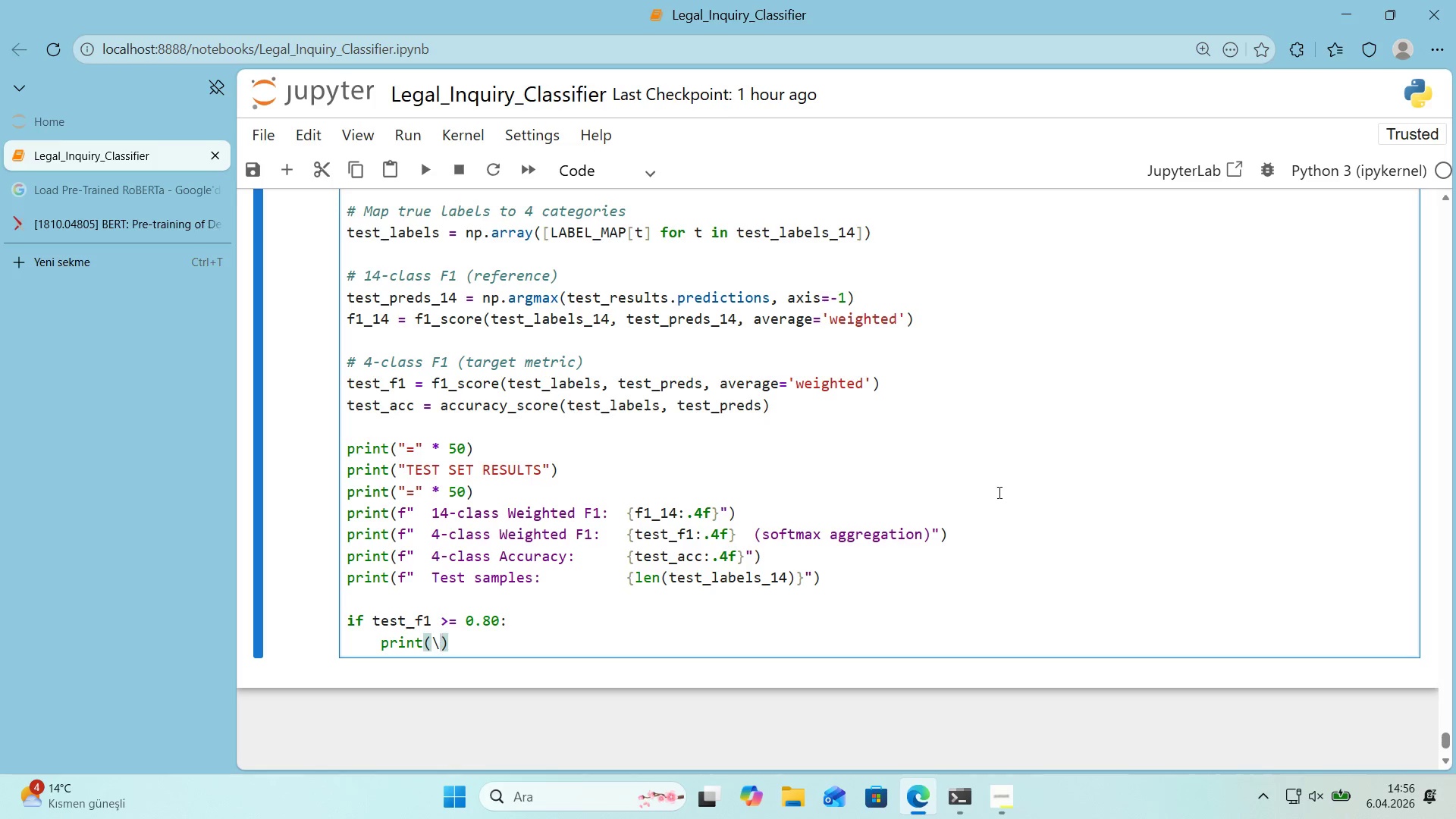 
type(n p)
key(Backspace)
type(PASSES acceptance cr'ter'on *()
 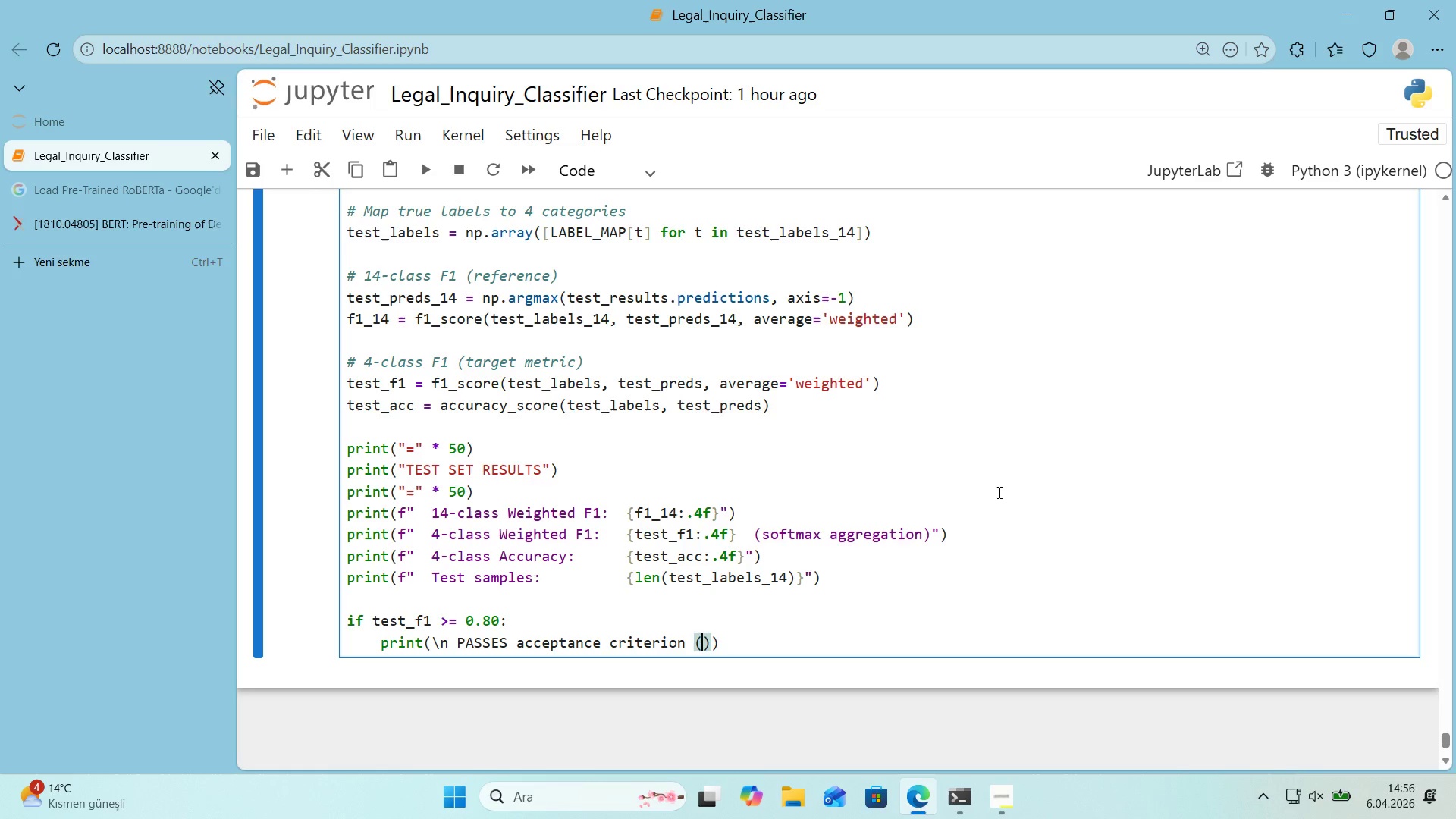 
 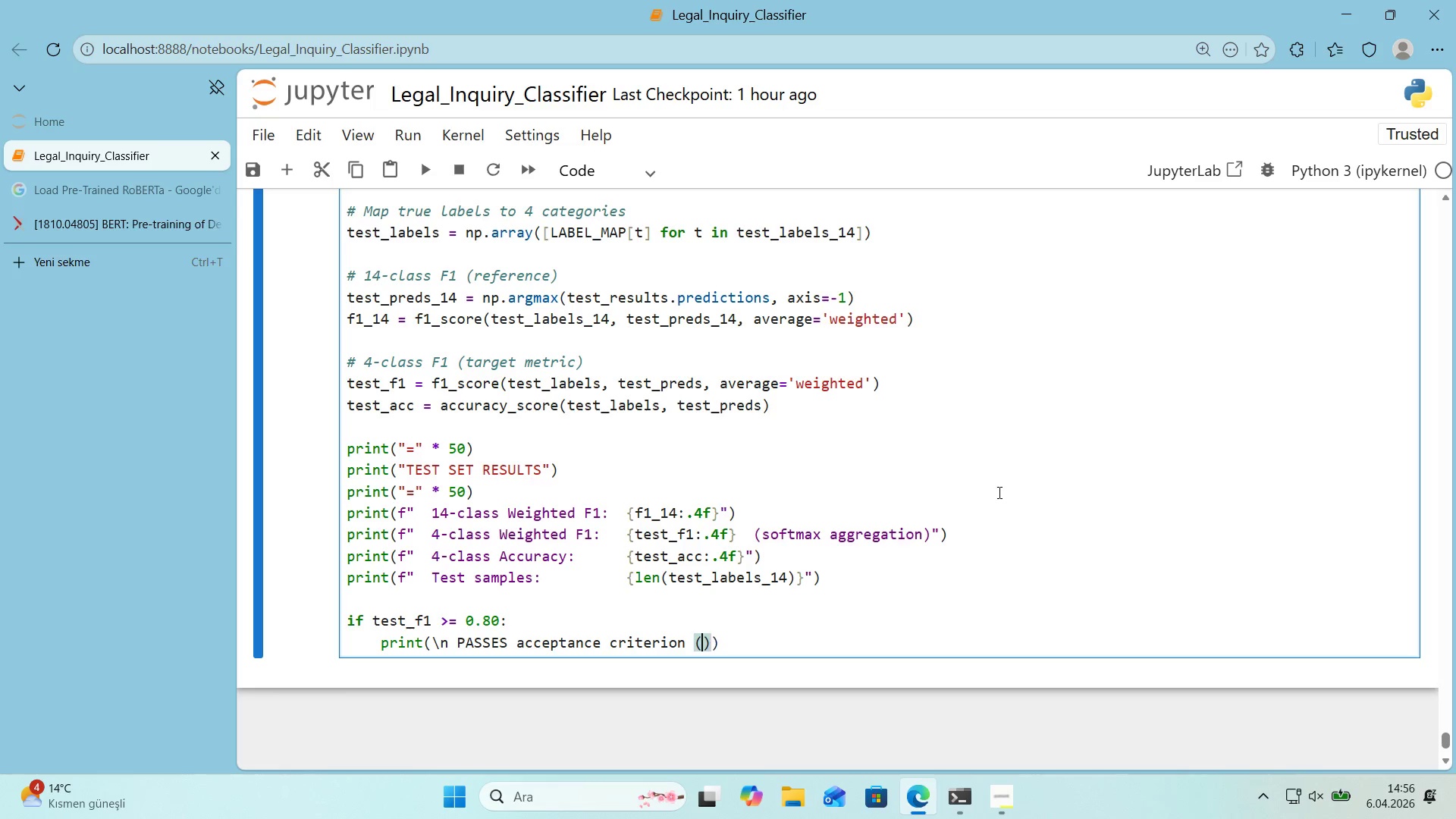 
key(ArrowLeft)
 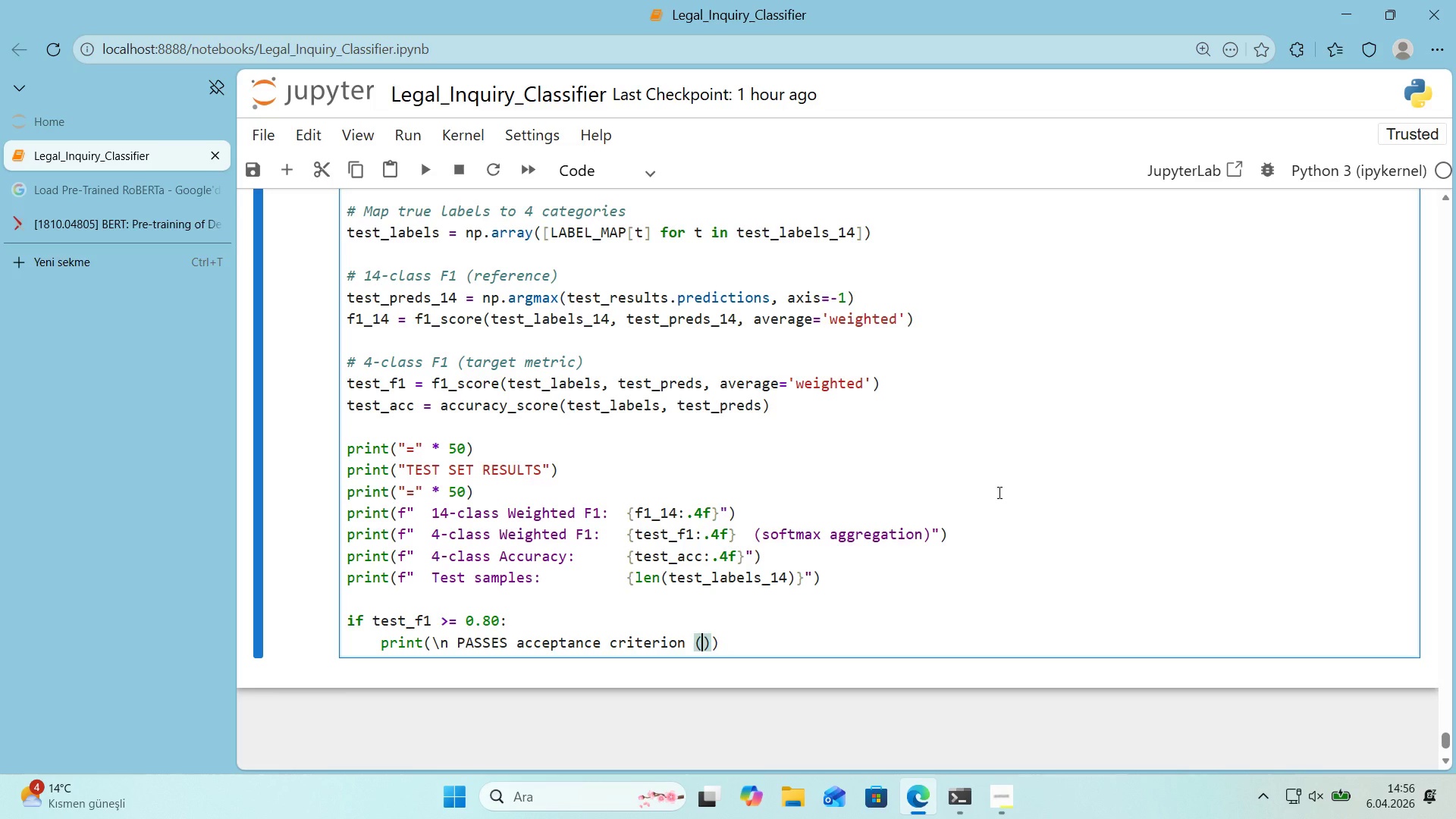 
type(F1 [Break])0.80)
 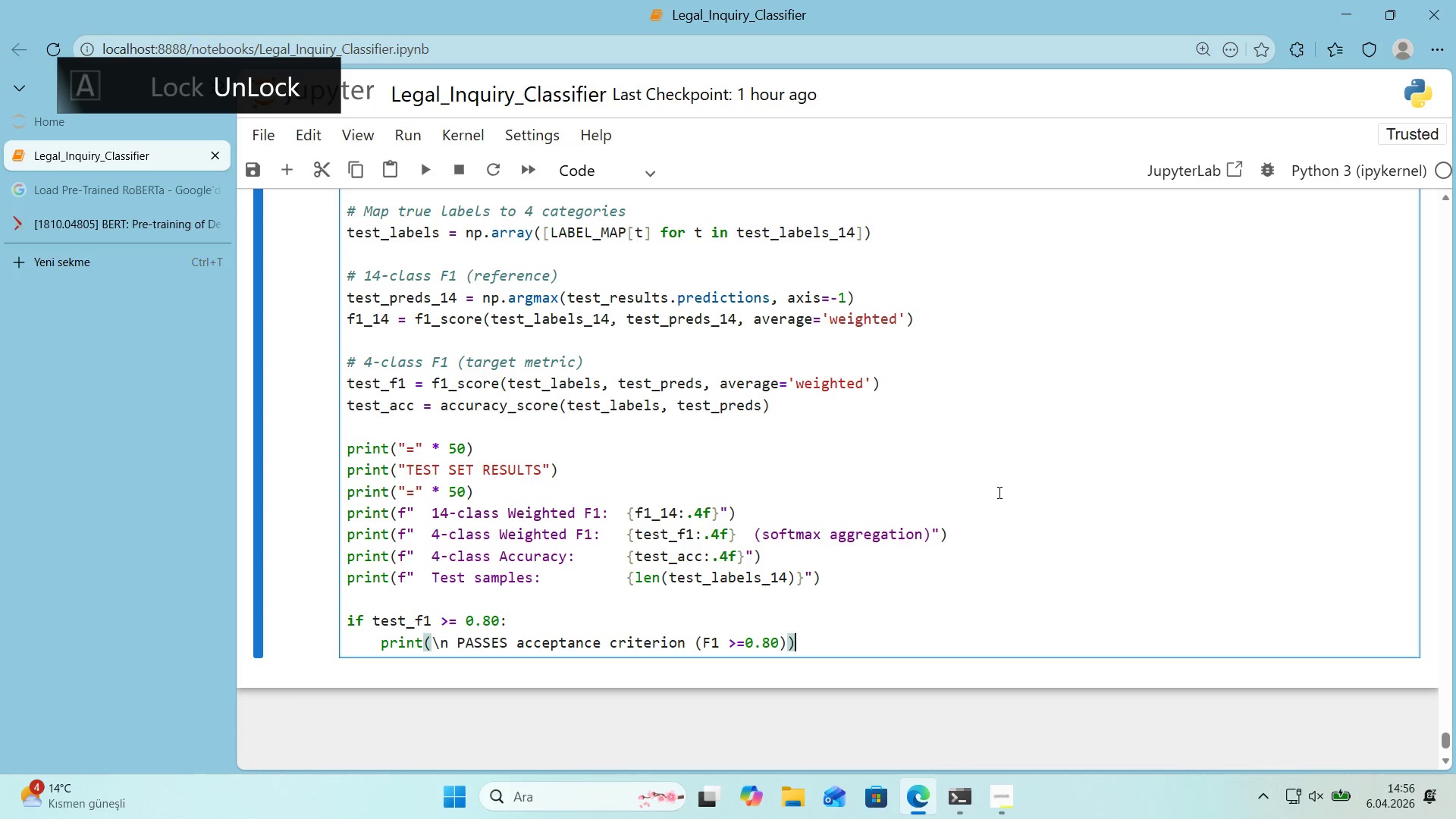 
 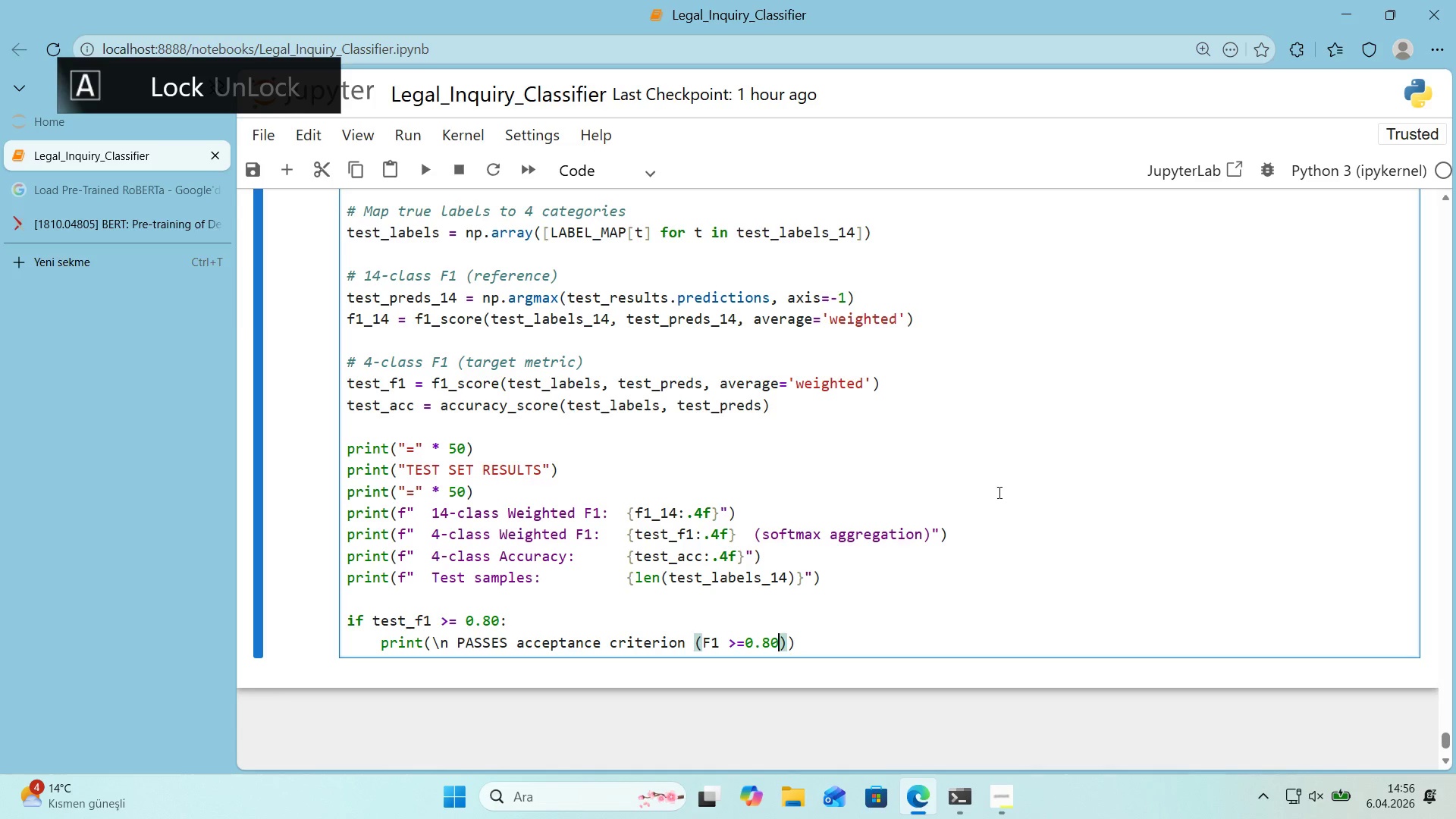 
key(ArrowRight)
 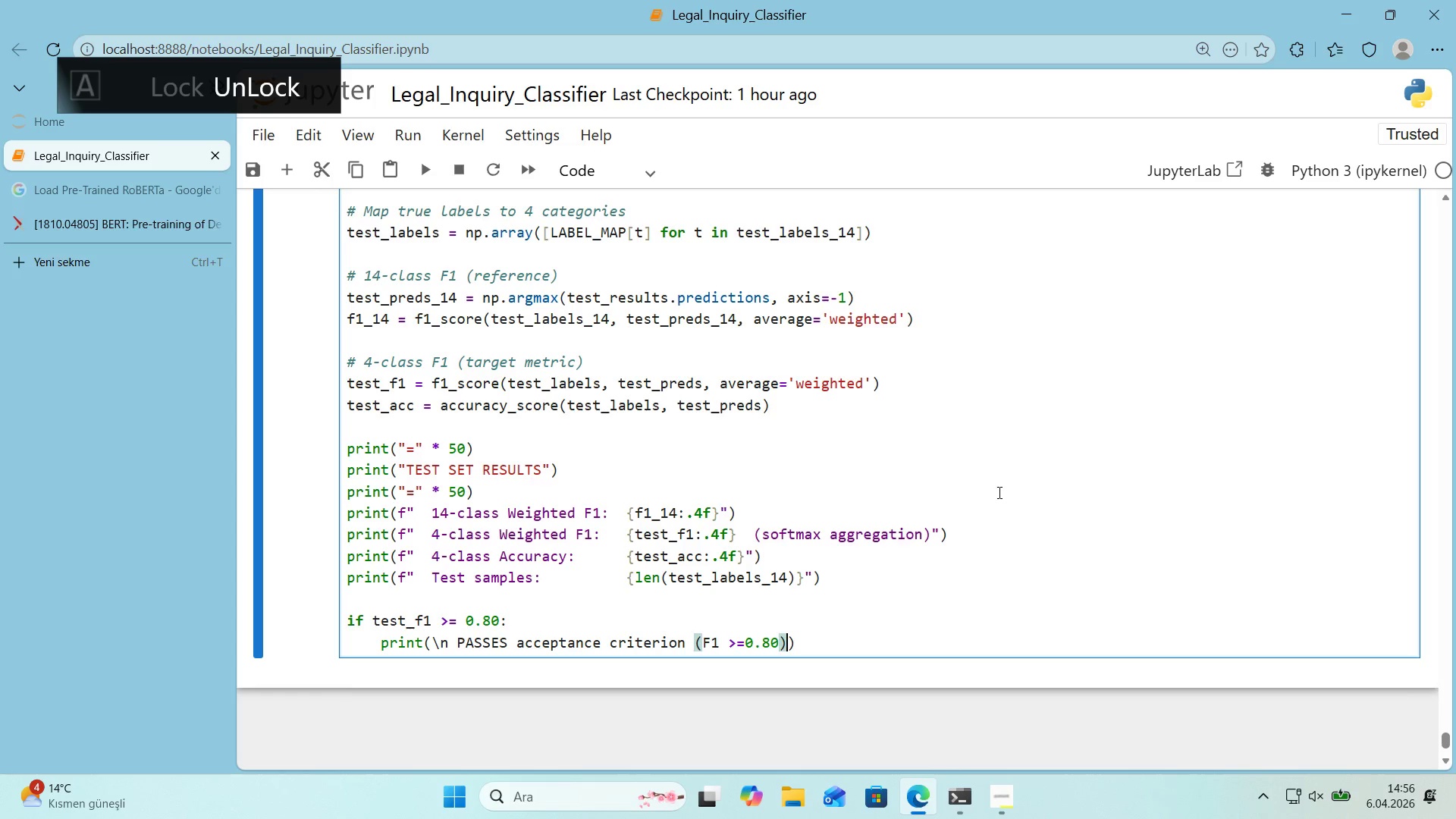 
key(ArrowRight)
 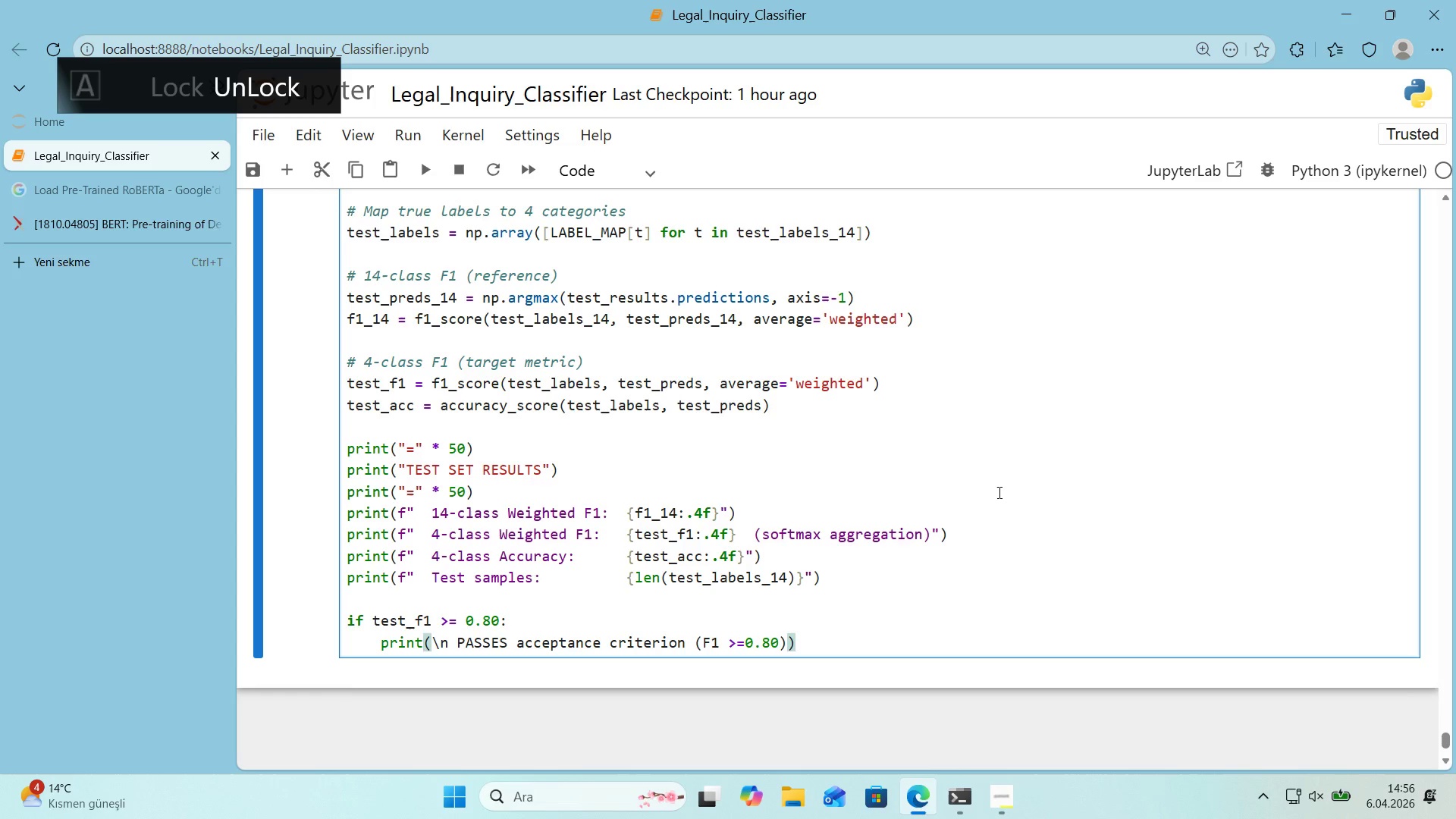 
key(ArrowLeft)
 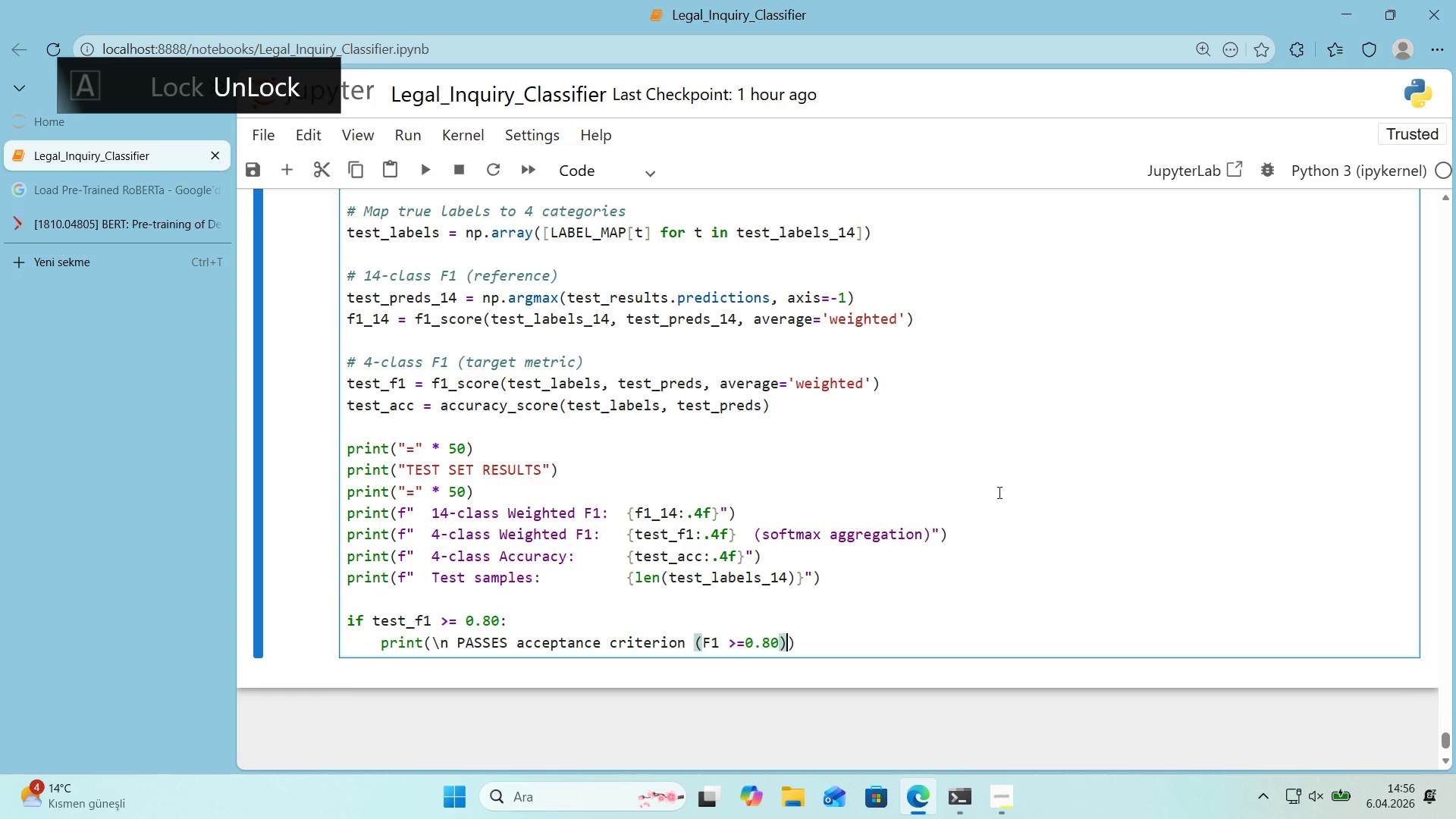 
key(Shift+ShiftRight)
 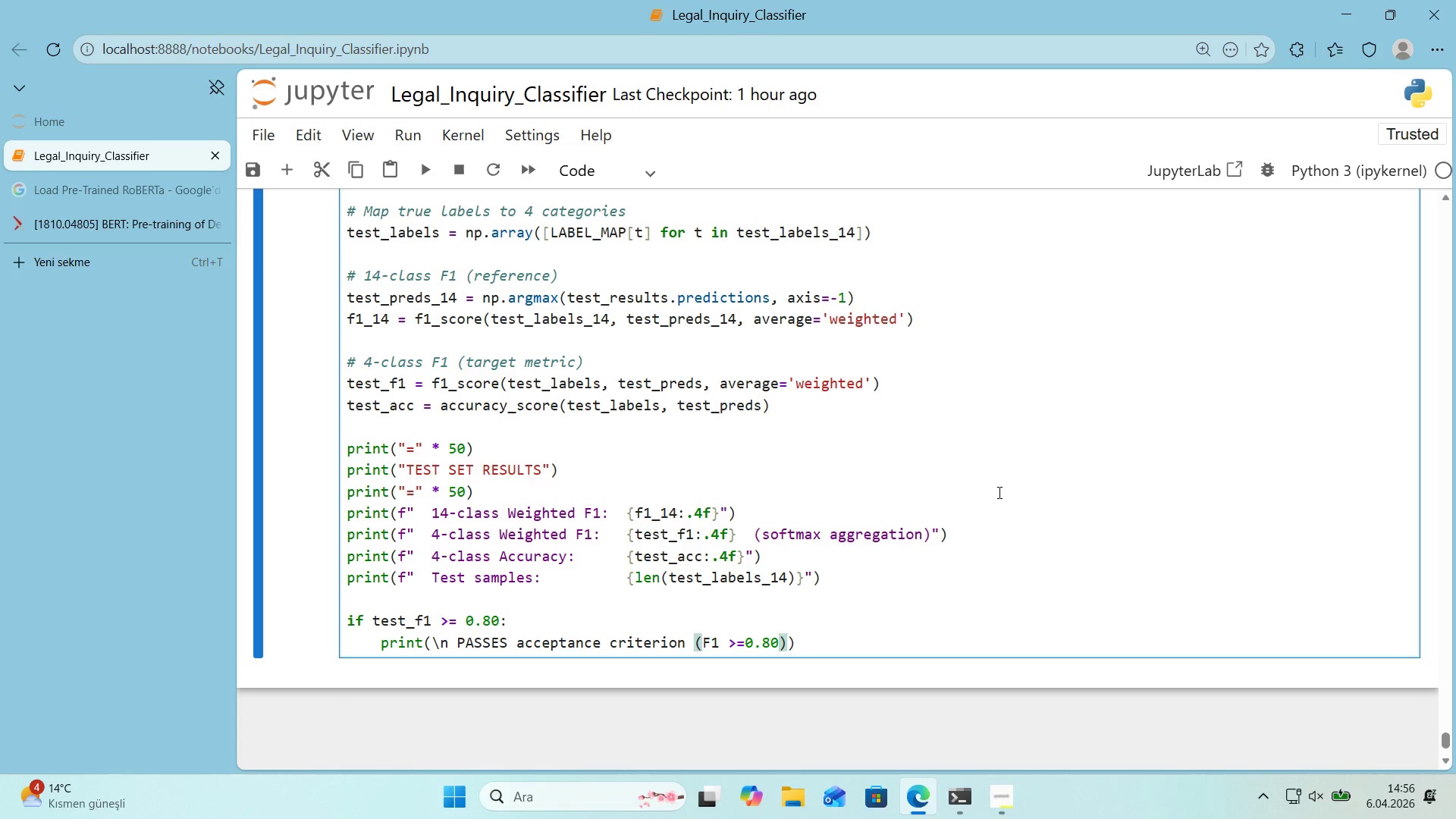 
key(Backquote)
 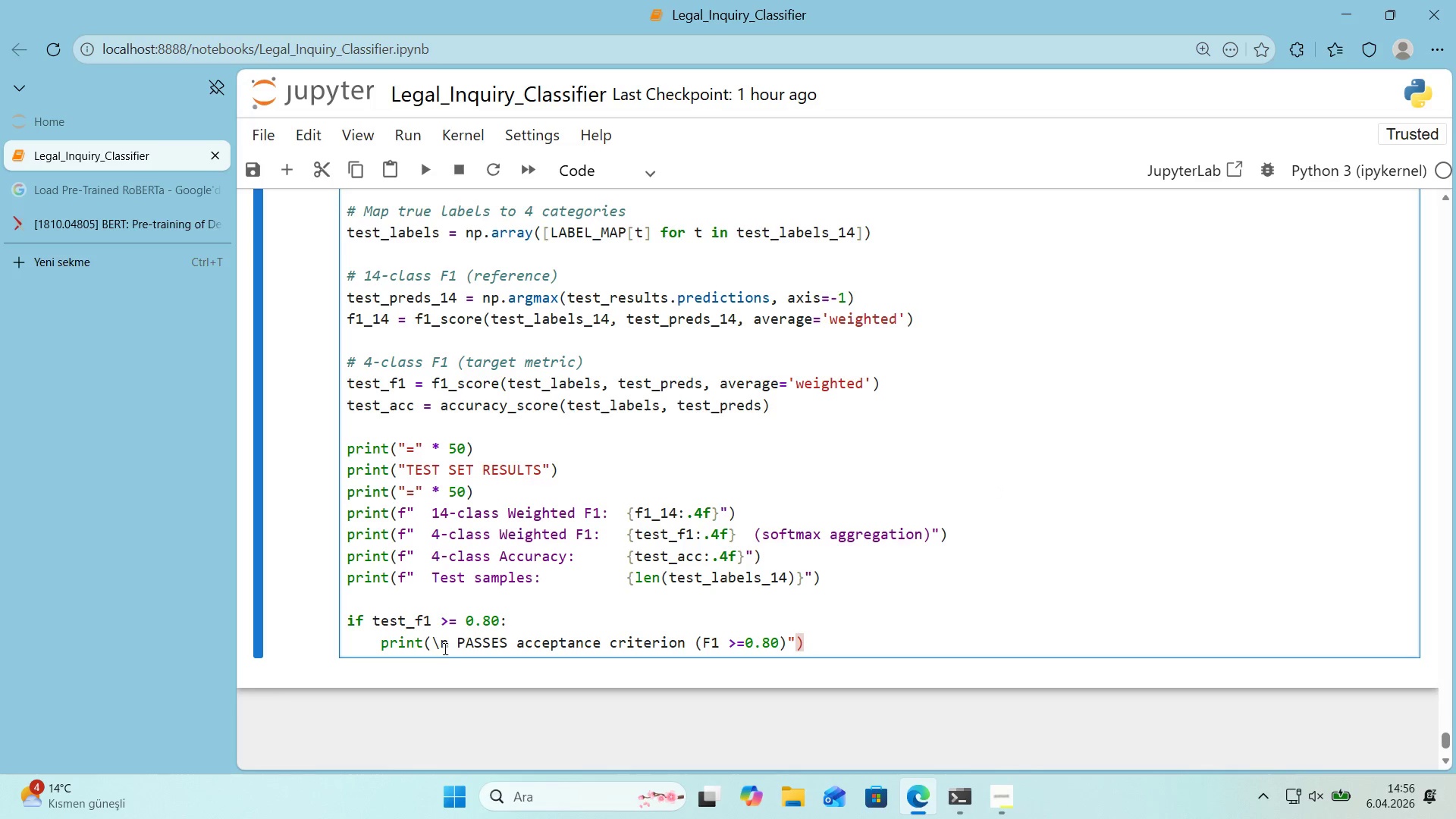 
left_click([433, 645])
 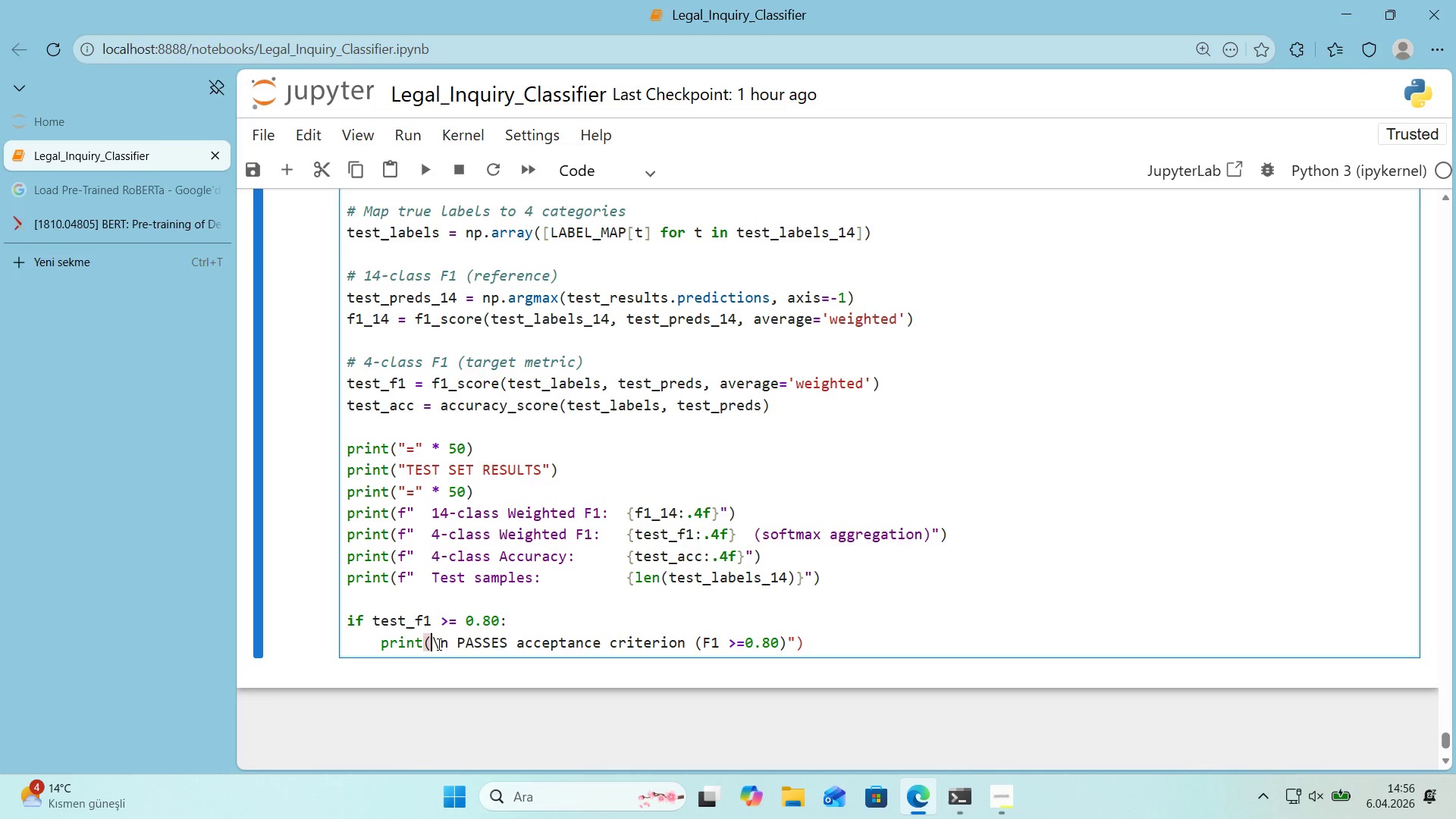 
key(Backquote)
 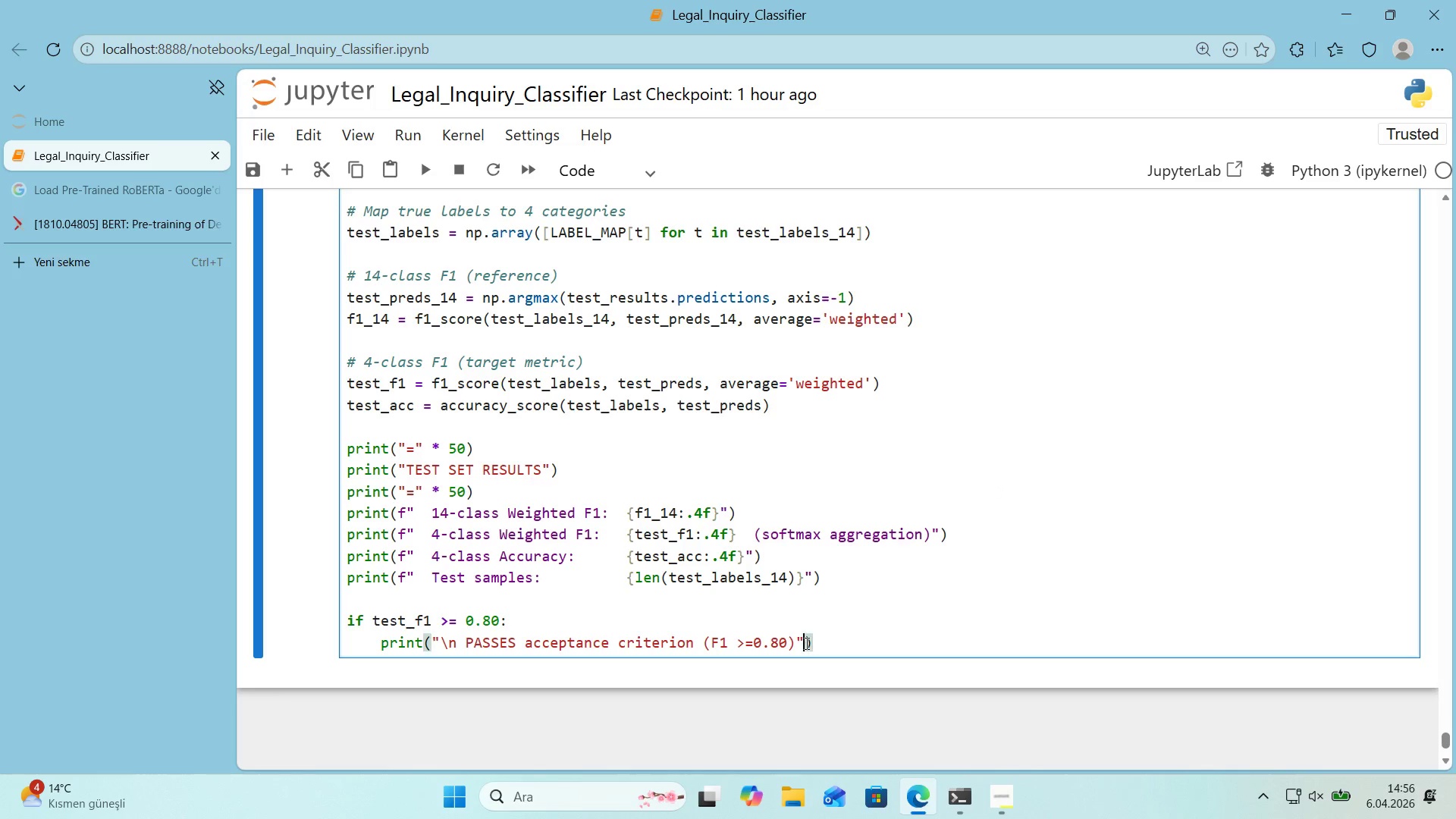 
double_click([845, 637])
 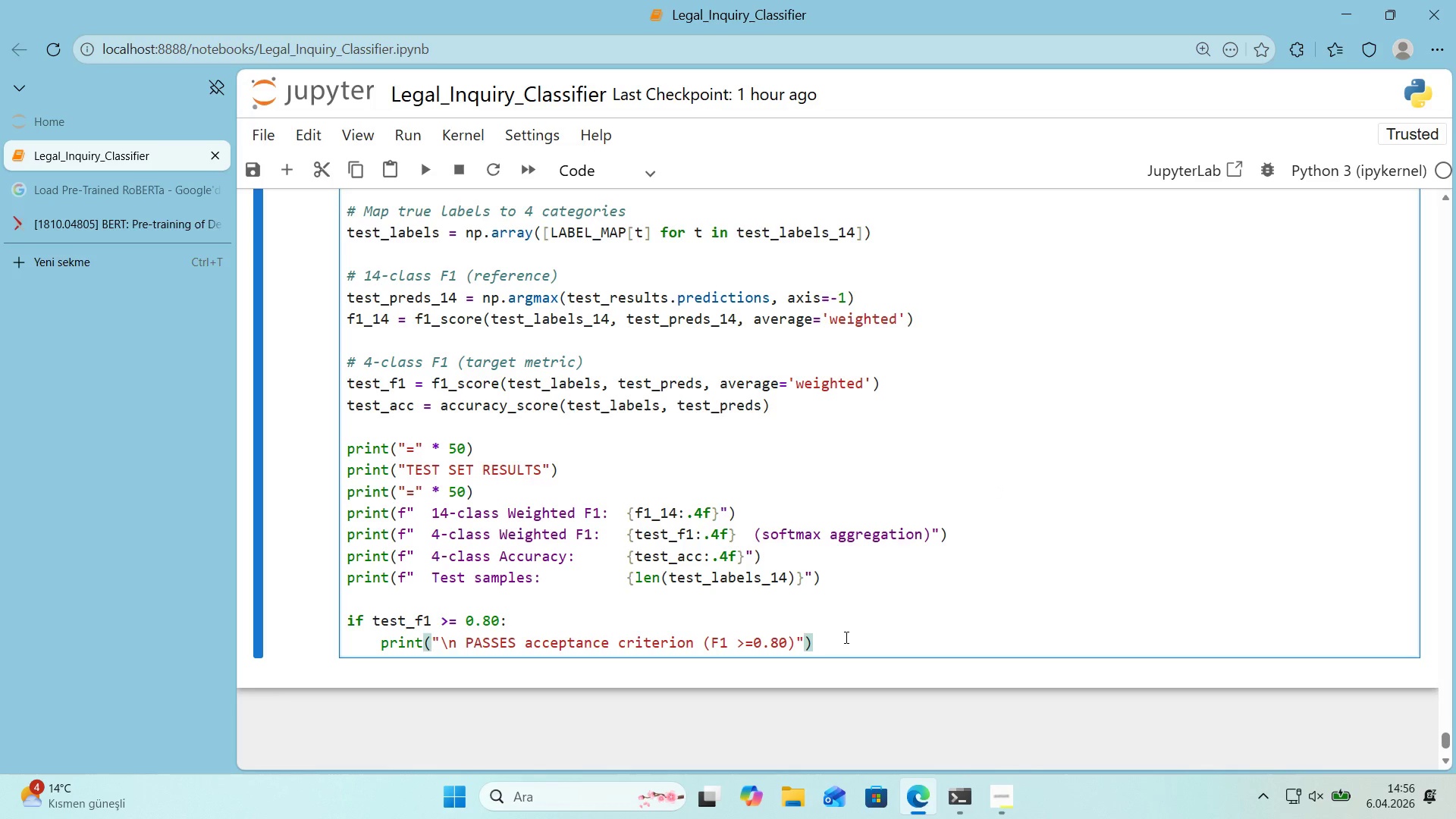 
key(Enter)
 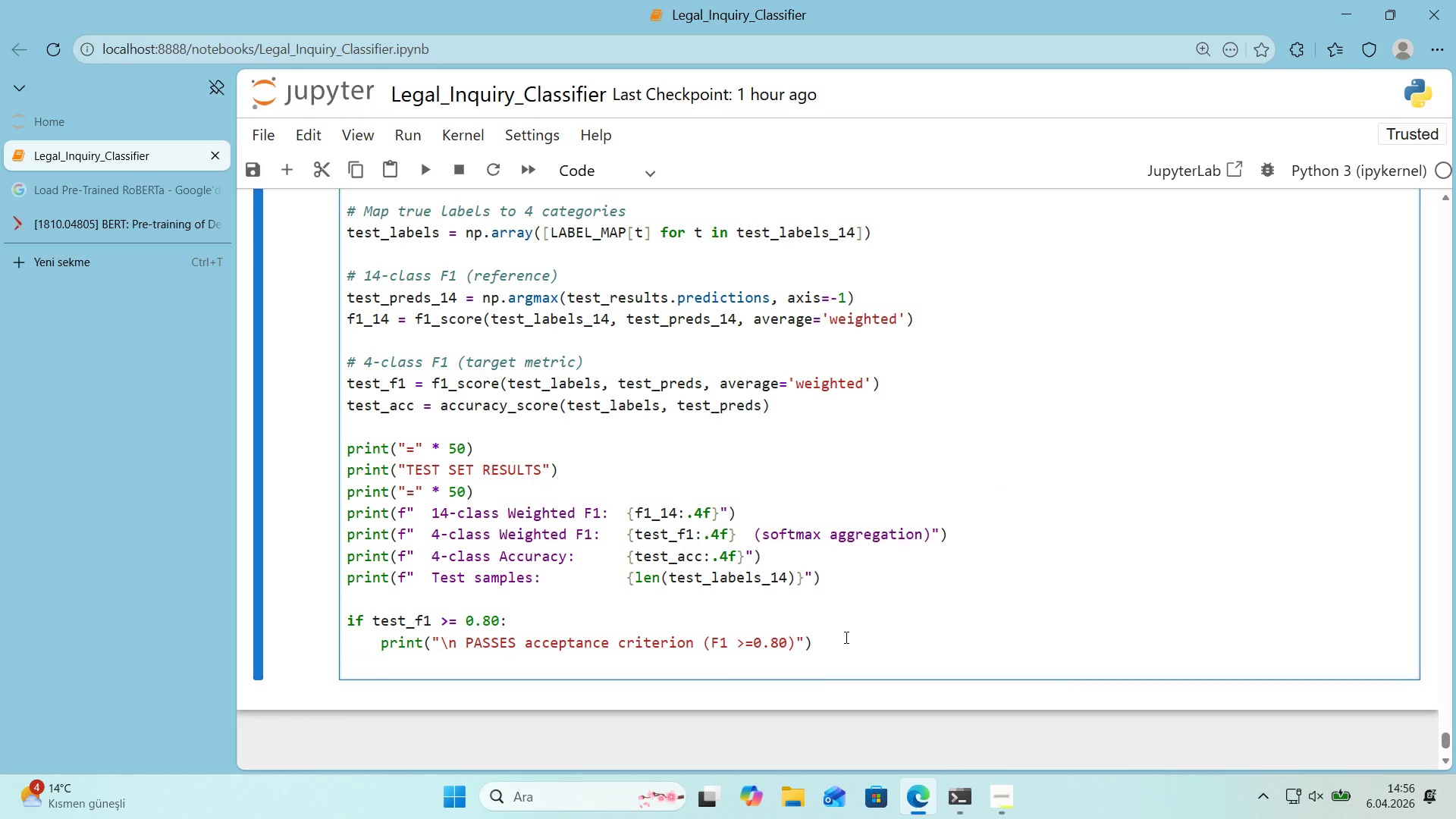 
key(Backspace)
type(else>)
 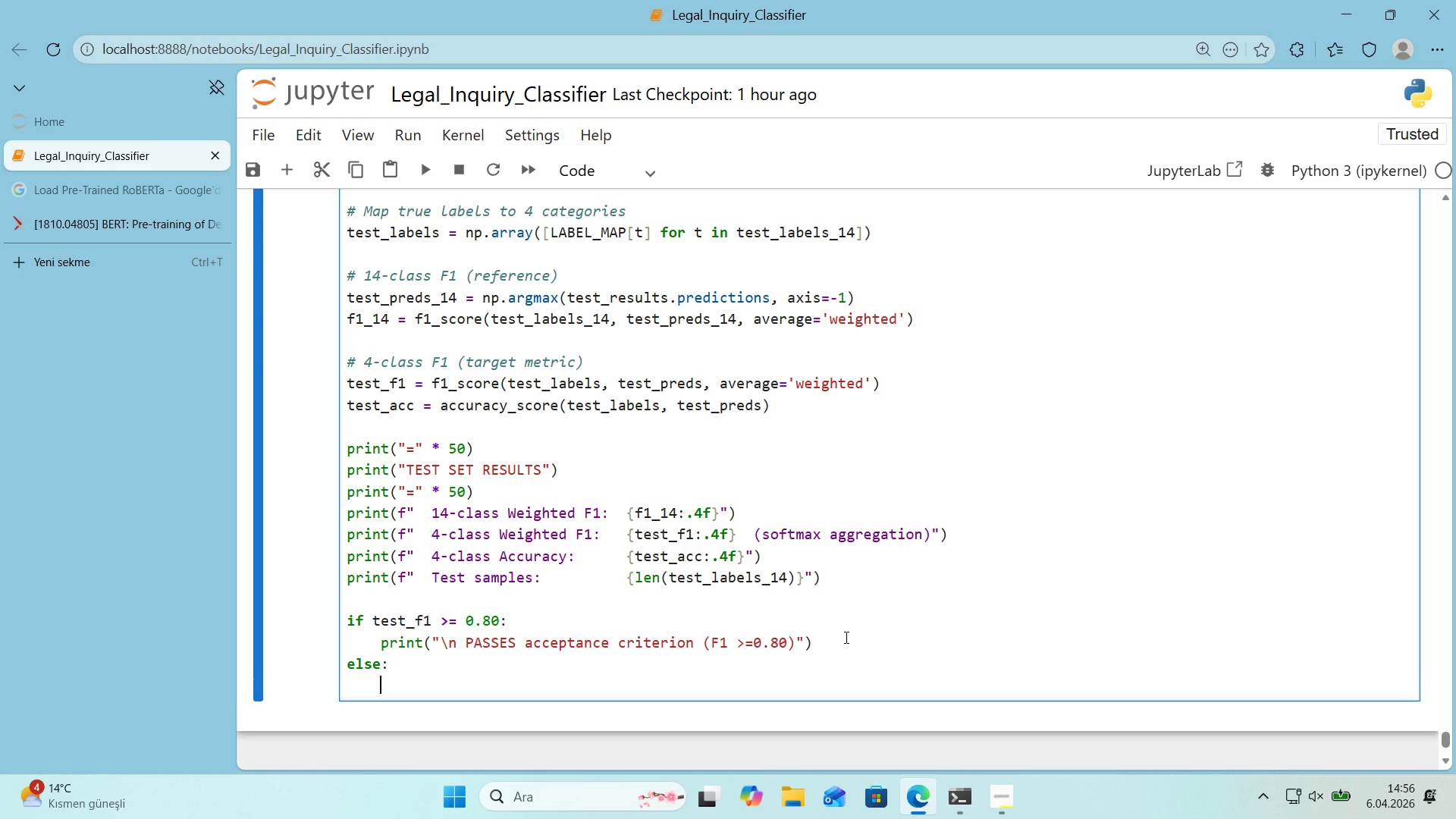 
key(Enter)
 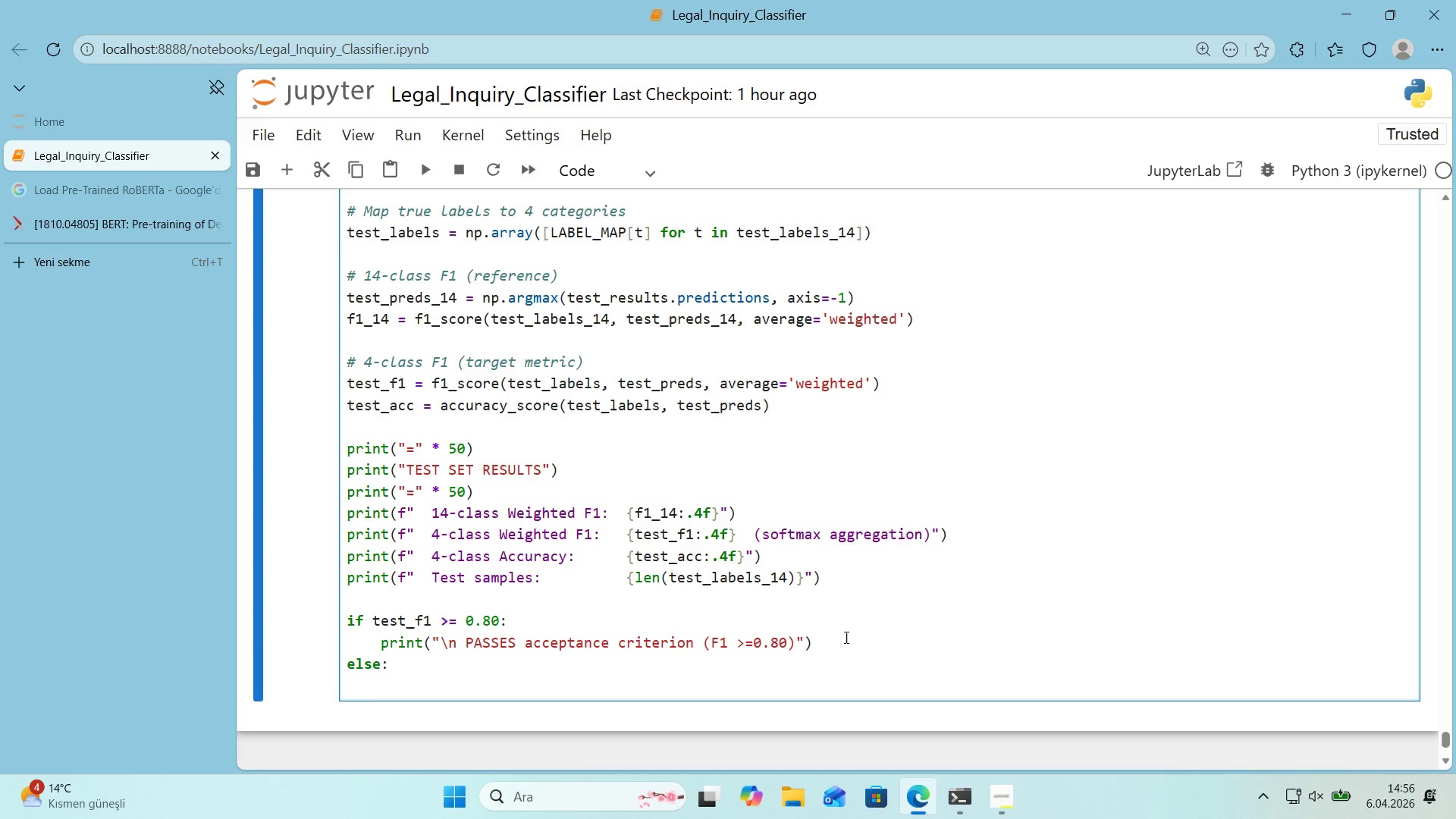 
type(pr'nt*()
 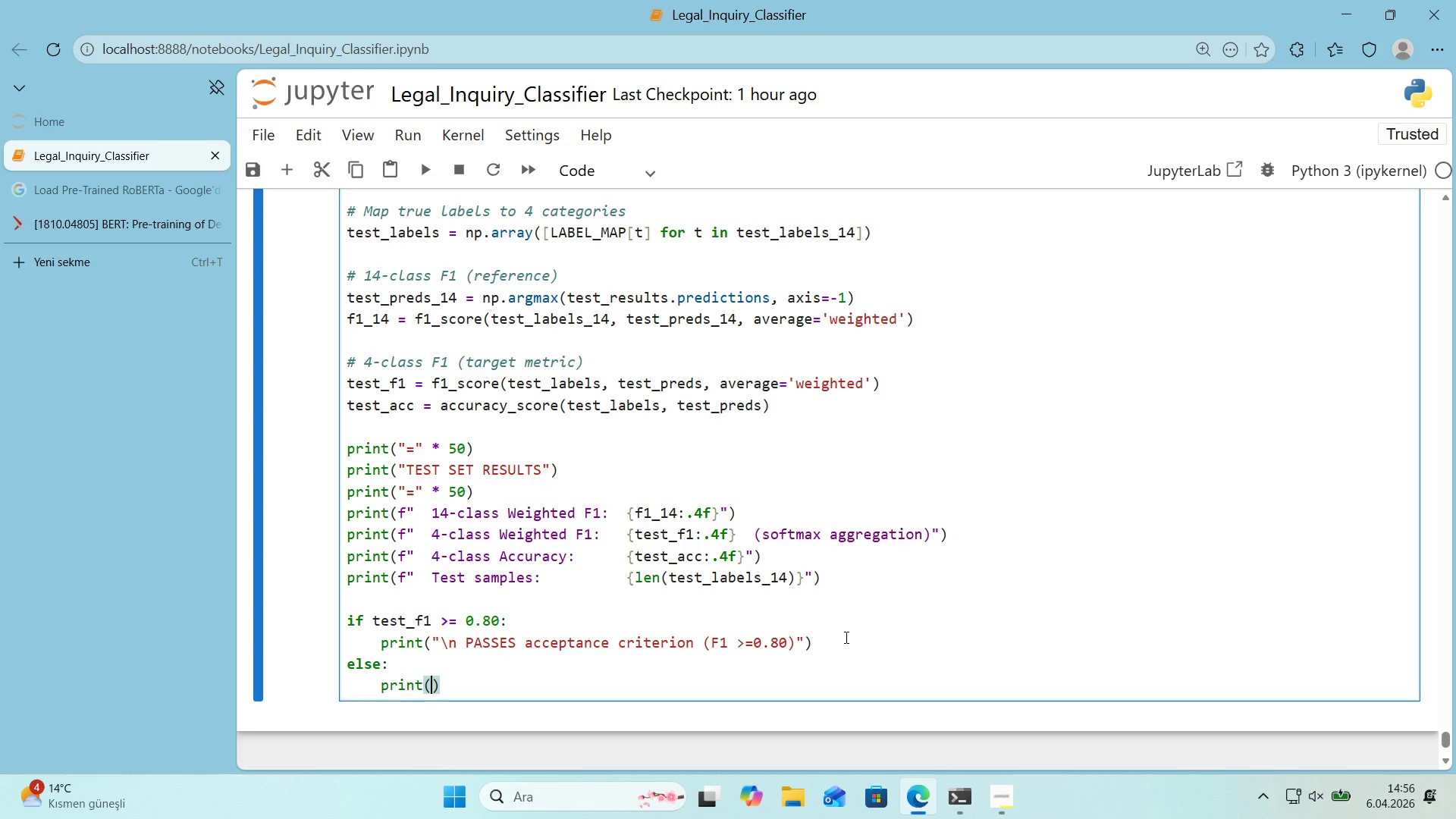 
 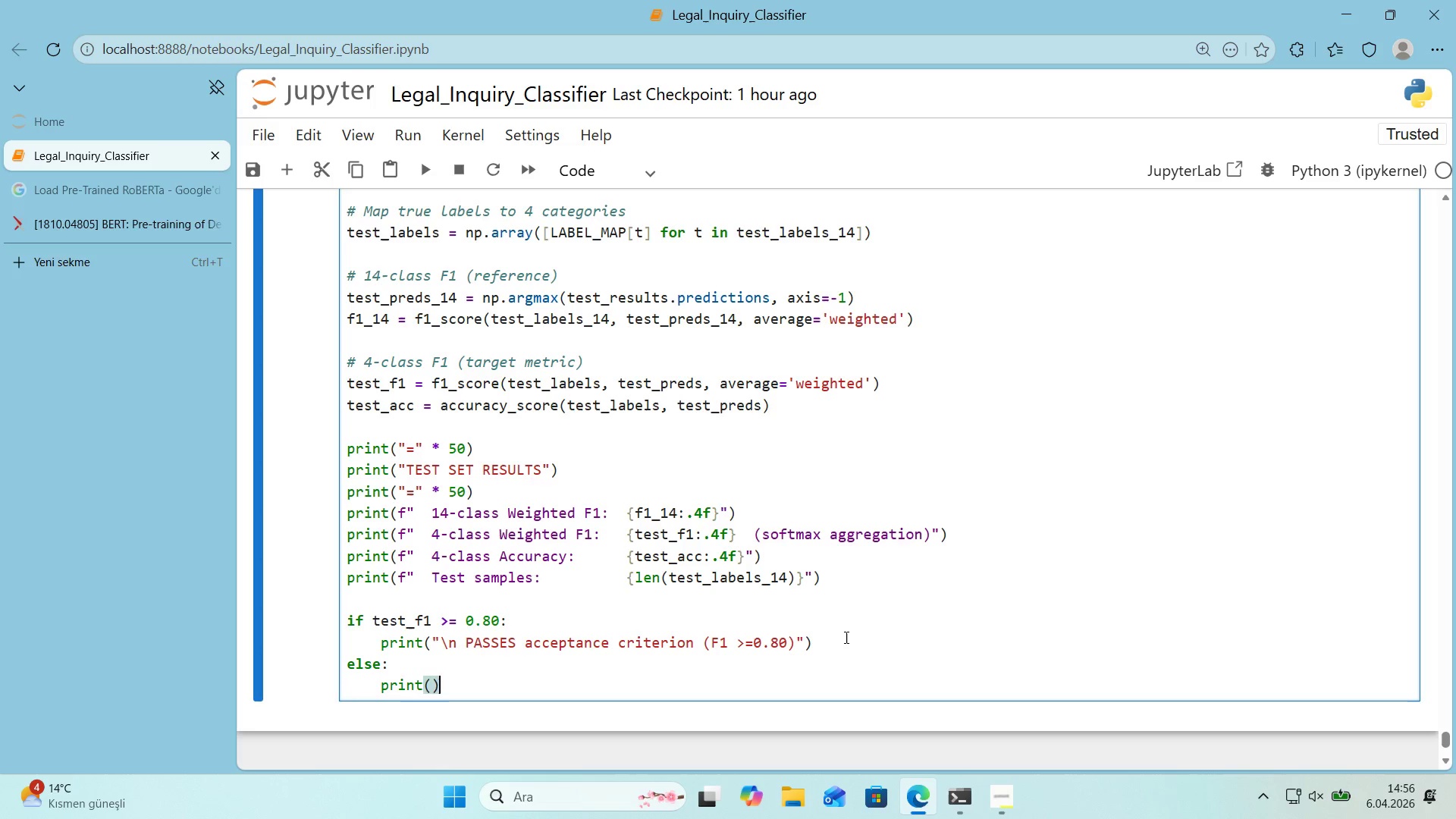 
key(ArrowLeft)
 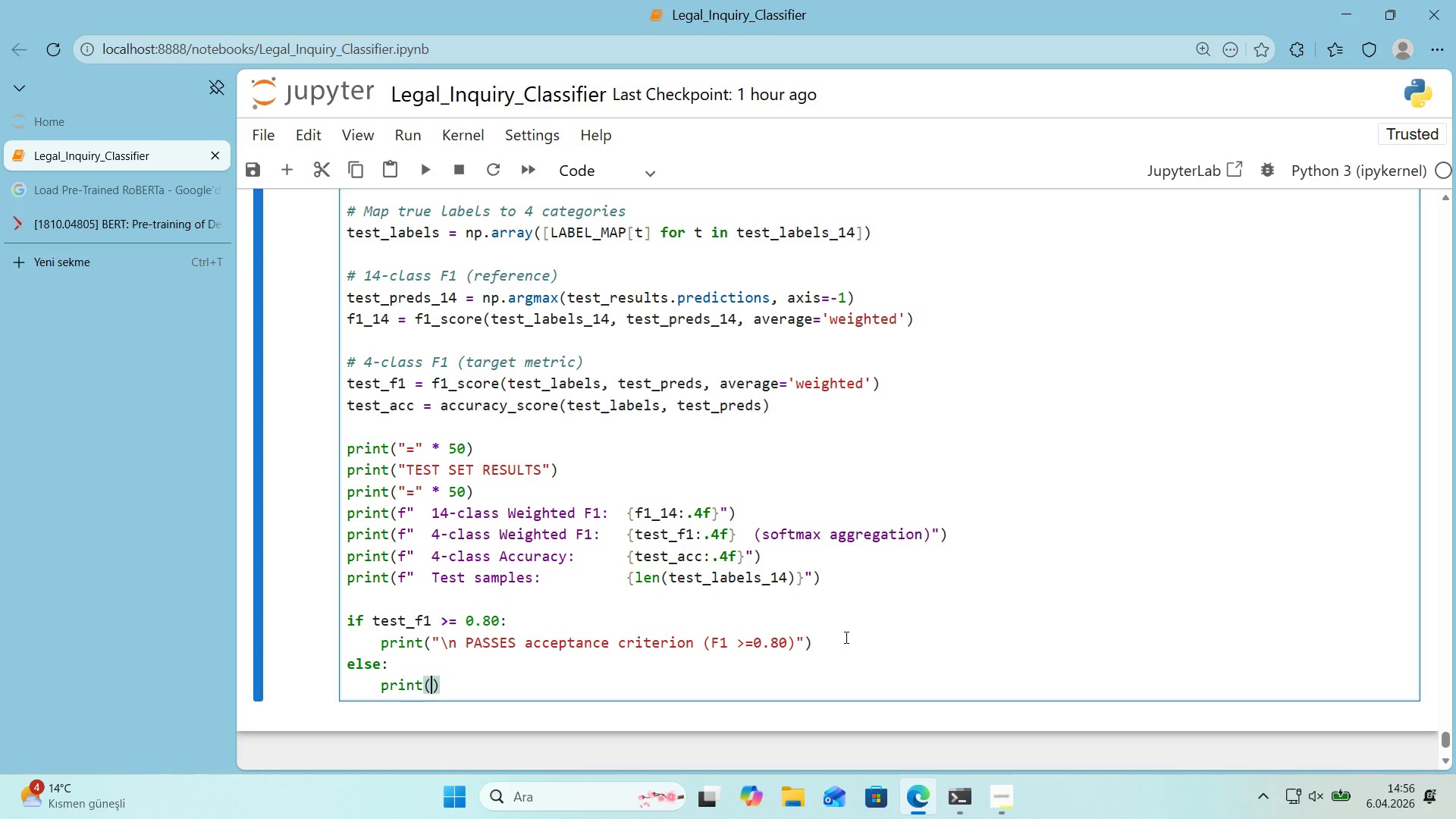 
key(F)
 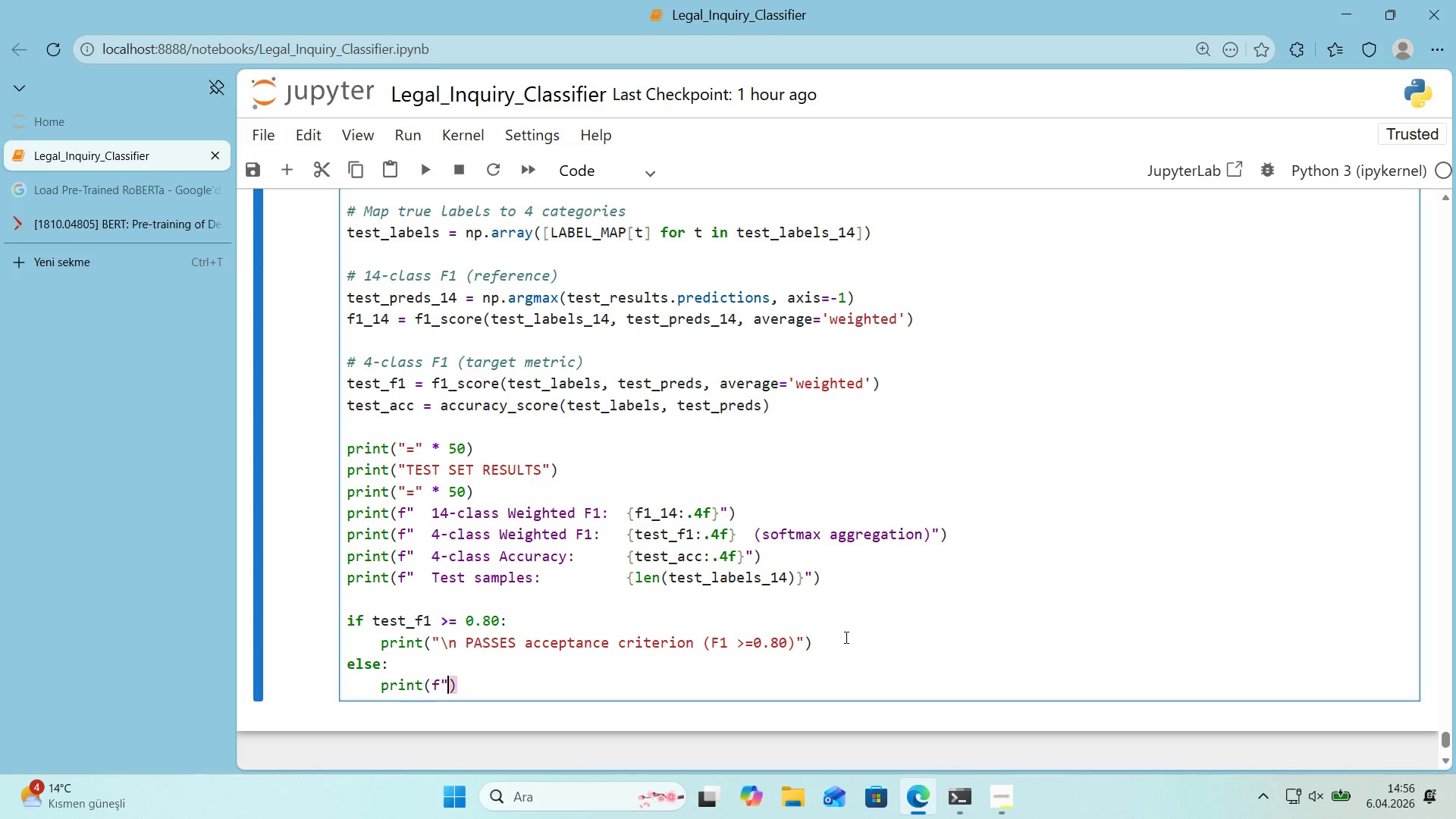 
key(Backquote)
 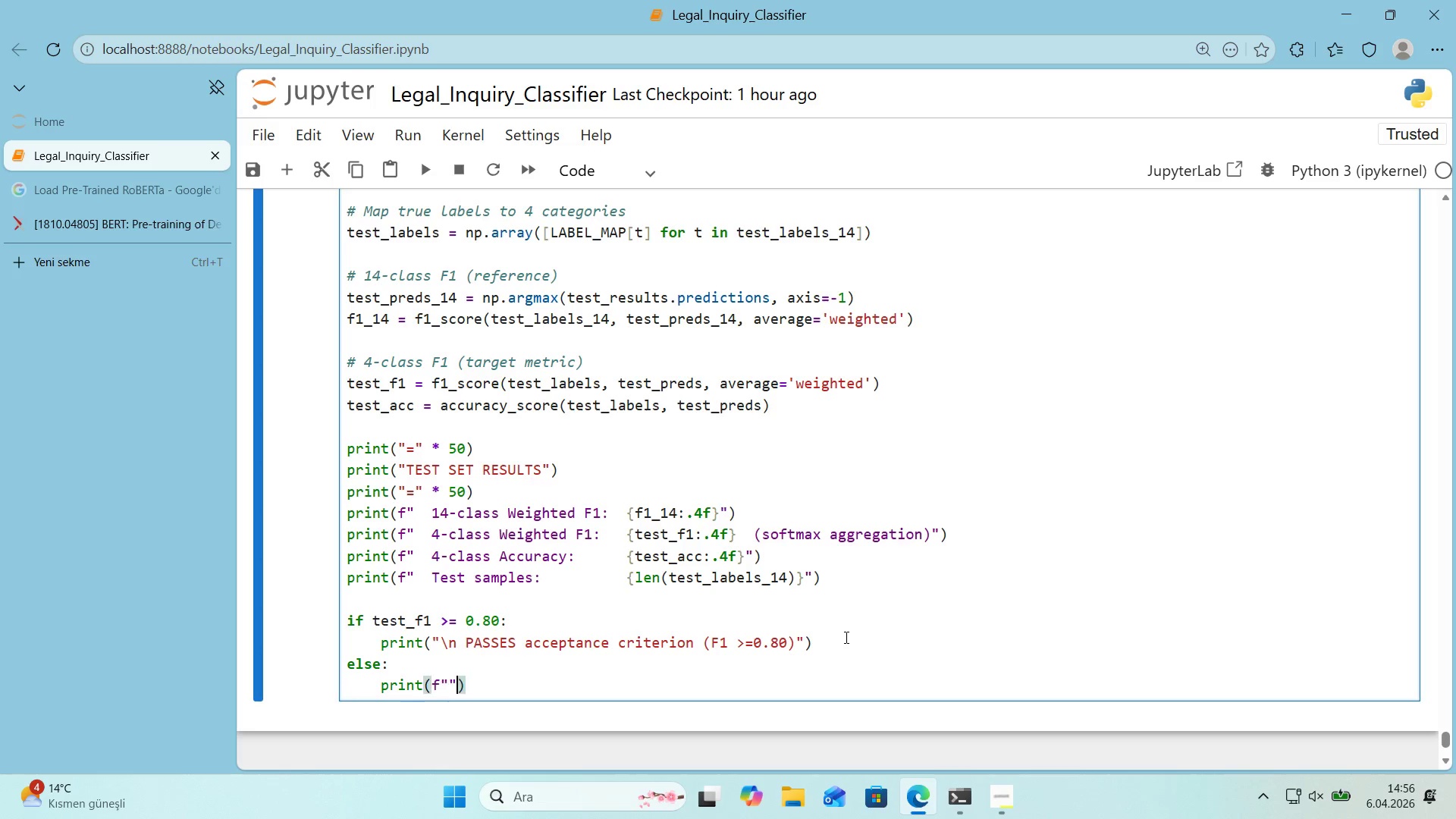 
key(Backquote)
 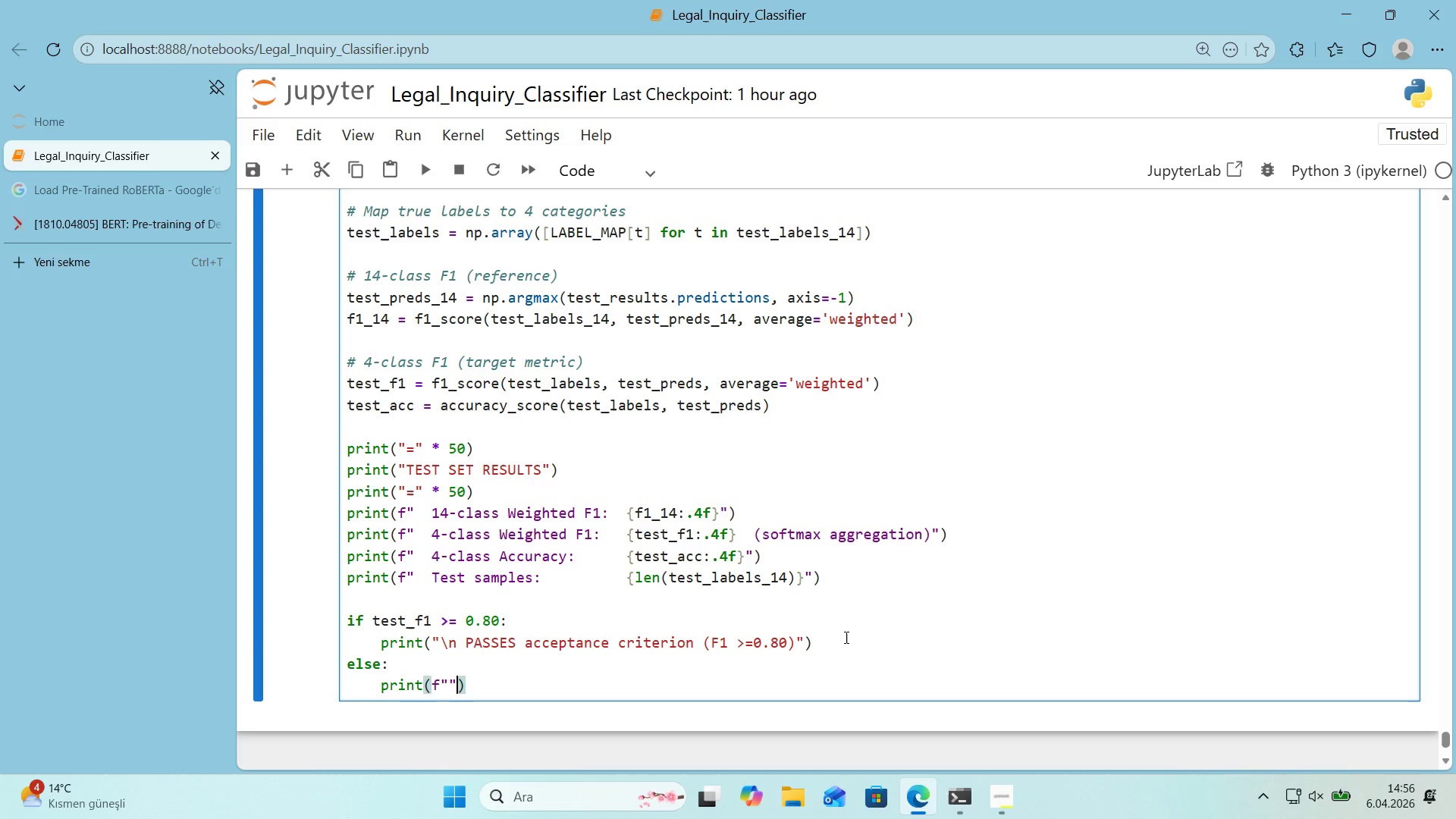 
key(ArrowLeft)
 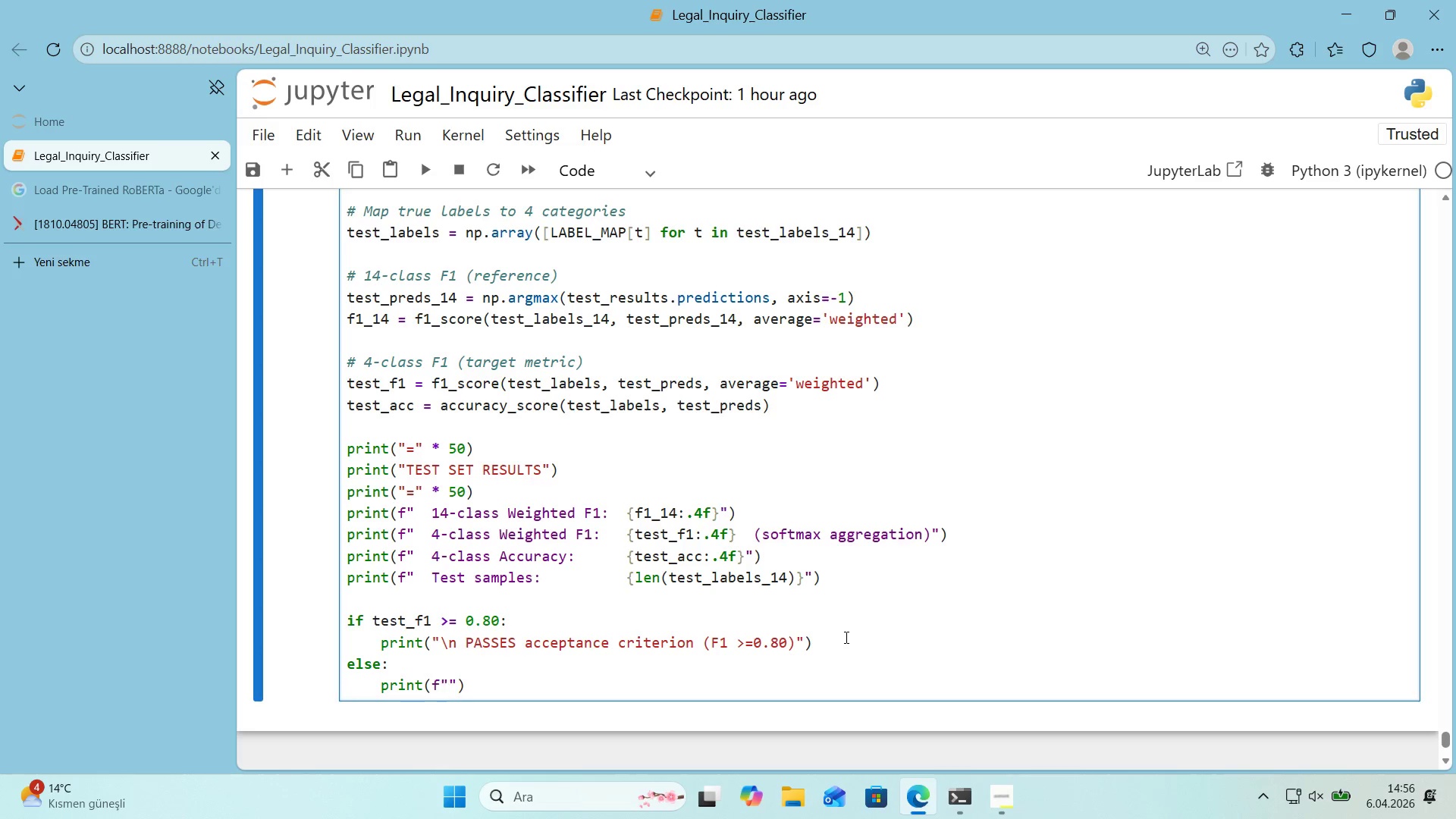 
key(Alt+Control+IntlYen)
 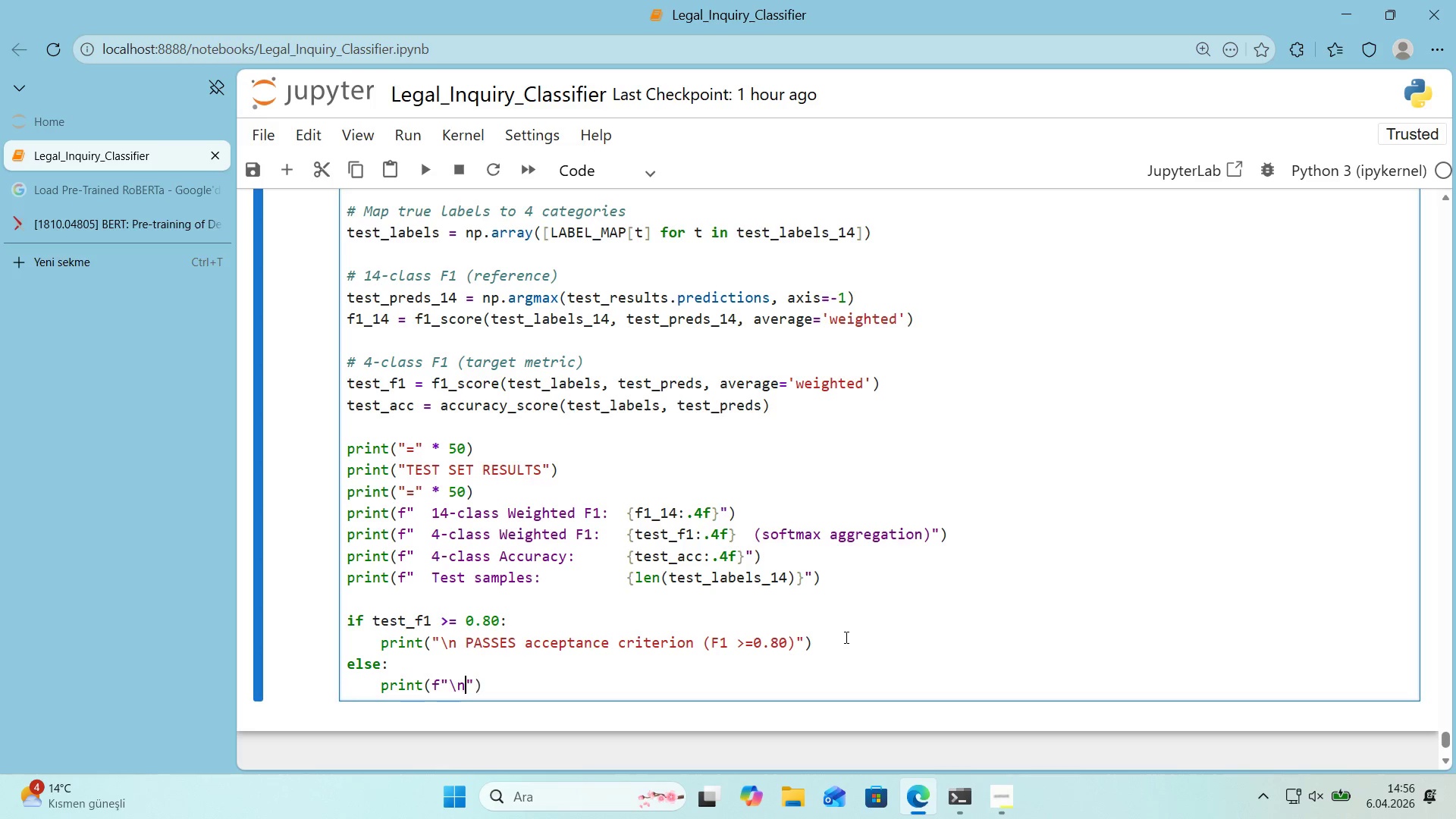 
type(n Belo a)
key(Backspace)
key(Backspace)
type(w acceptance cr'ter'on)
 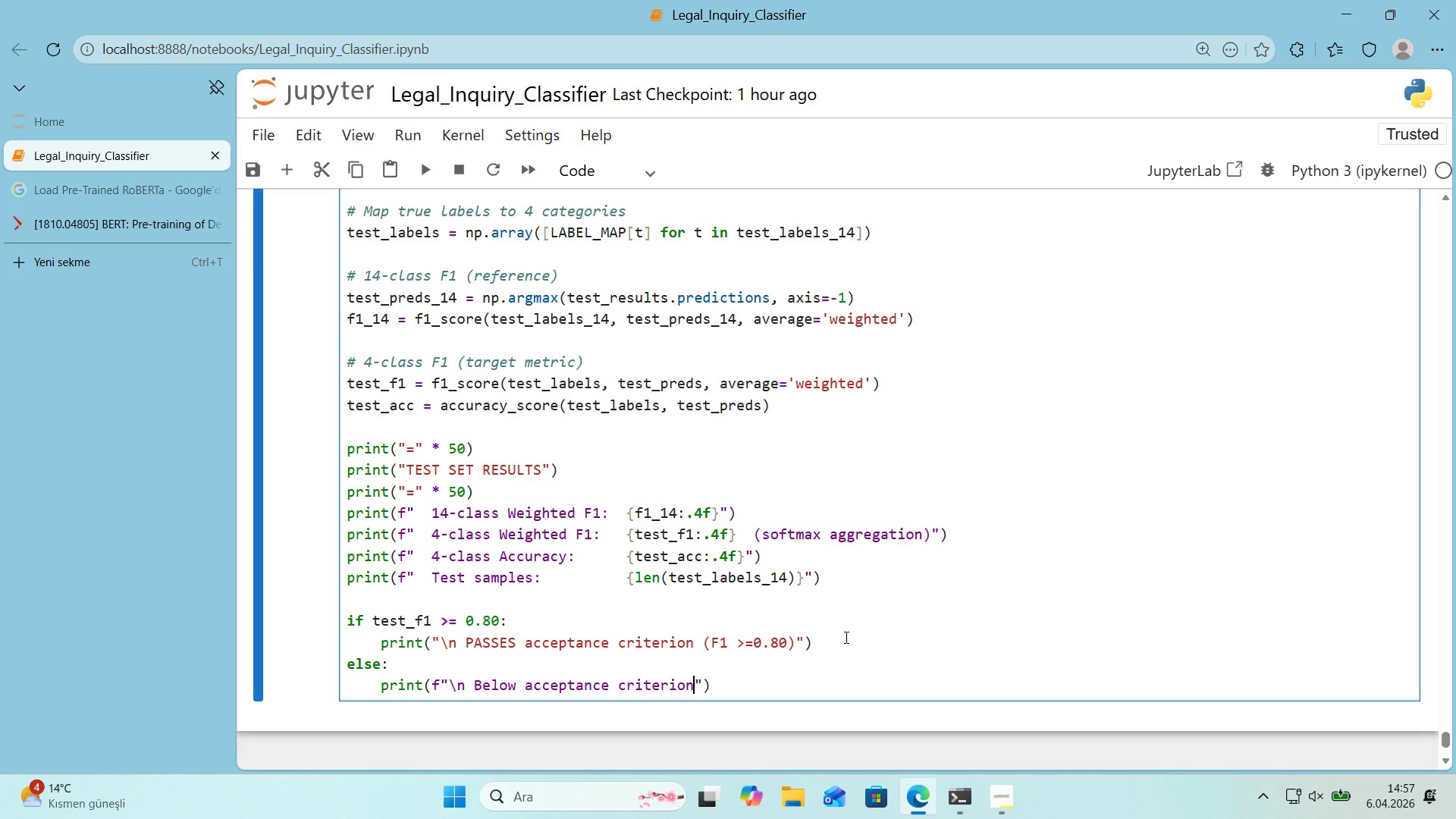 
type( *()
 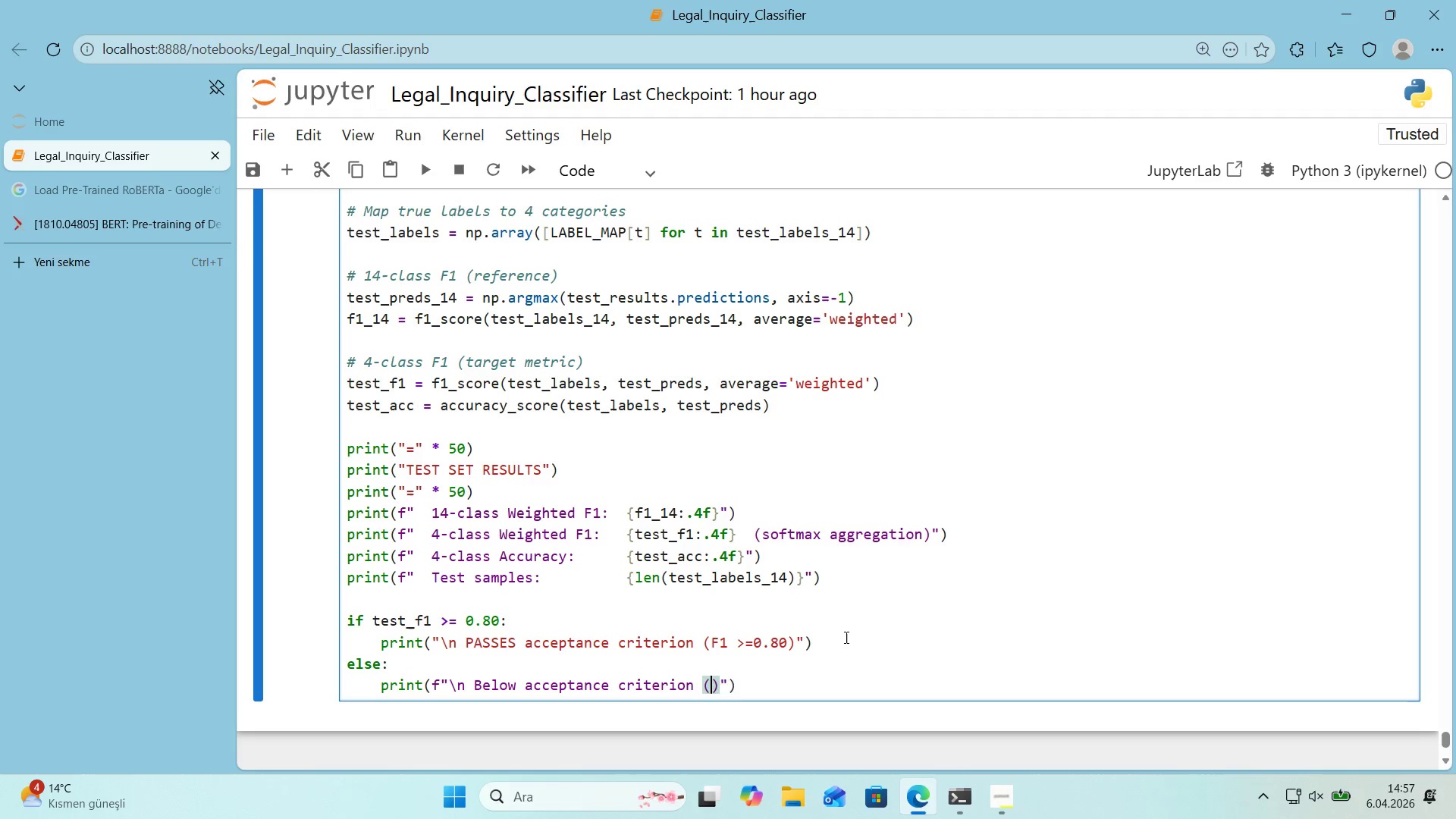 
 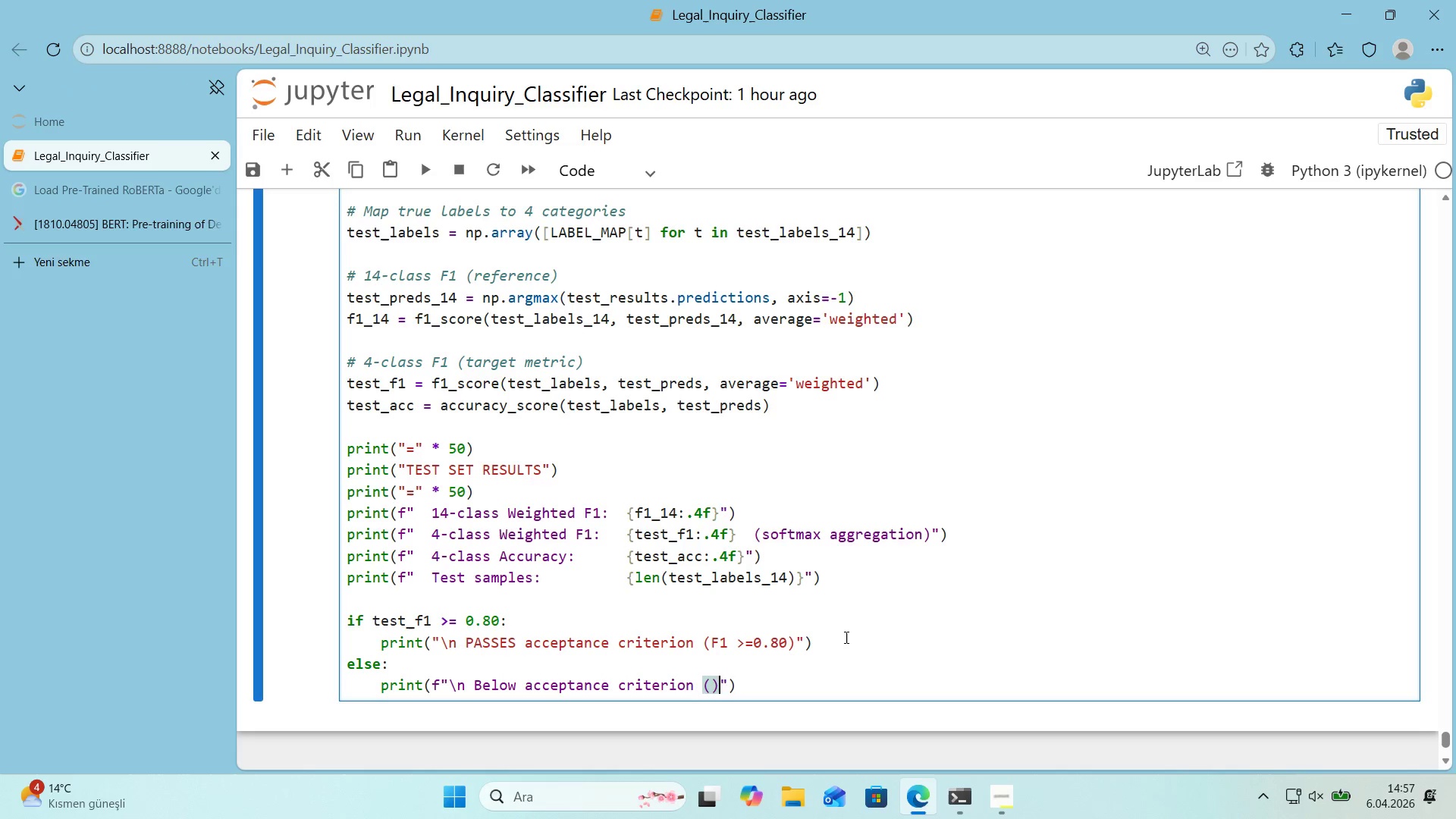 
key(ArrowLeft)
 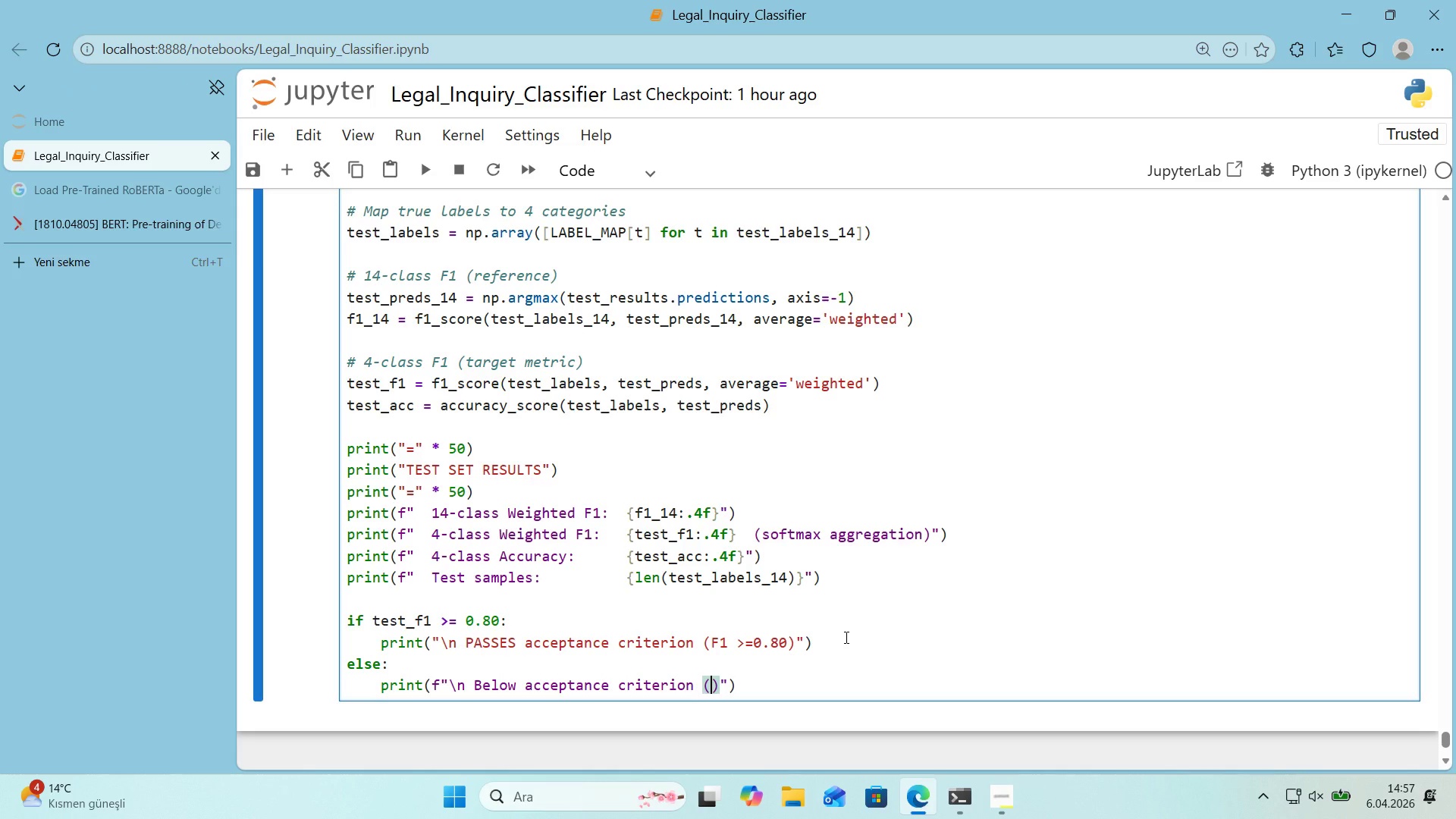 
type(F1 [Break])0.80)
 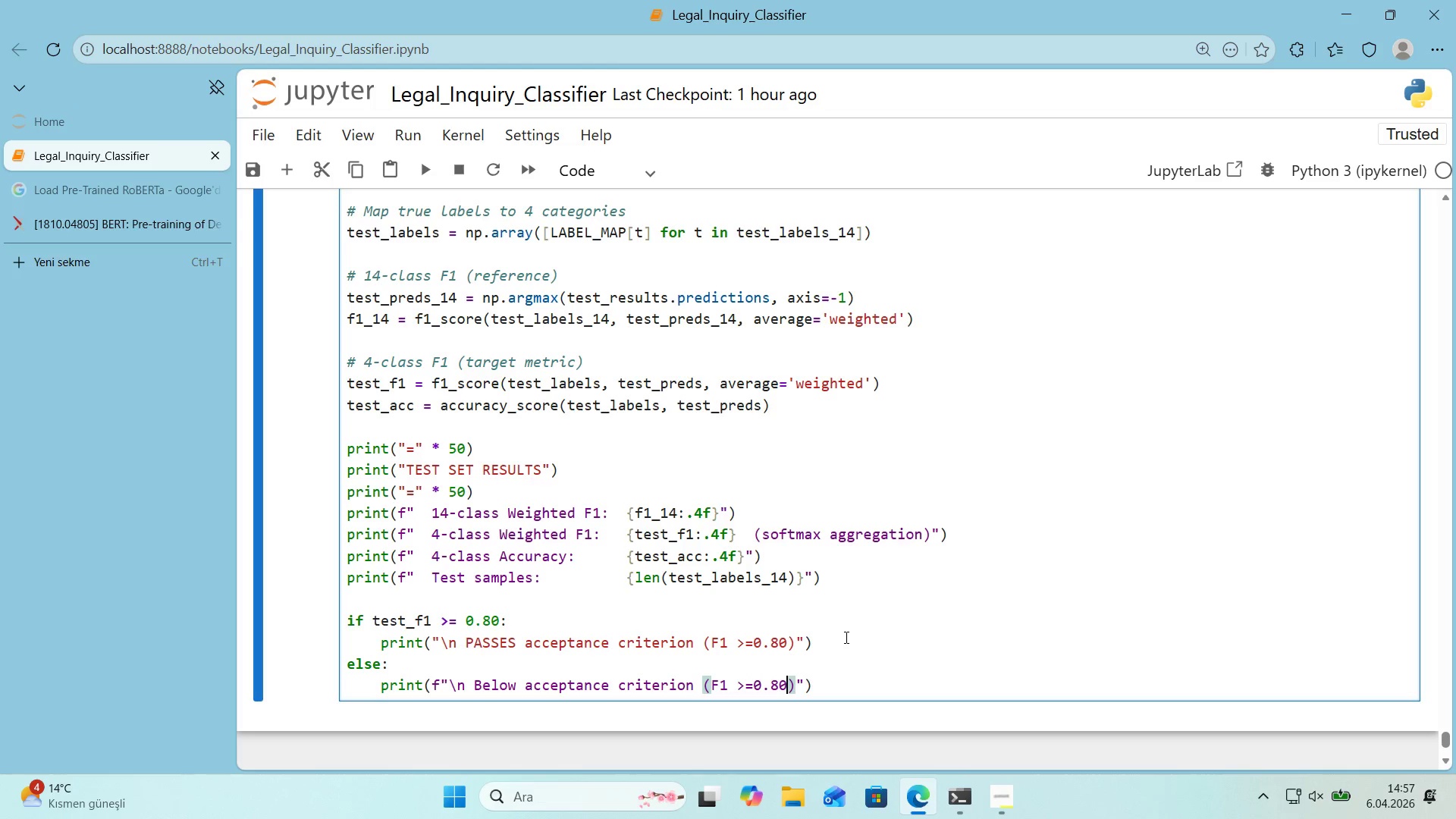 
key(ArrowRight)
 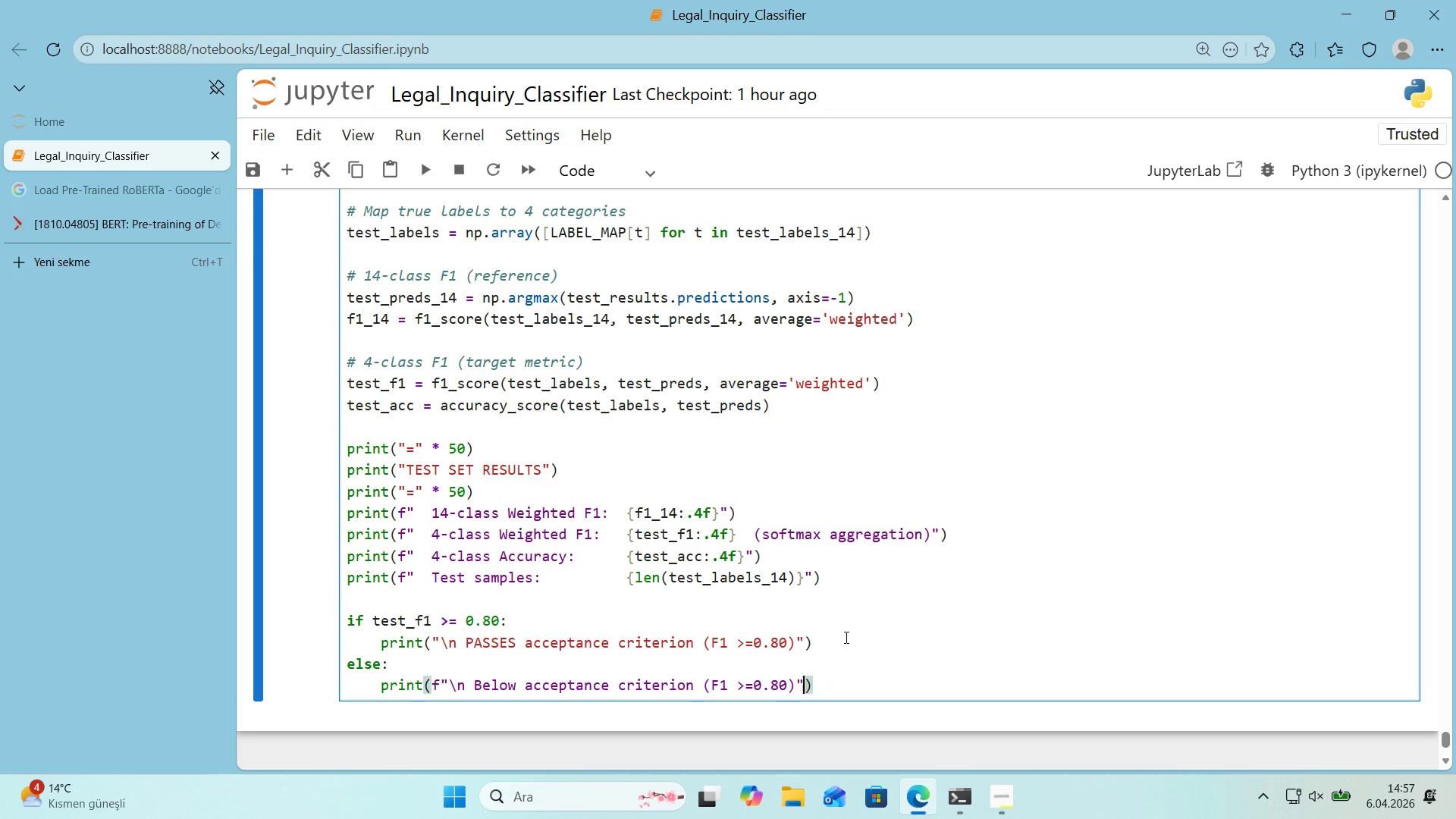 
key(ArrowRight)
 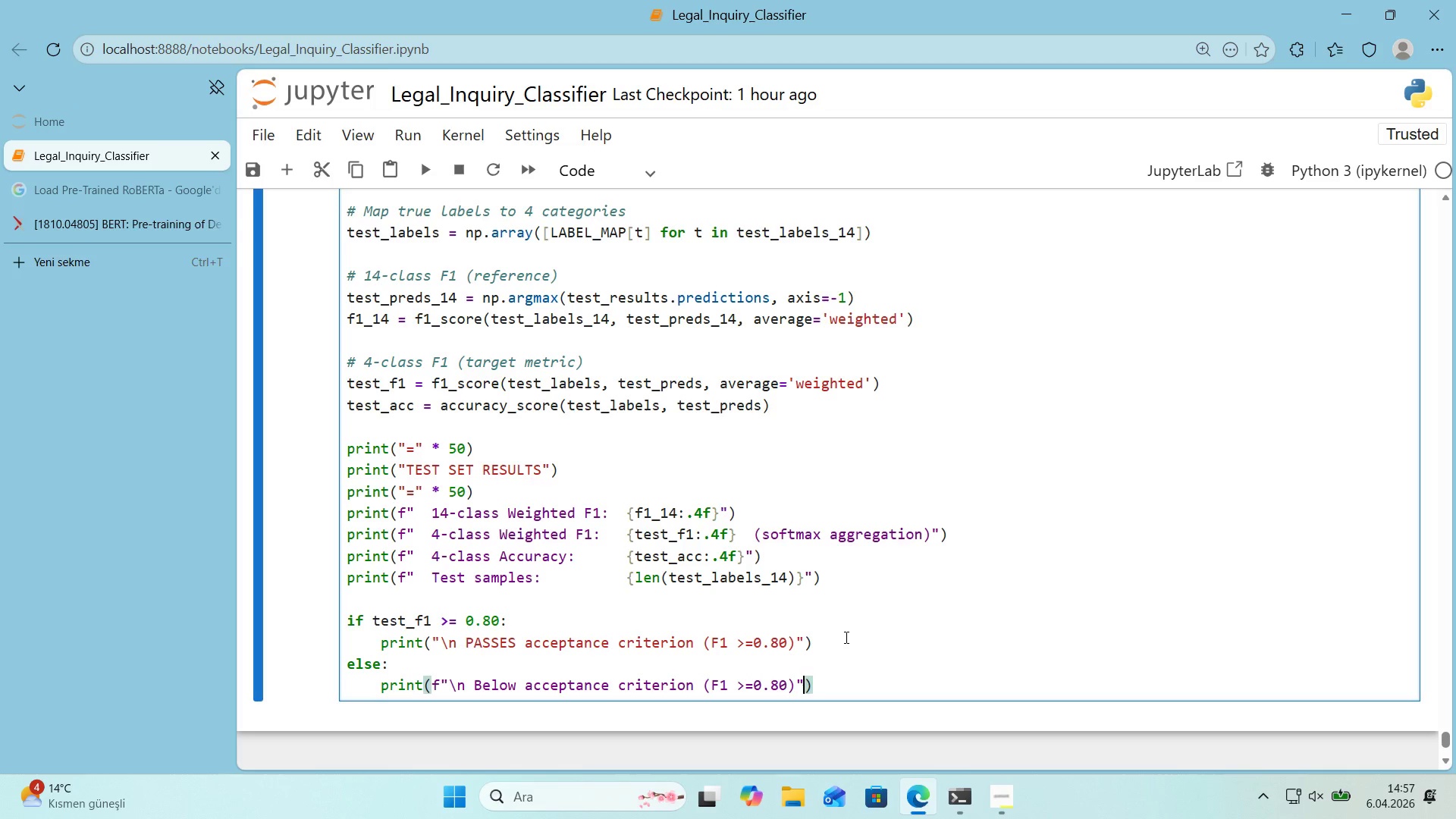 
key(ArrowRight)
 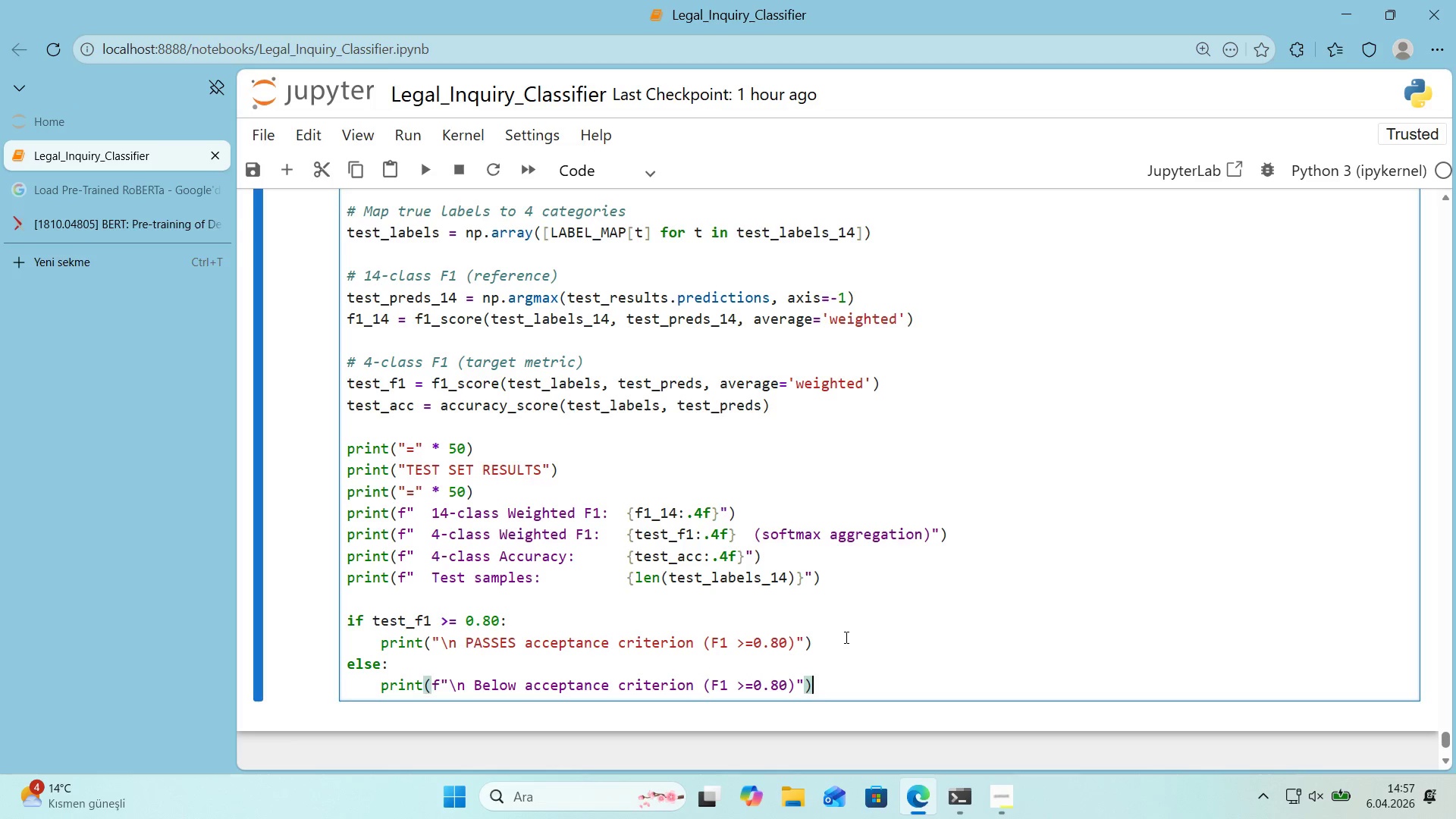 
key(Enter)
 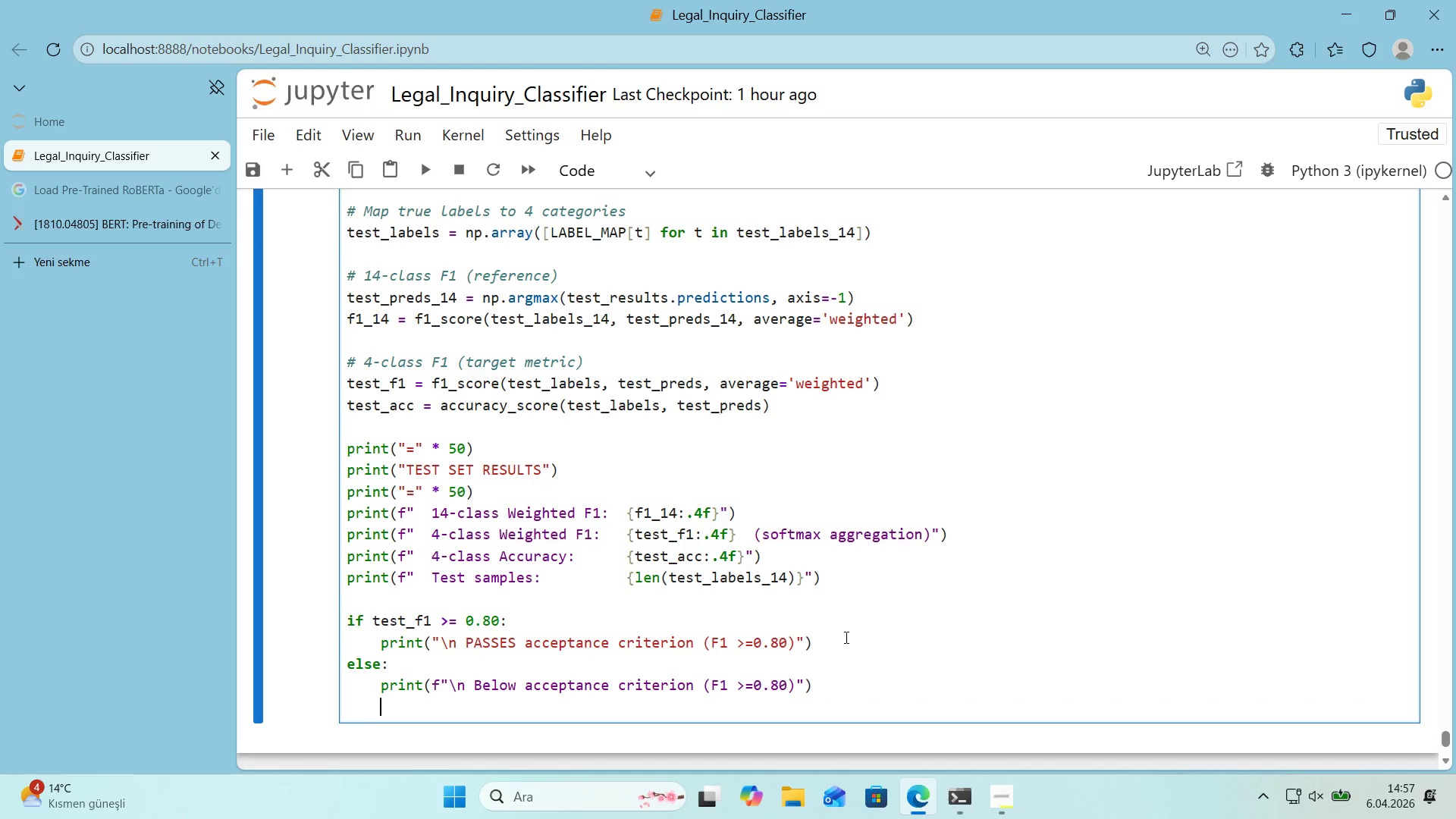 
type(PR)
key(Backspace)
key(Backspace)
type(pr'nt*()
 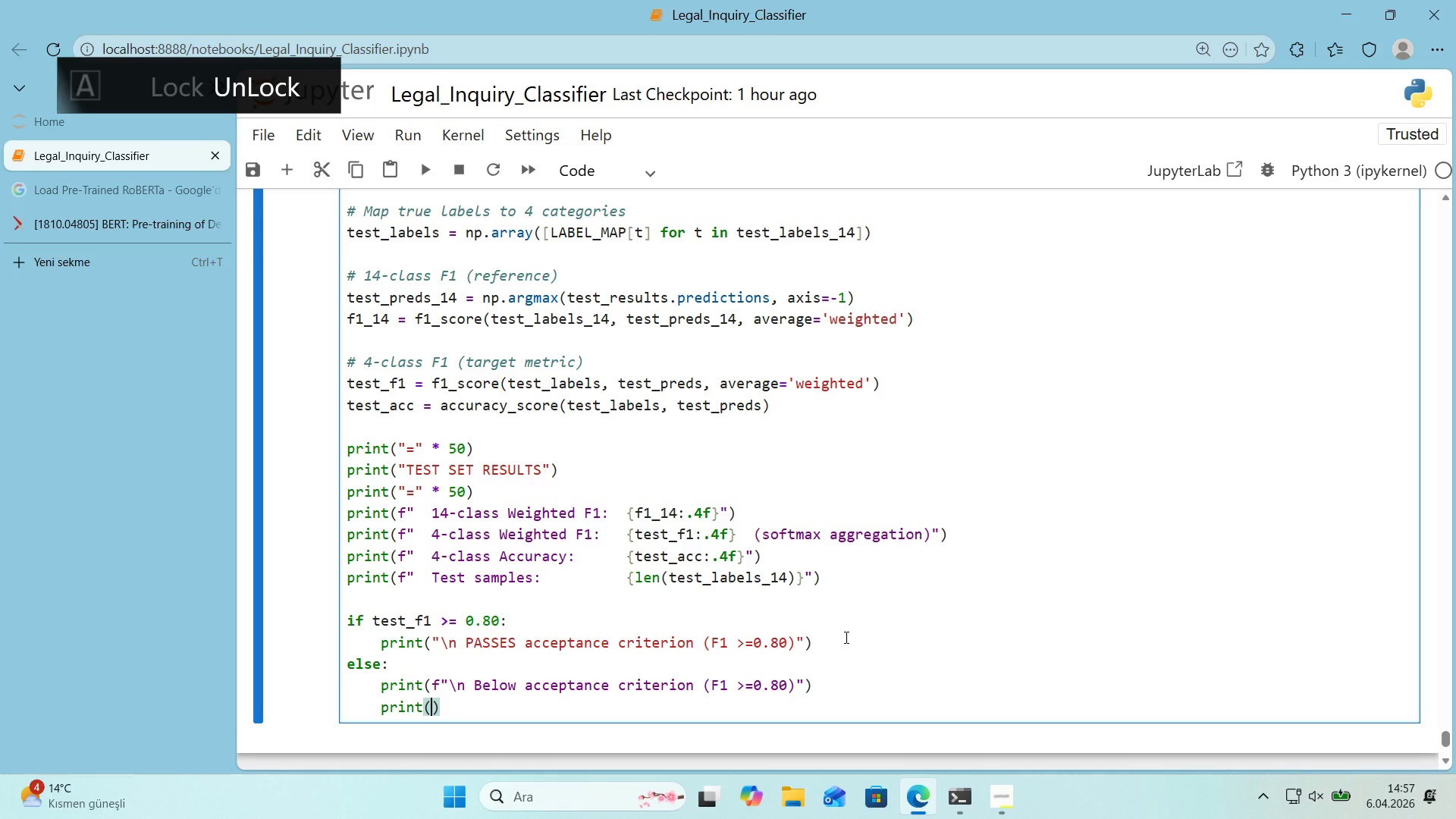 
 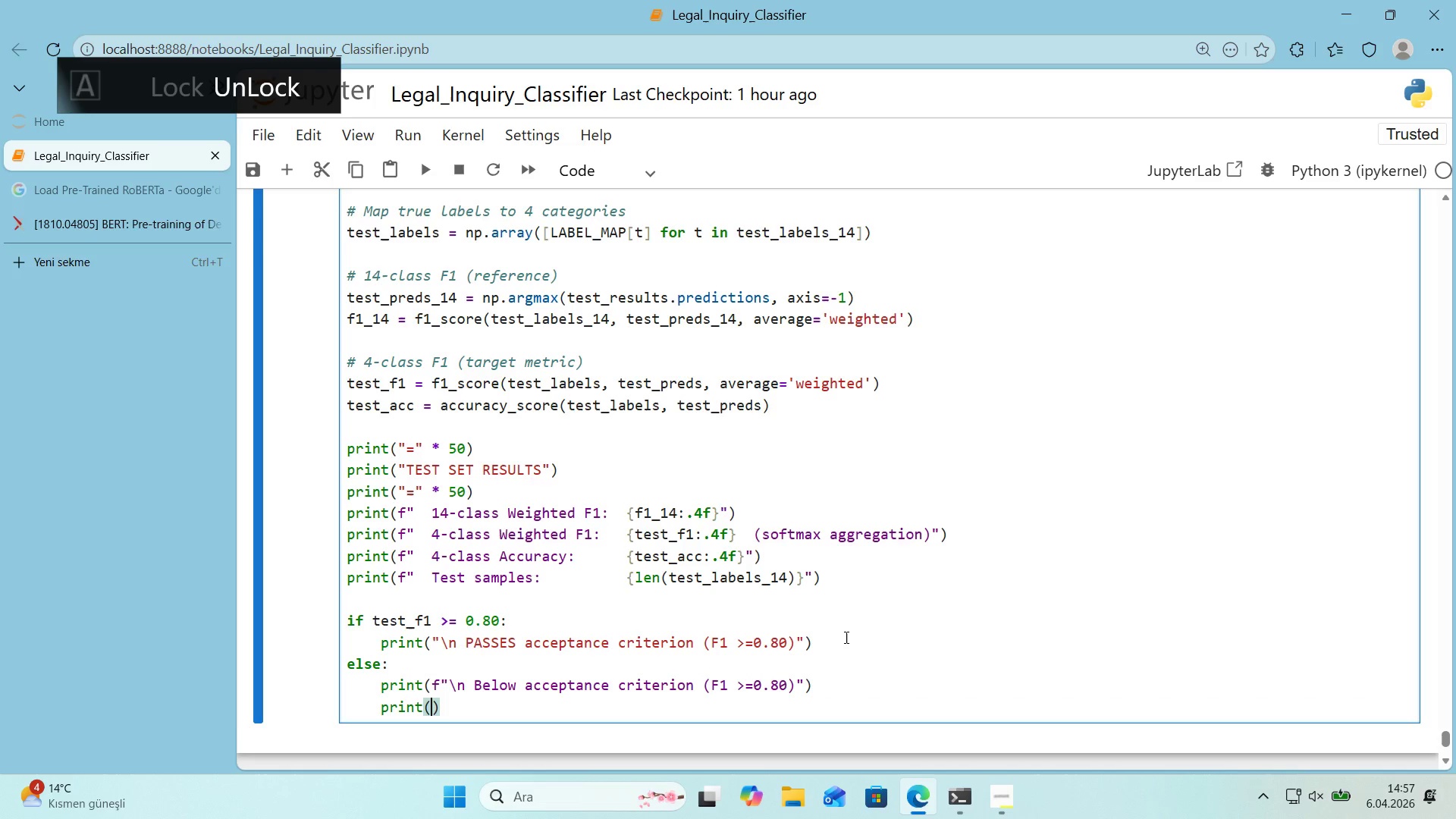 
key(ArrowLeft)
 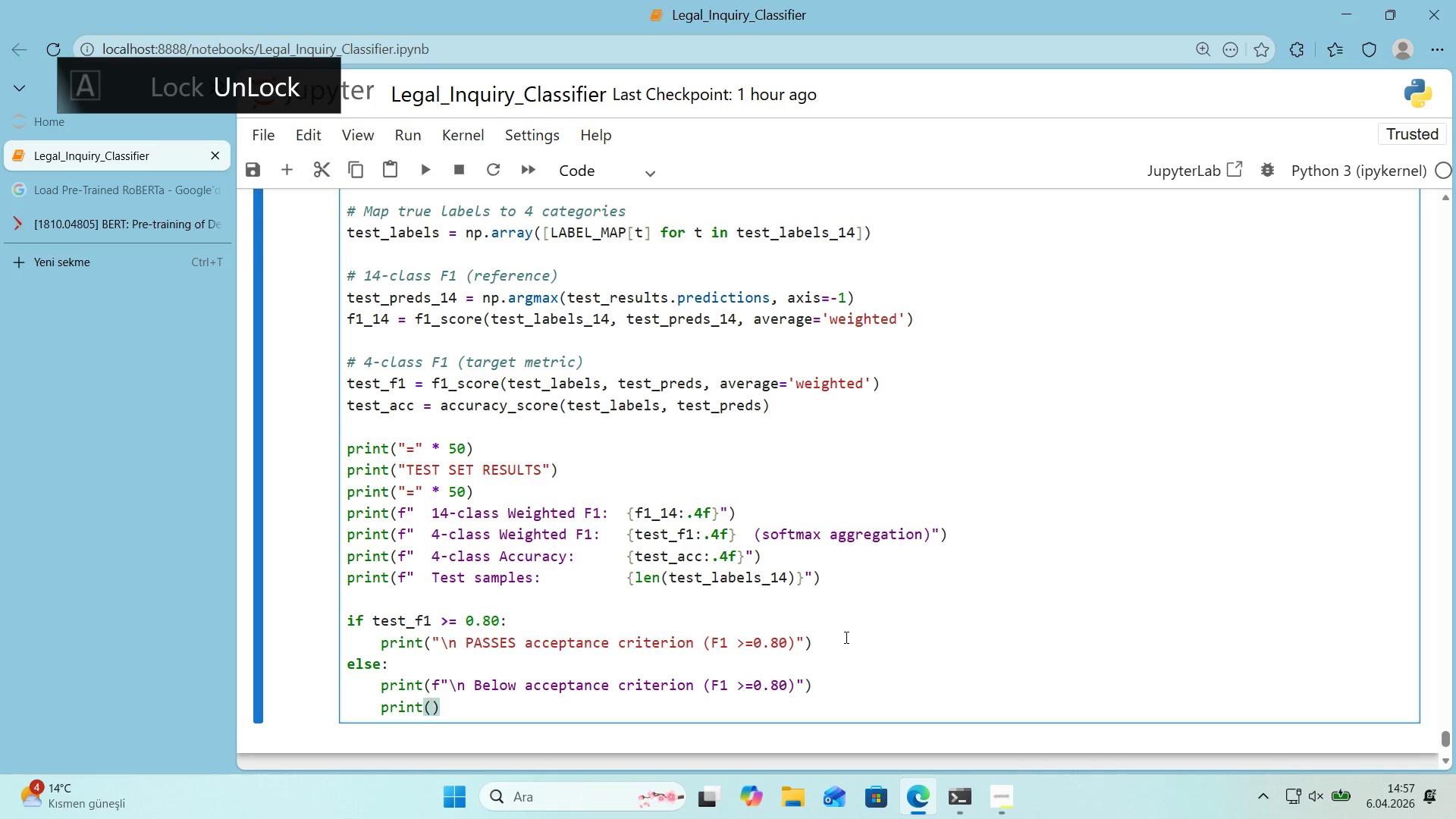 
key(F)
 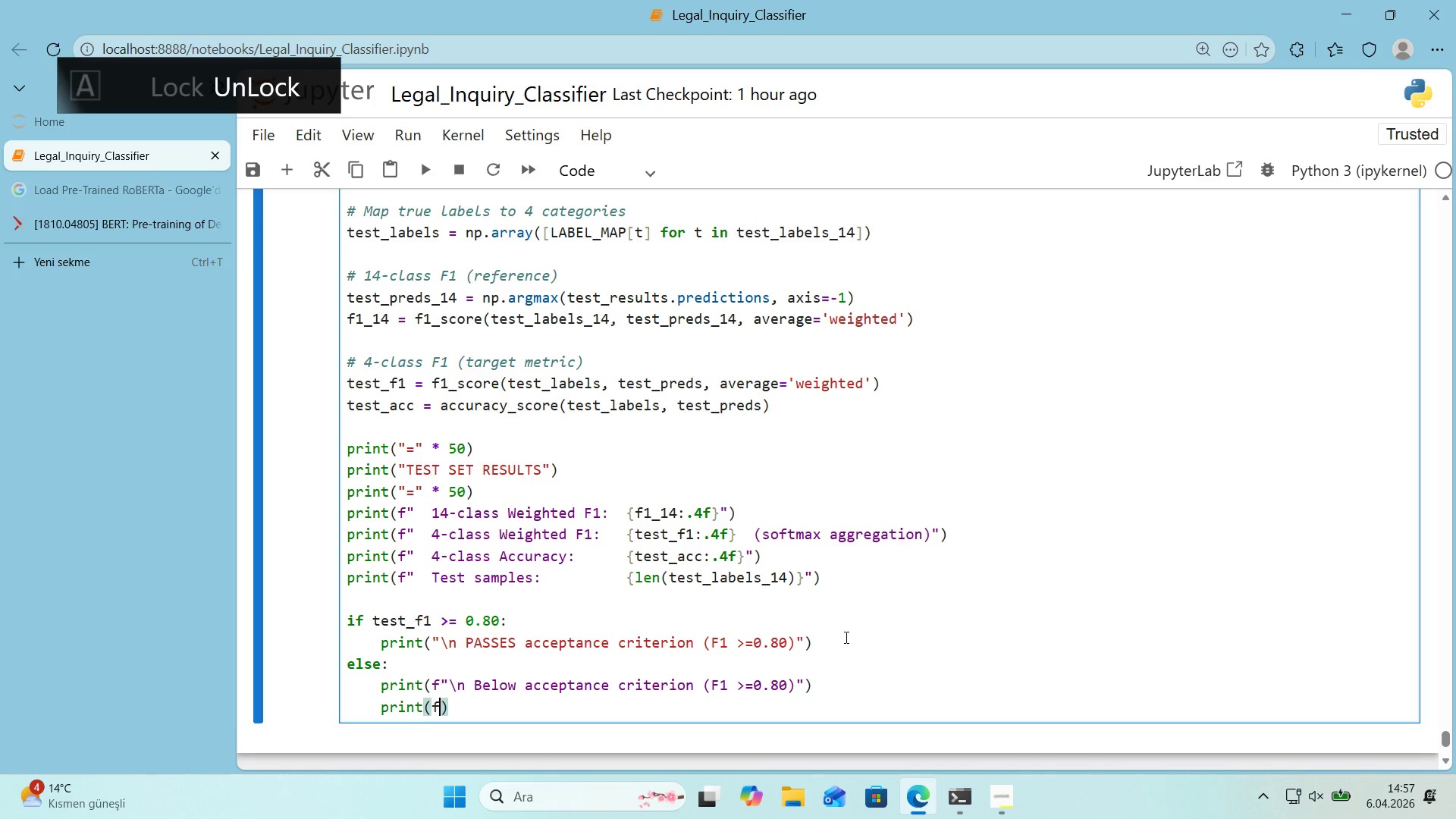 
key(Backquote)
 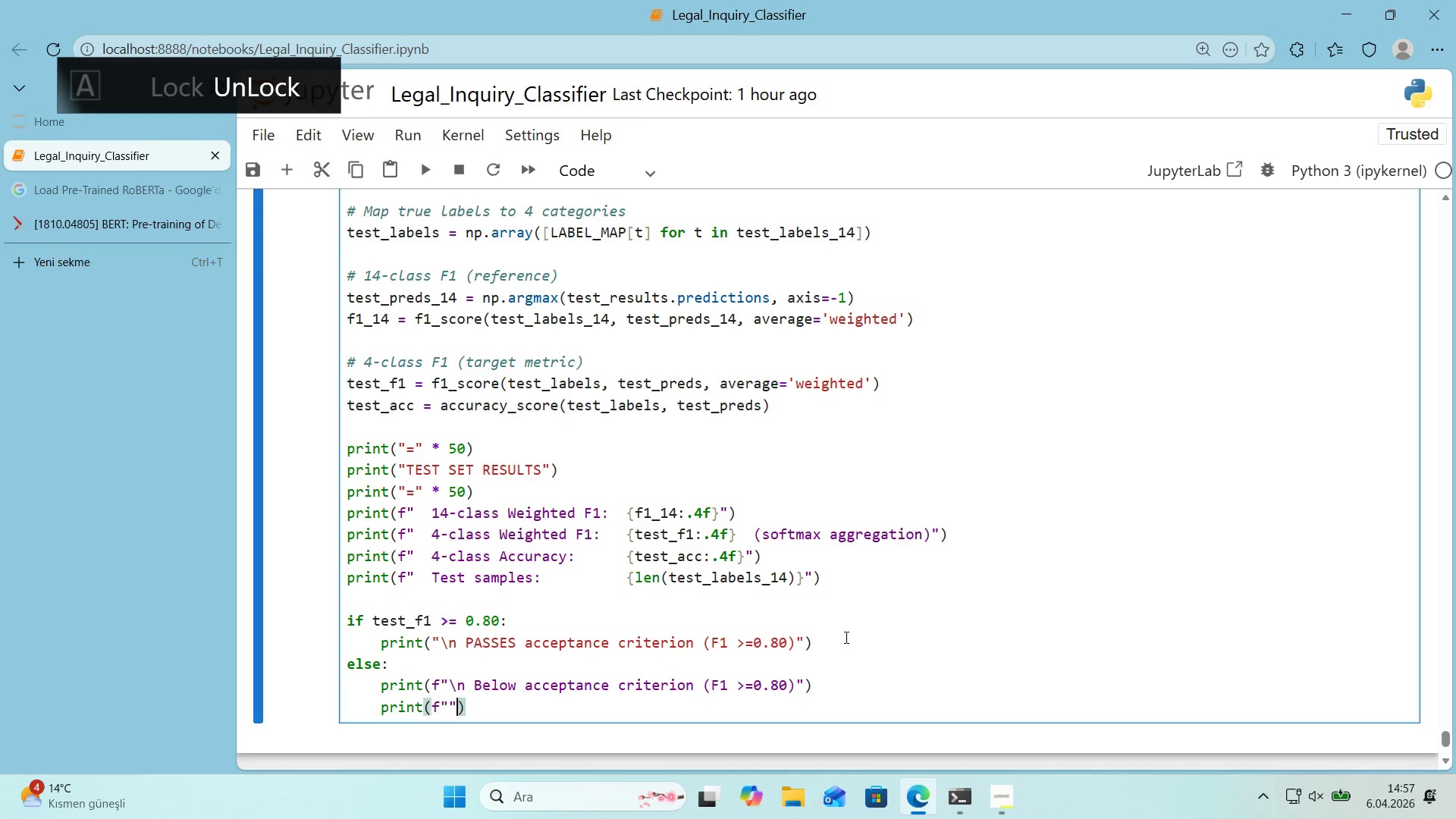 
key(Backquote)
 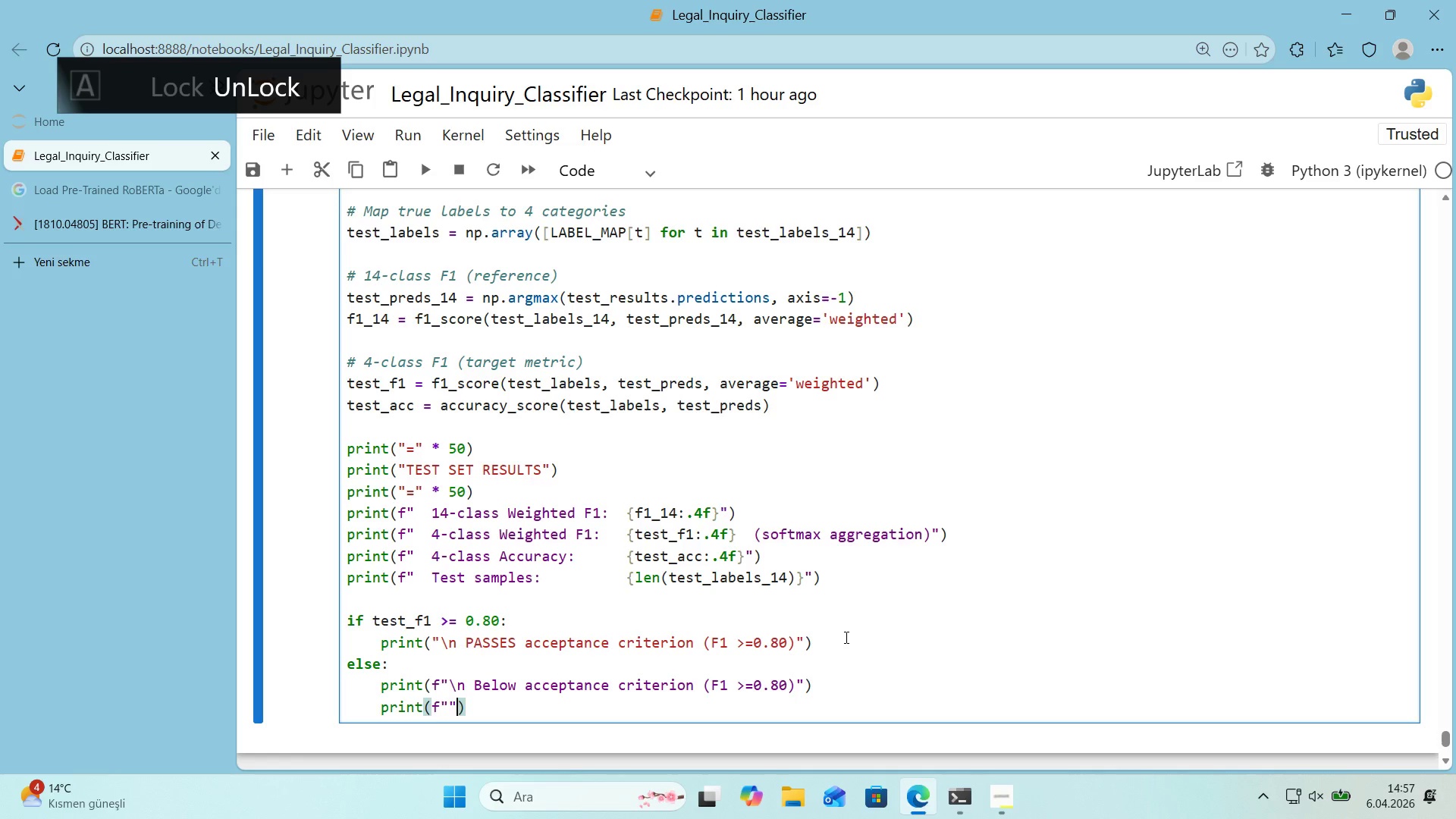 
key(ArrowLeft)
 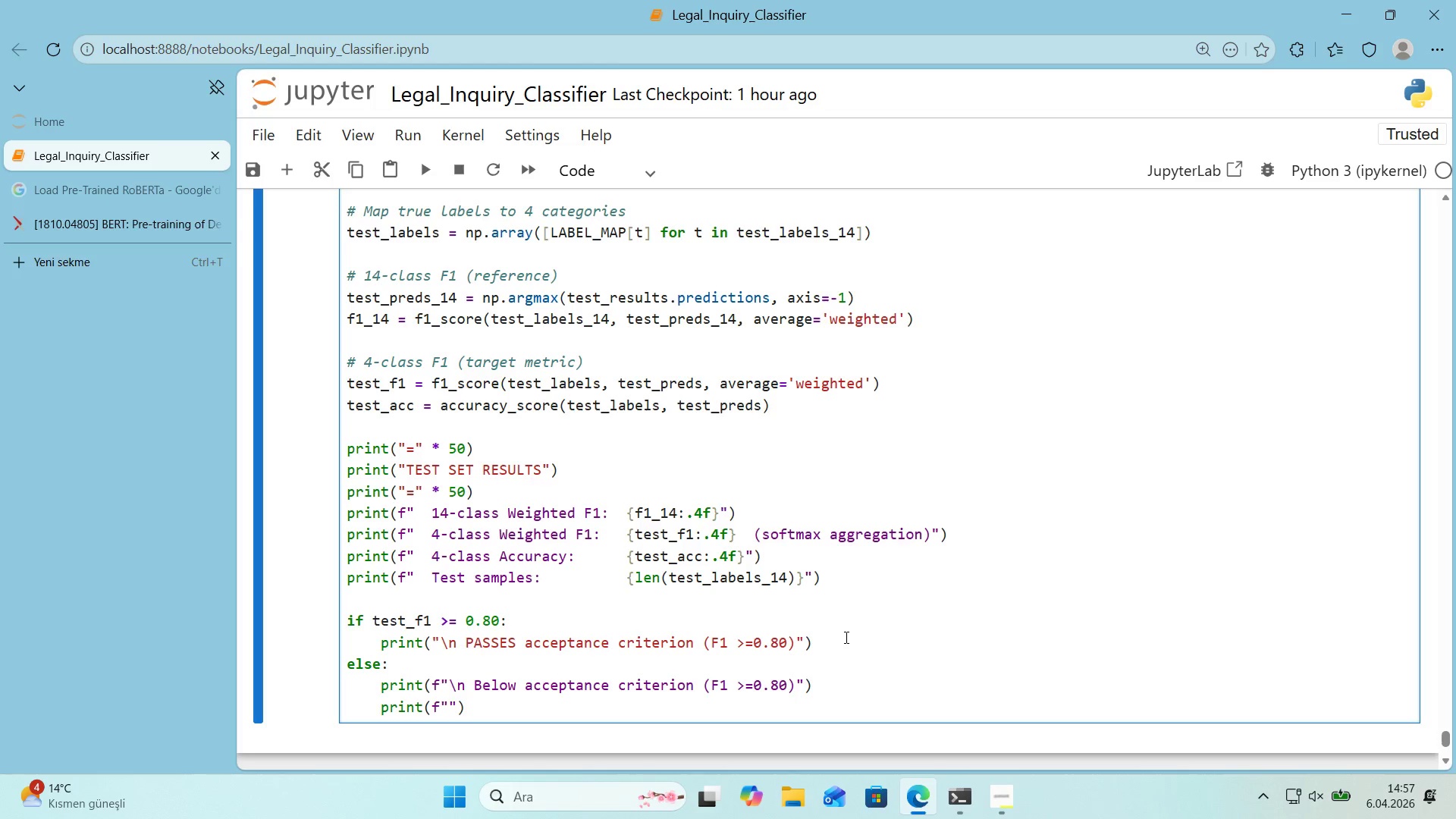 
type(  Gap> )
 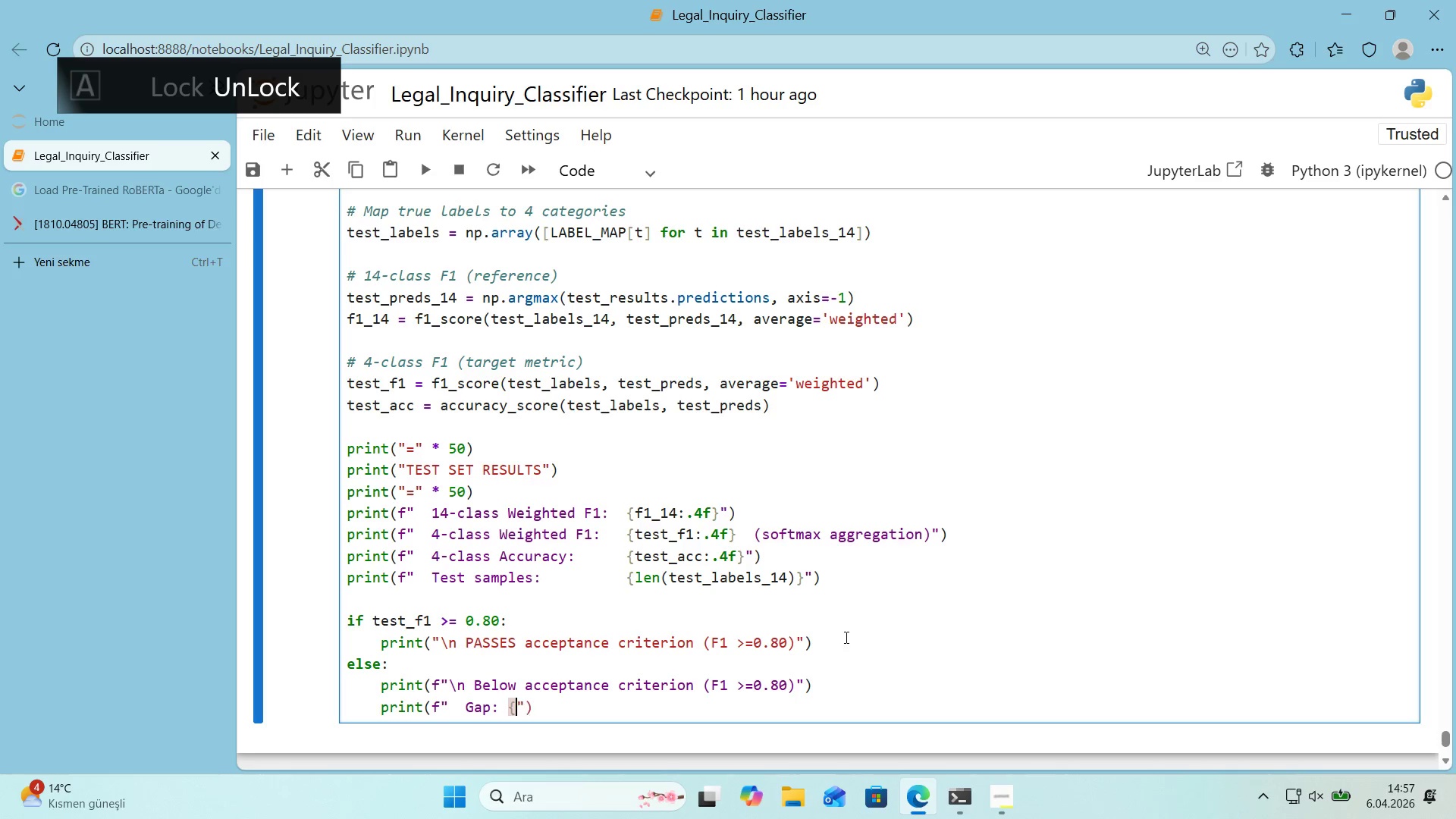 
key(Alt+Control+7)
 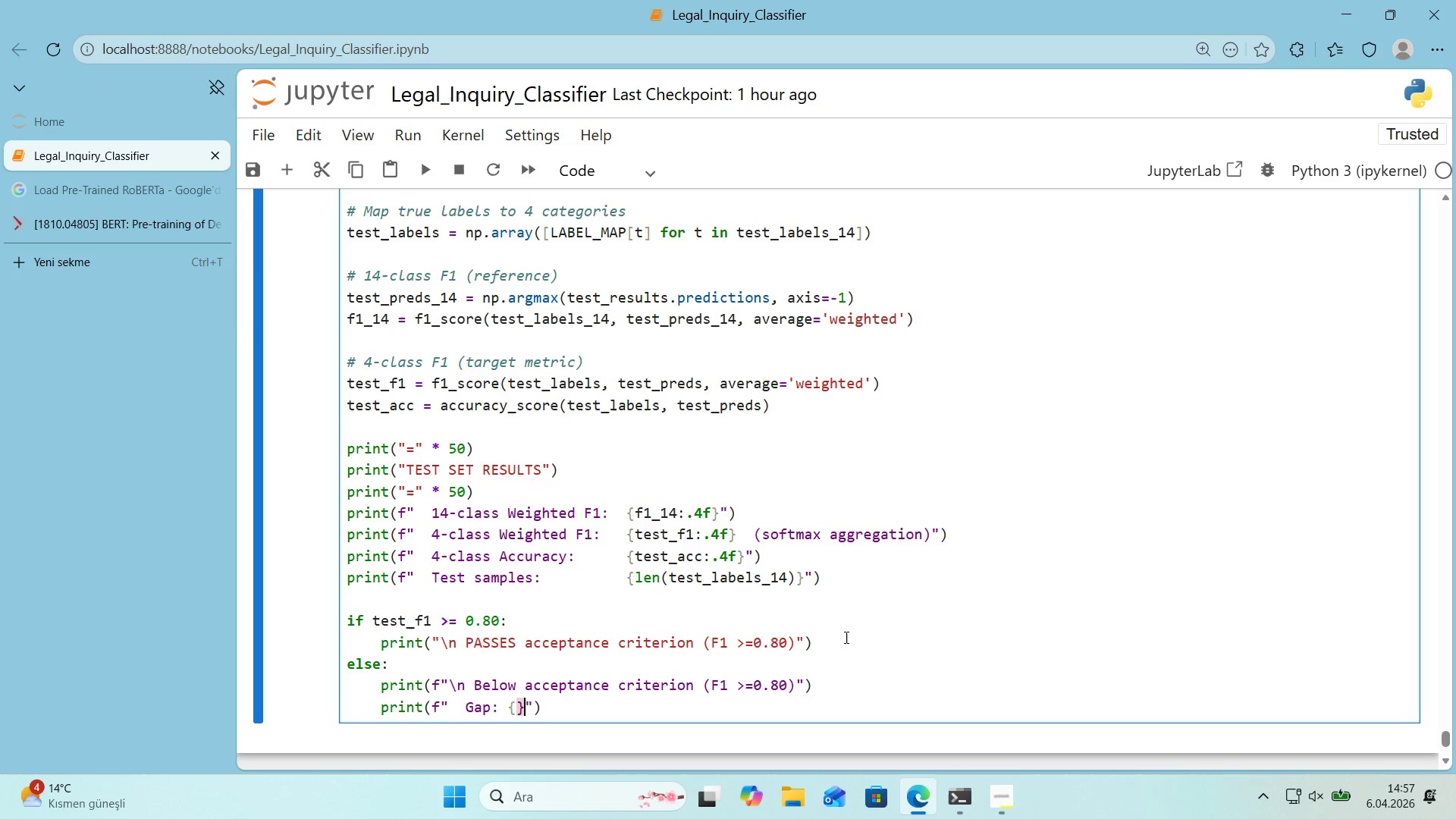 
key(Alt+Control+0)
 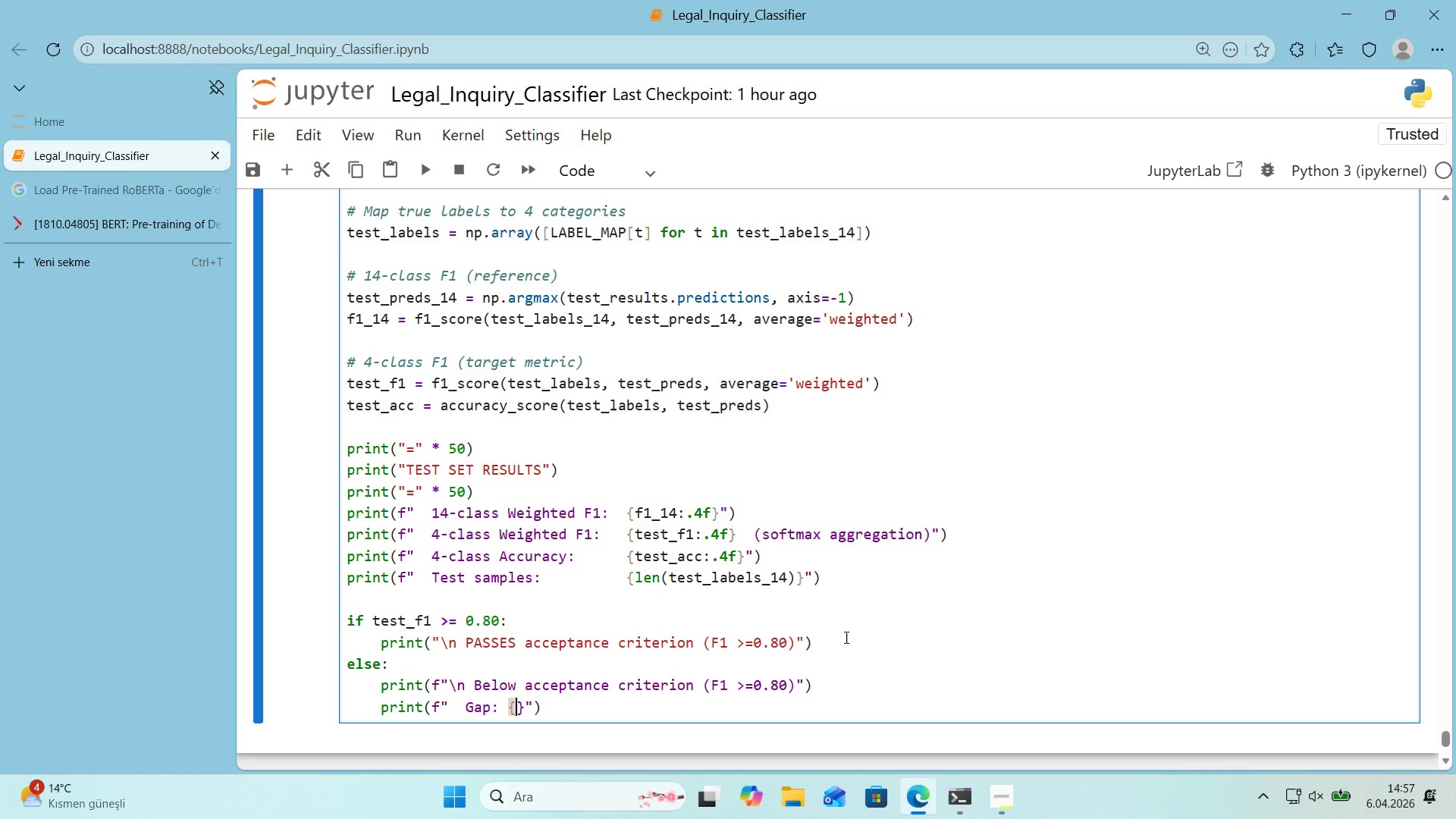 
key(ArrowLeft)
 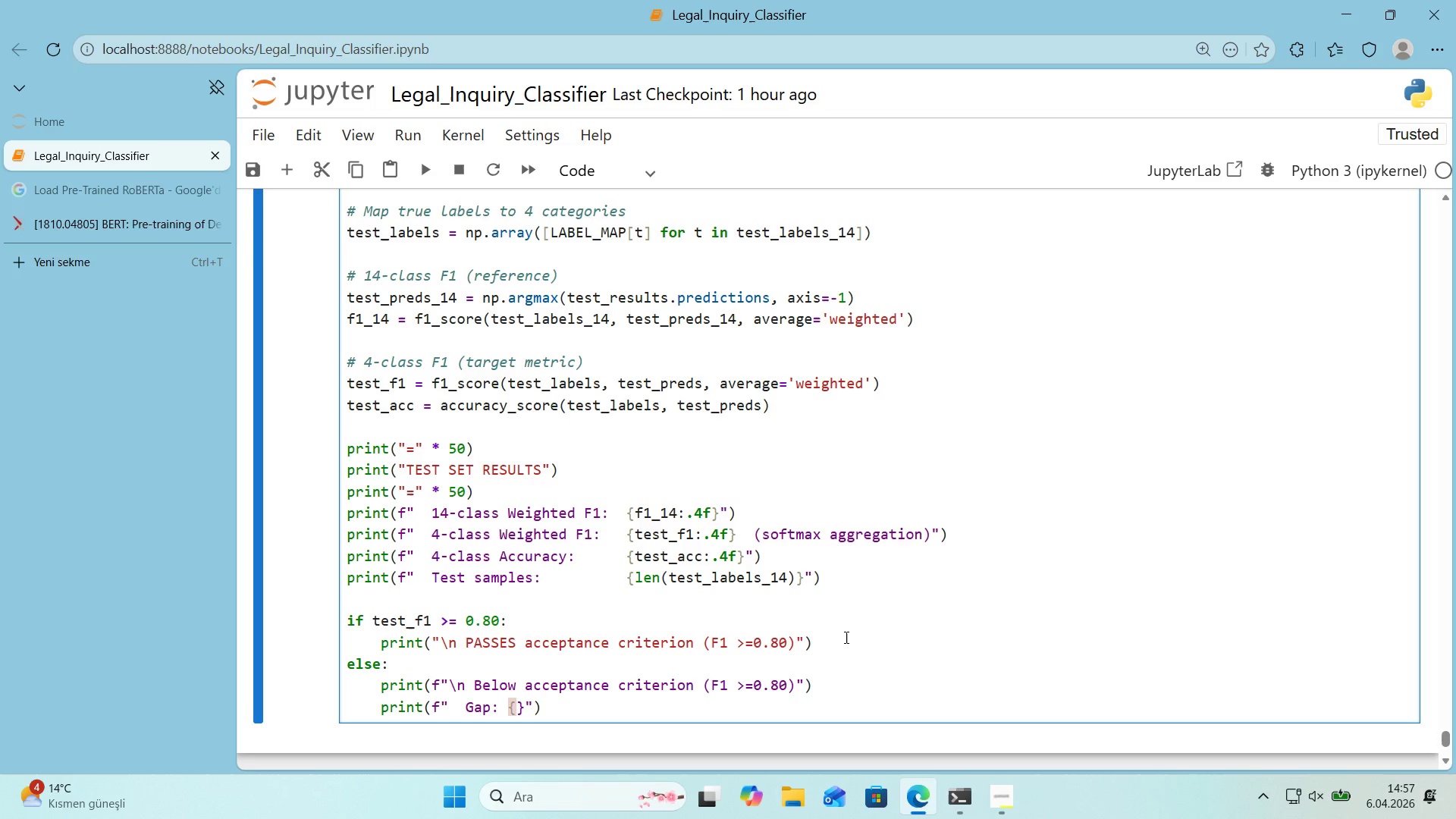 
type(0.80 - test_f1>.4f)
 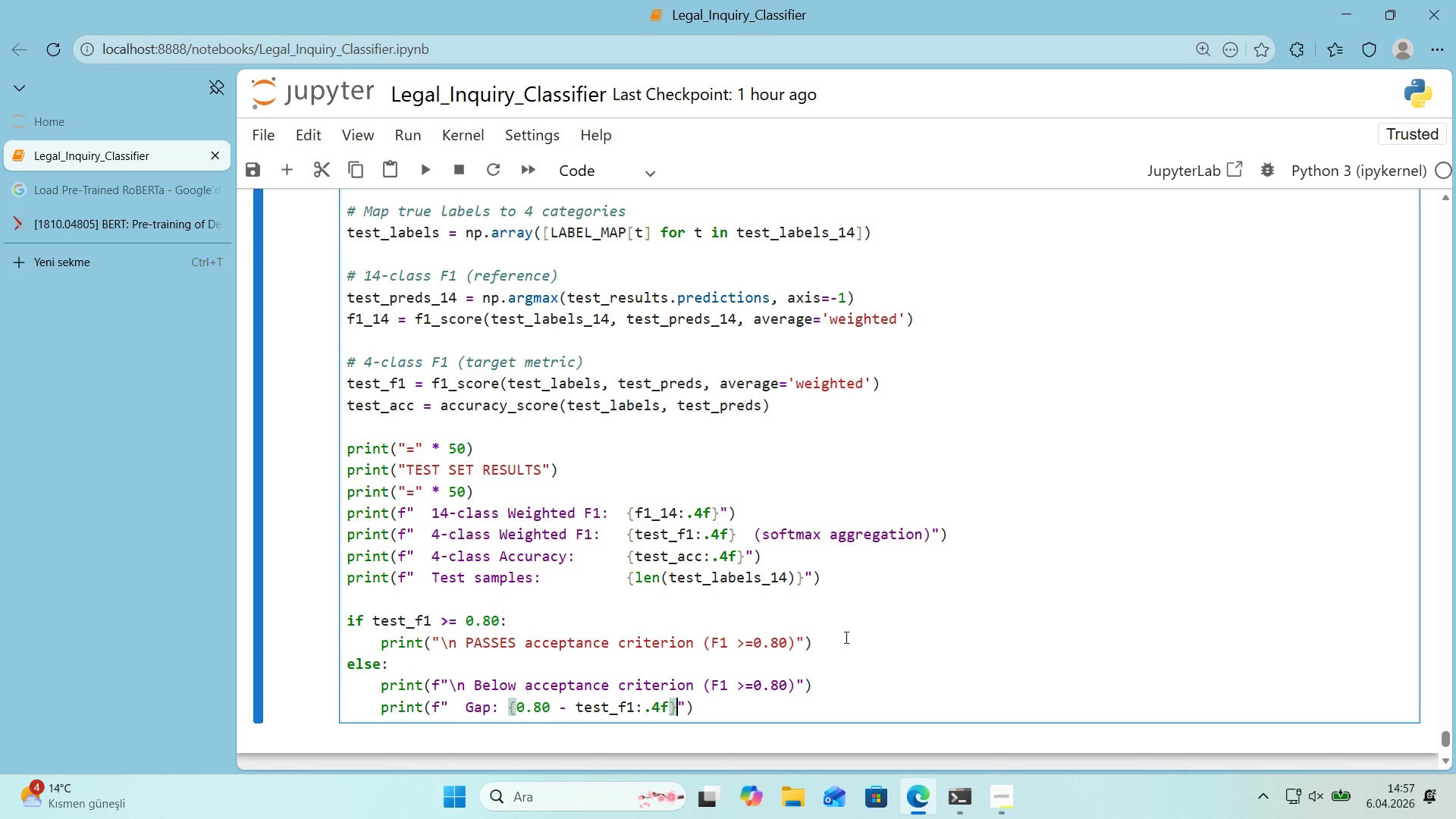 
 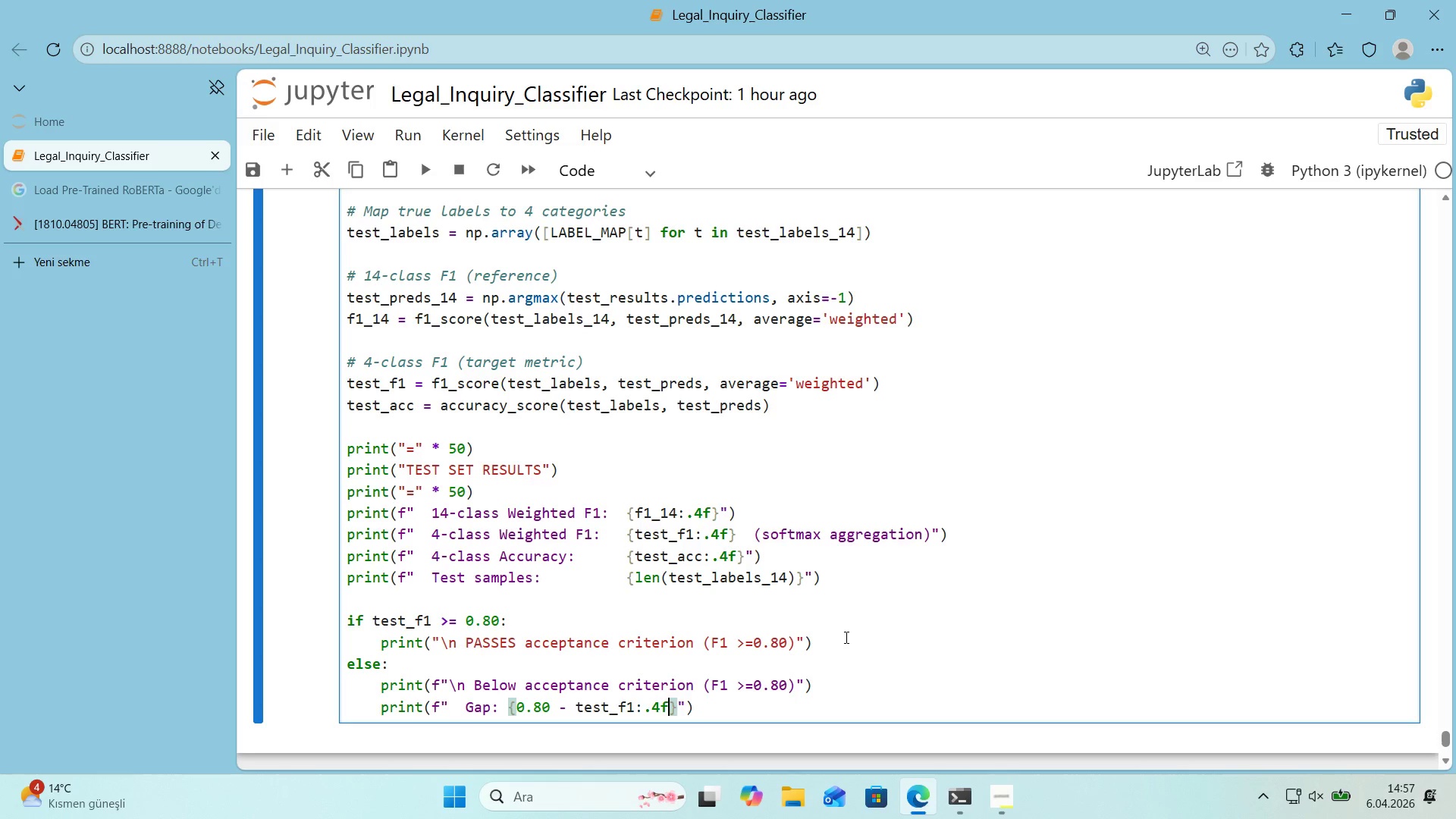 
key(ArrowRight)
 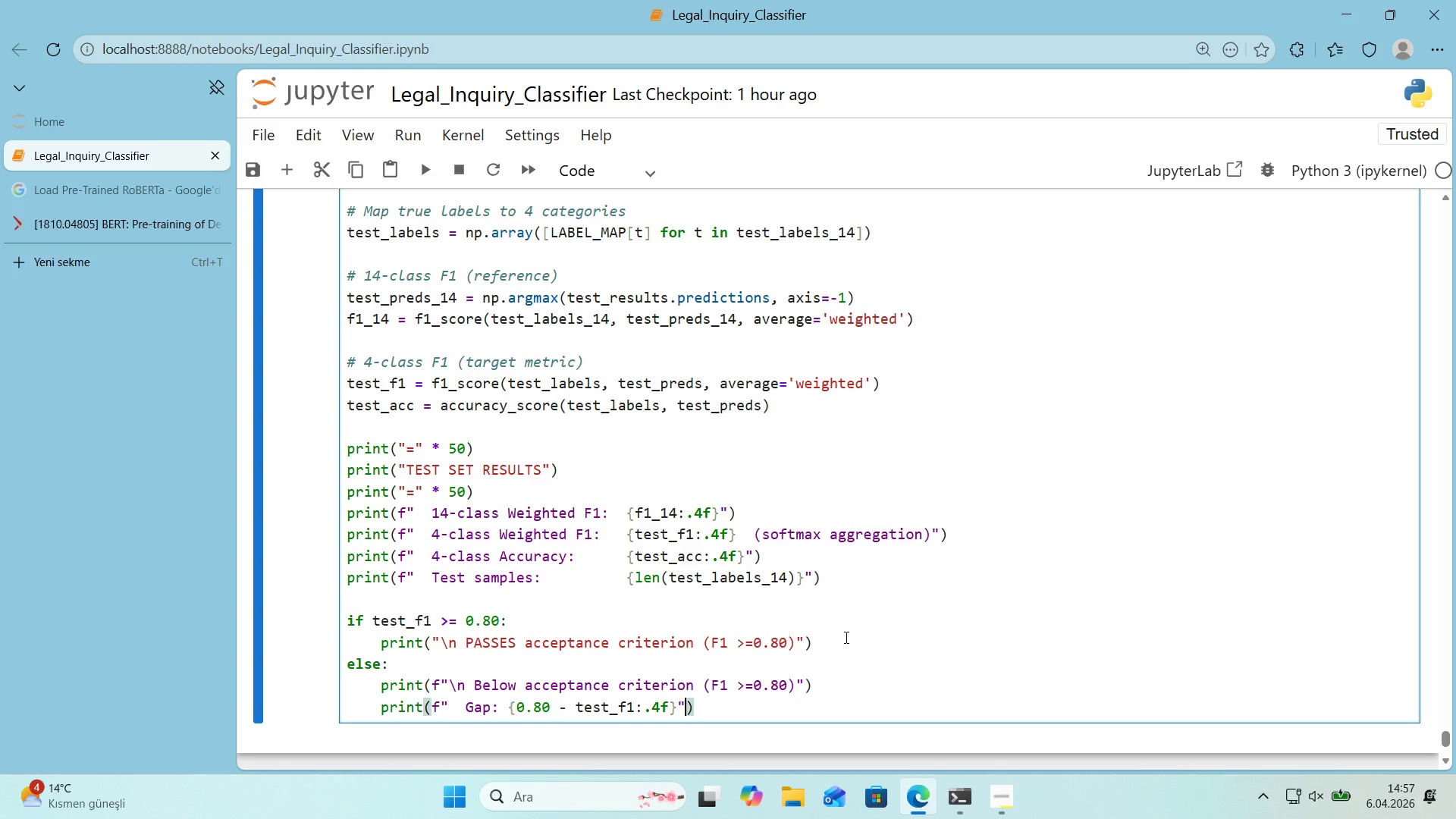 
key(ArrowRight)
 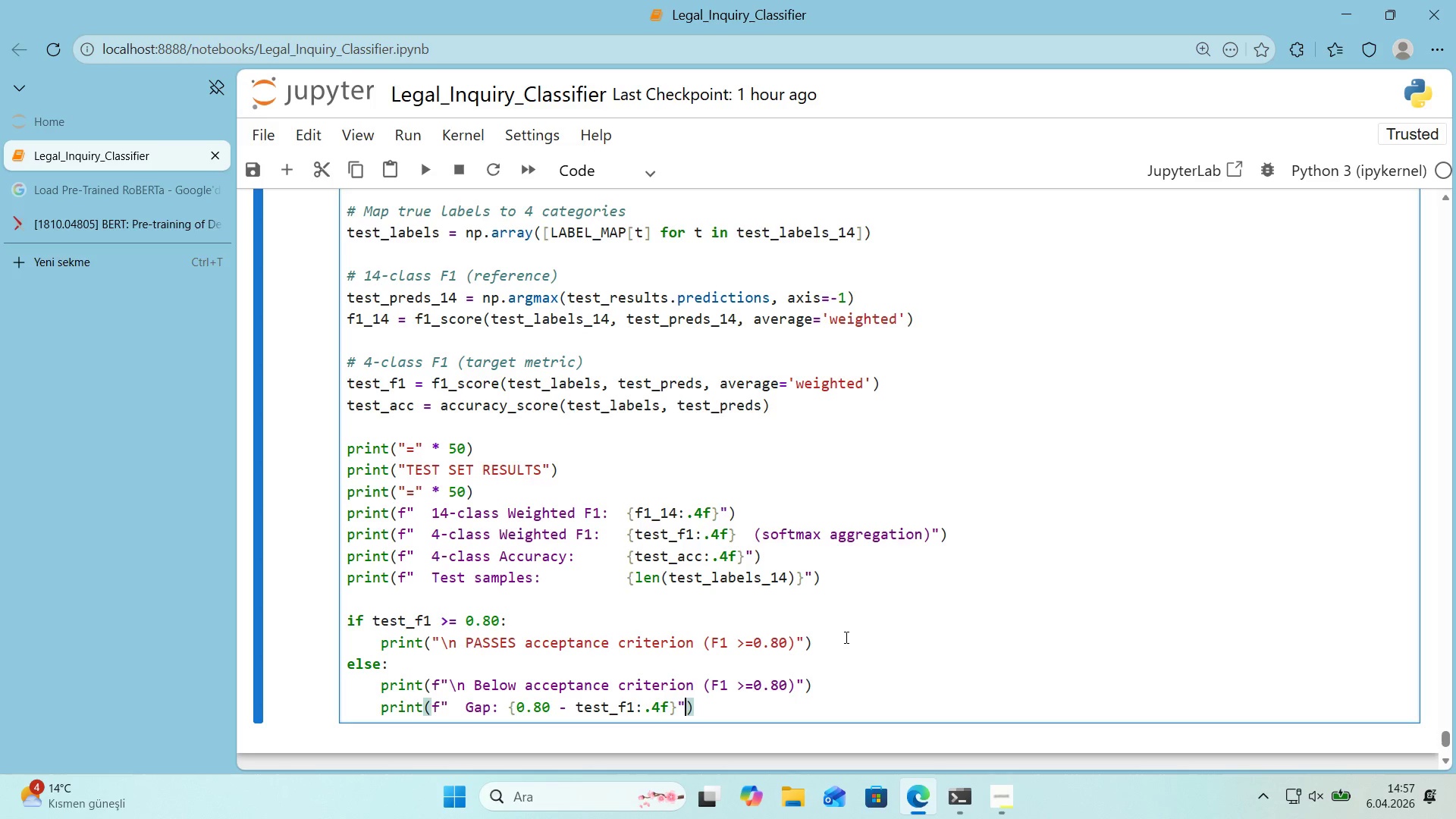 
key(ArrowRight)
 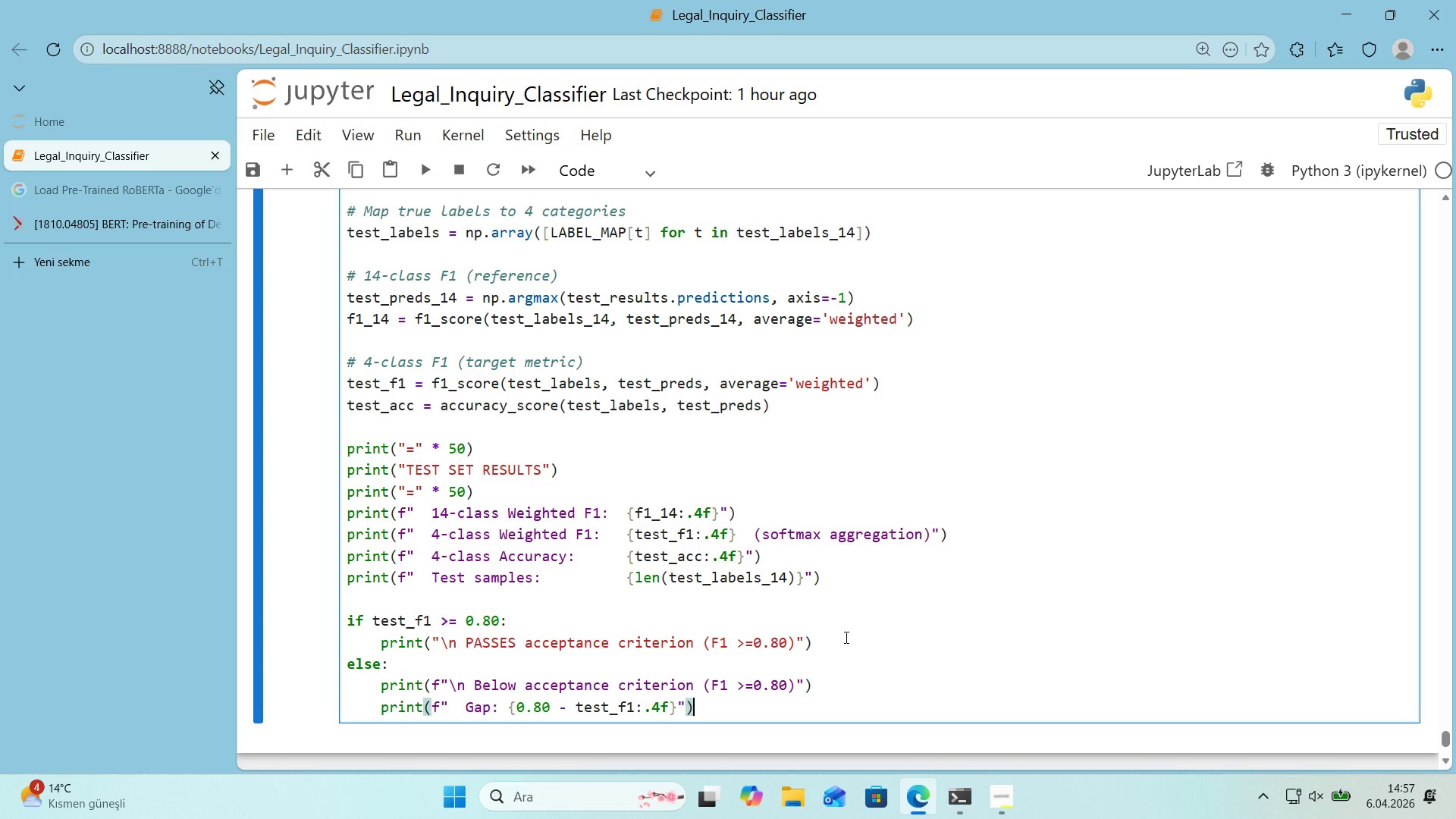 
key(Shift+Enter)
 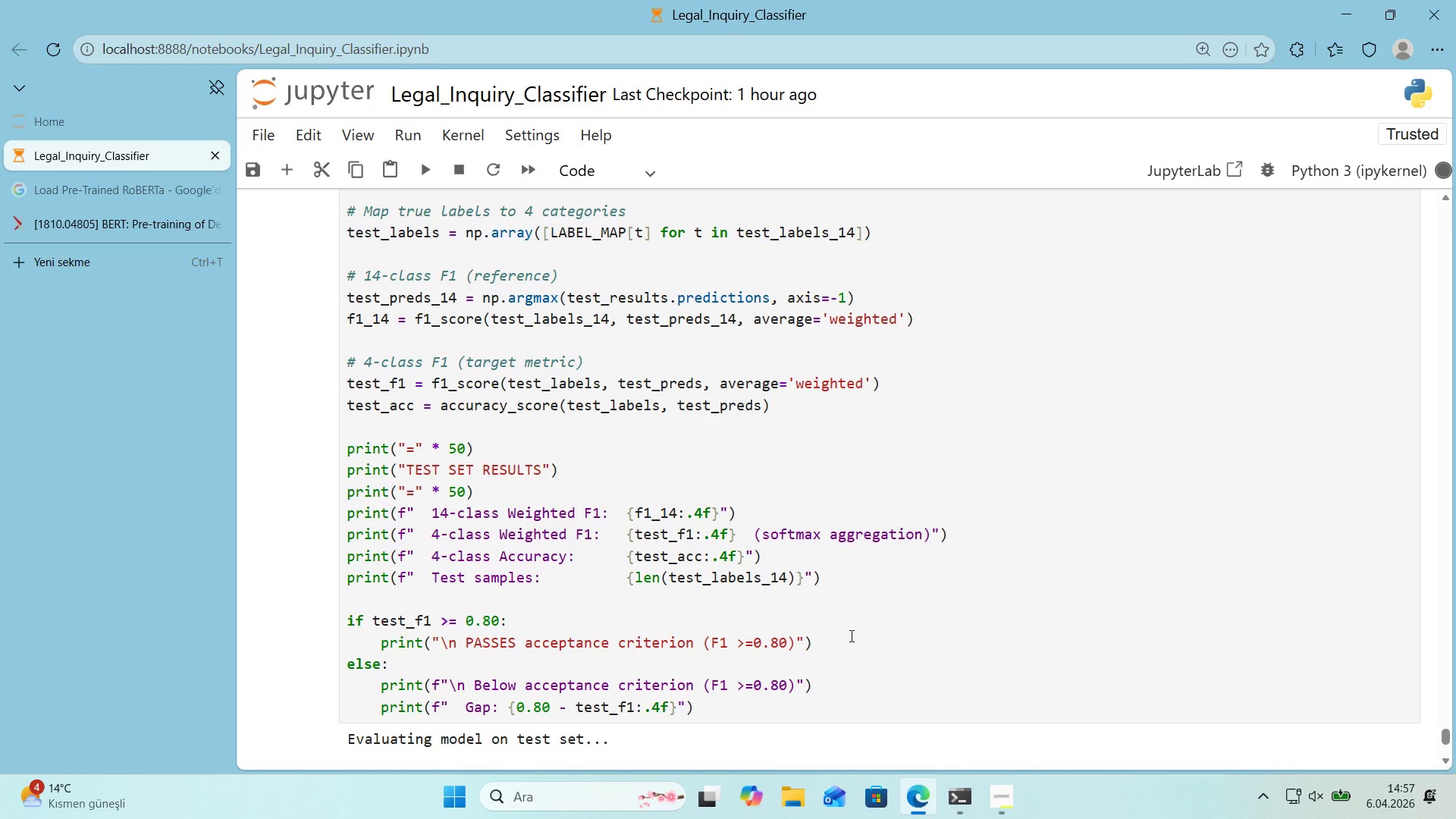 
scroll: coordinate [863, 635], scroll_direction: down, amount: 1.0
 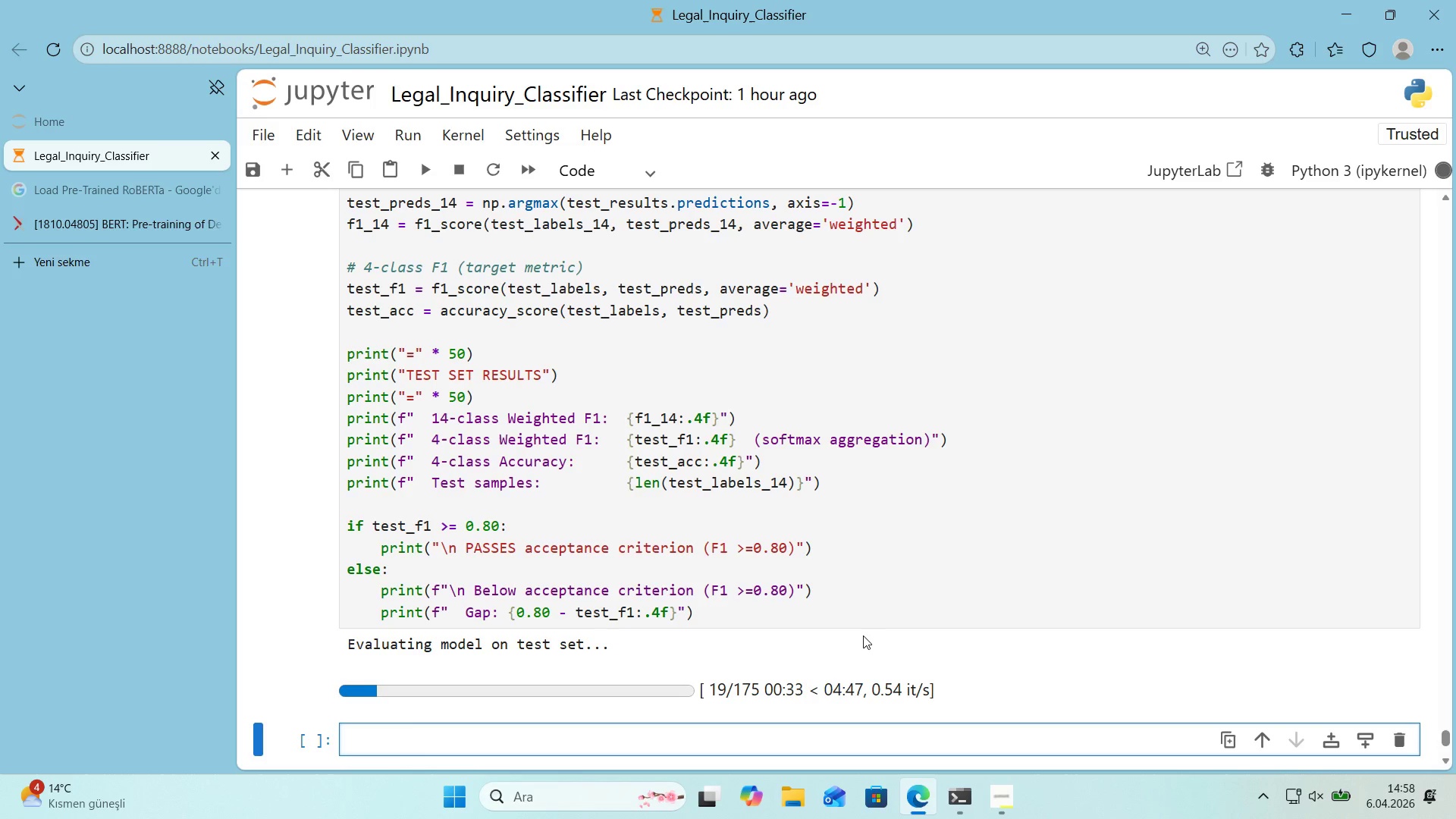 
wait(40.25)
 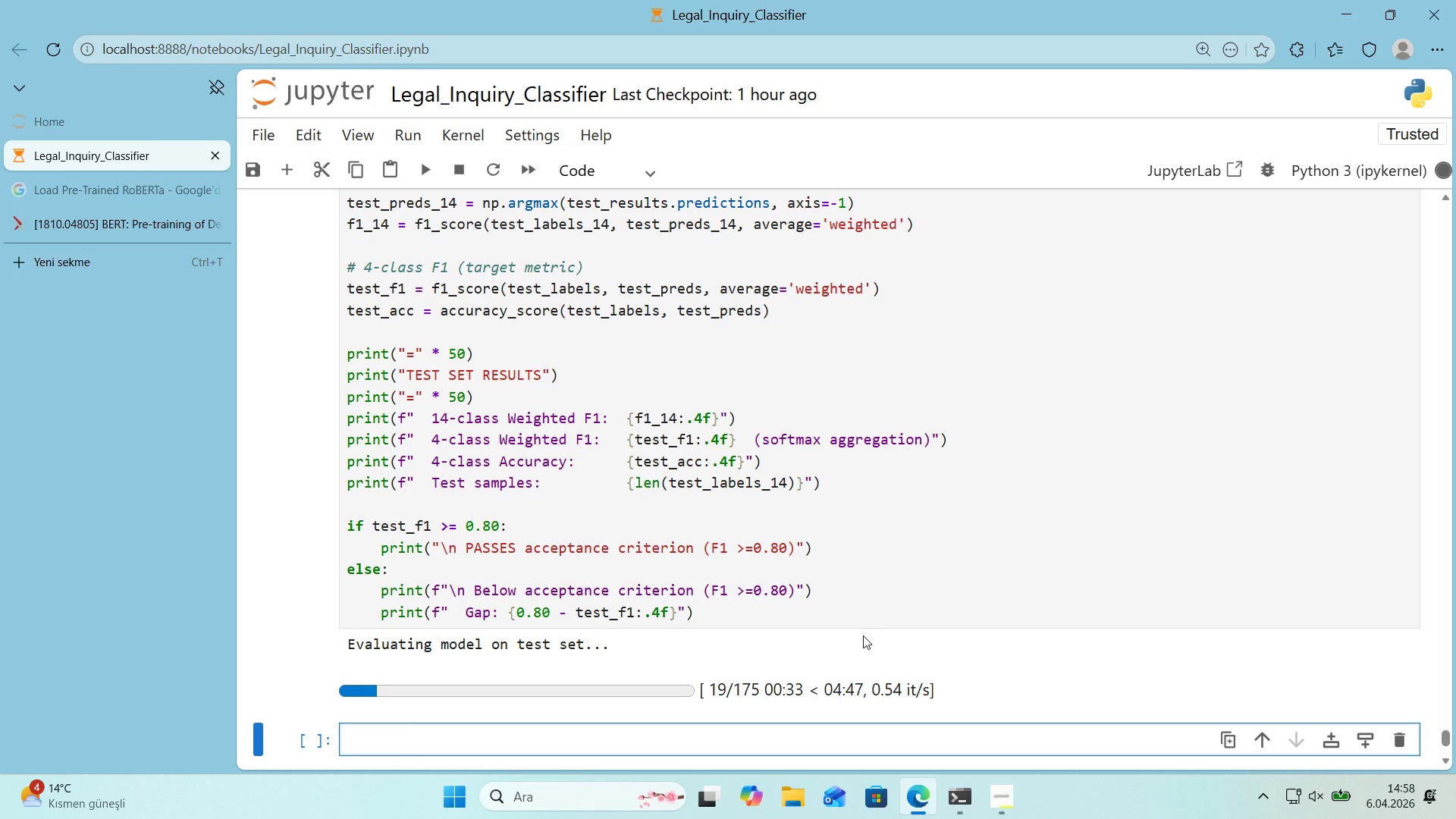 
scroll: coordinate [774, 632], scroll_direction: down, amount: 1.0
 